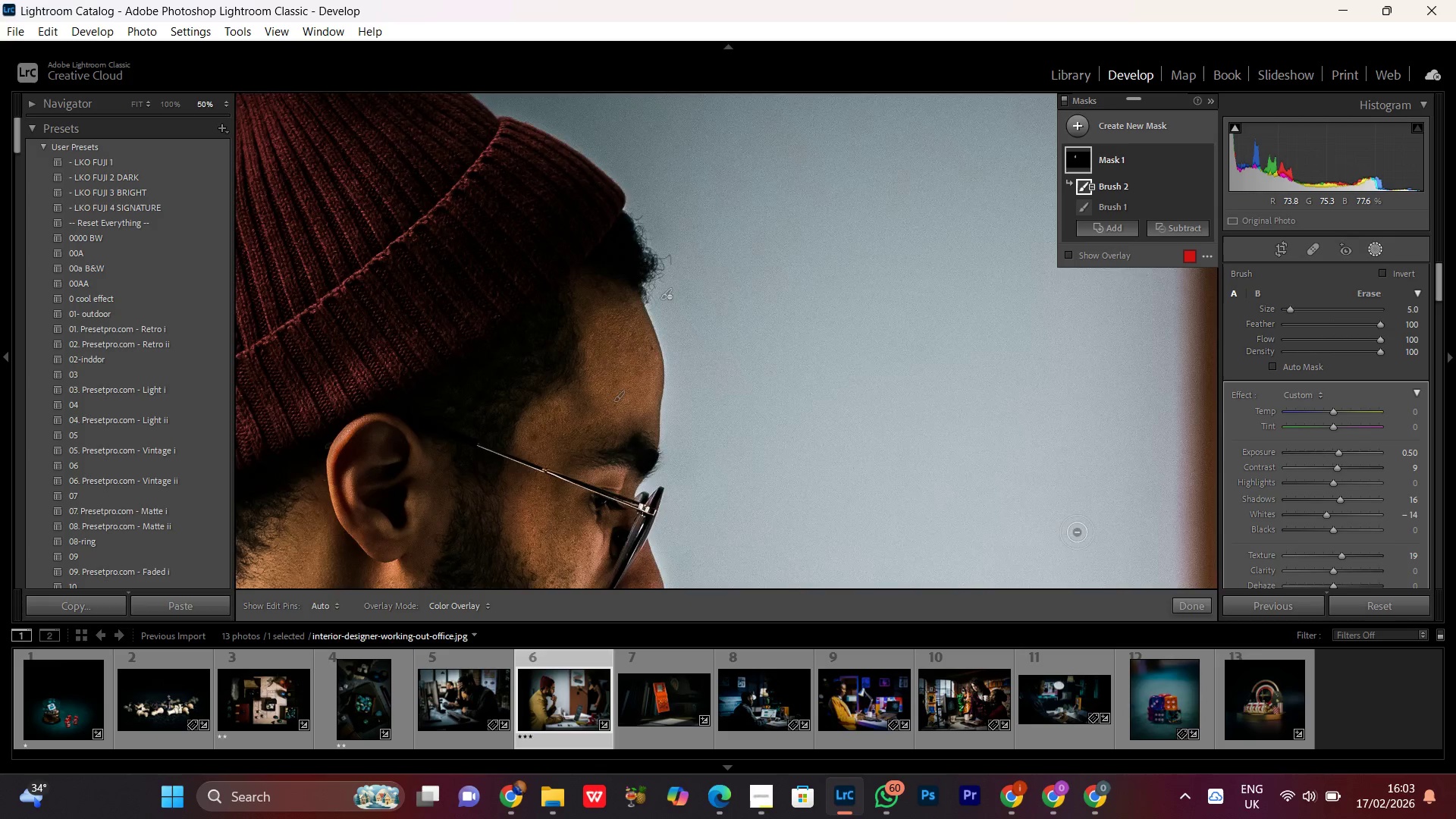 
key(Control+Minus)
 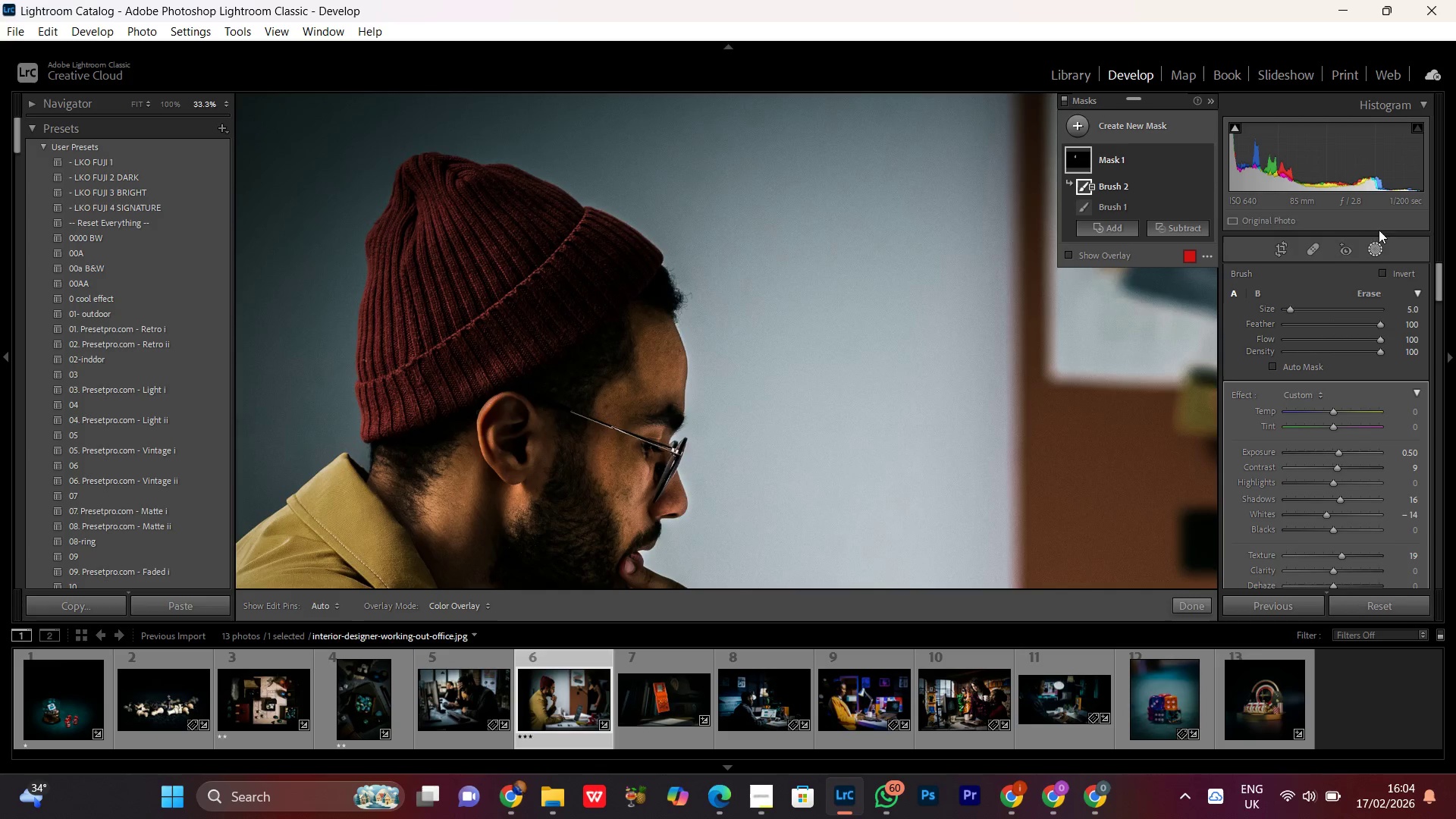 
left_click([1375, 250])
 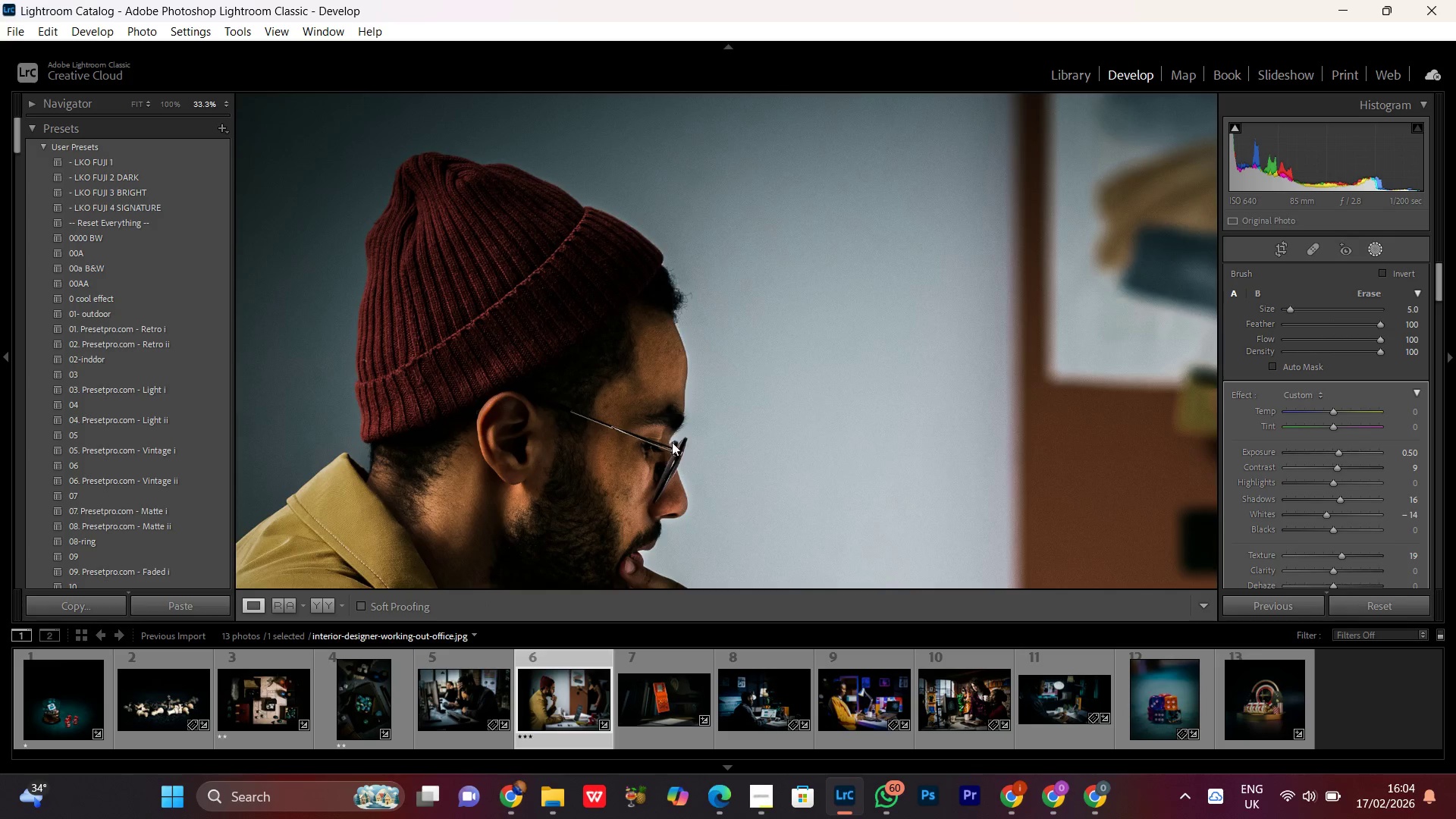 
key(Control+Minus)
 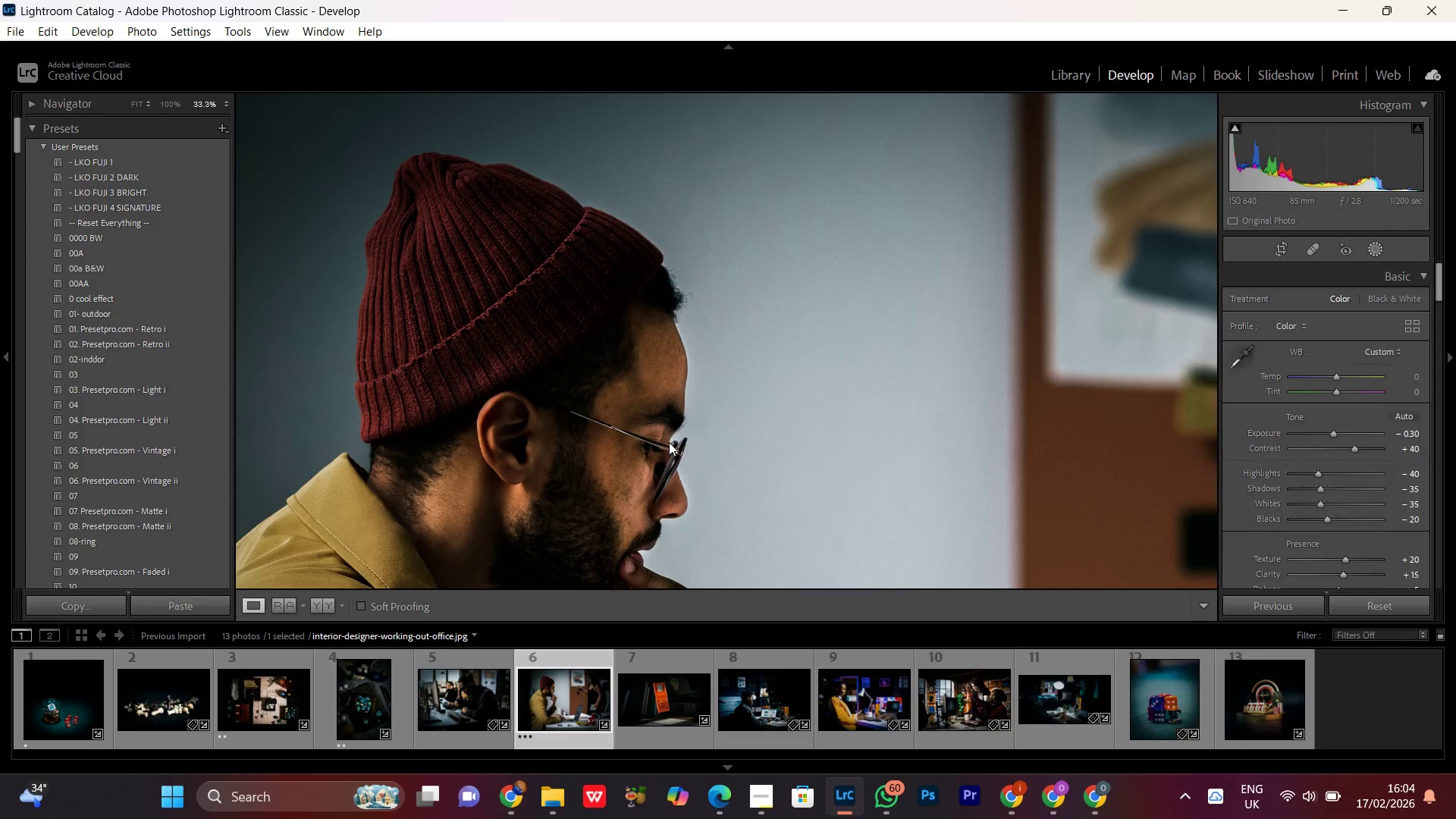 
key(Control+Minus)
 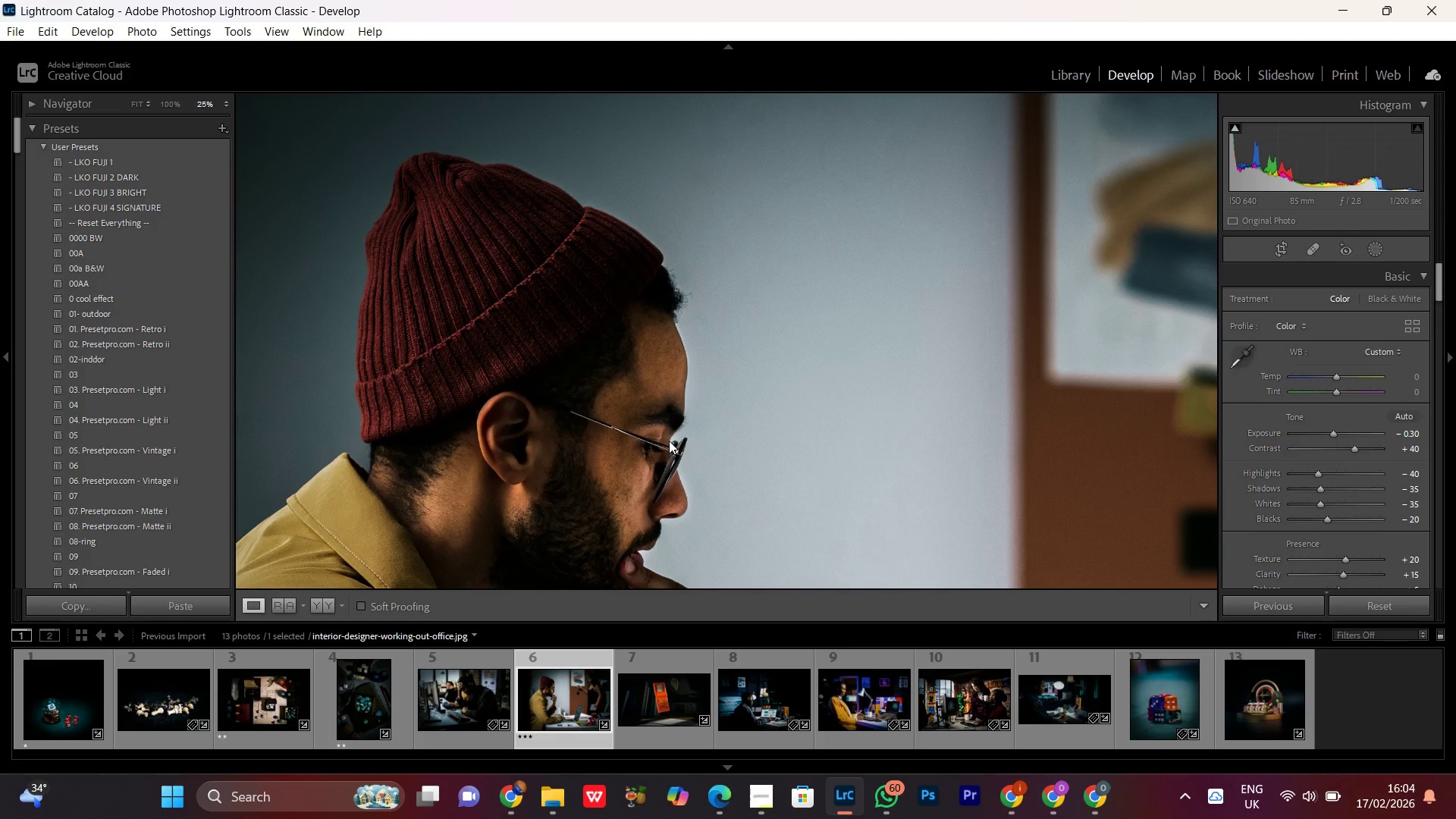 
key(Control+Minus)
 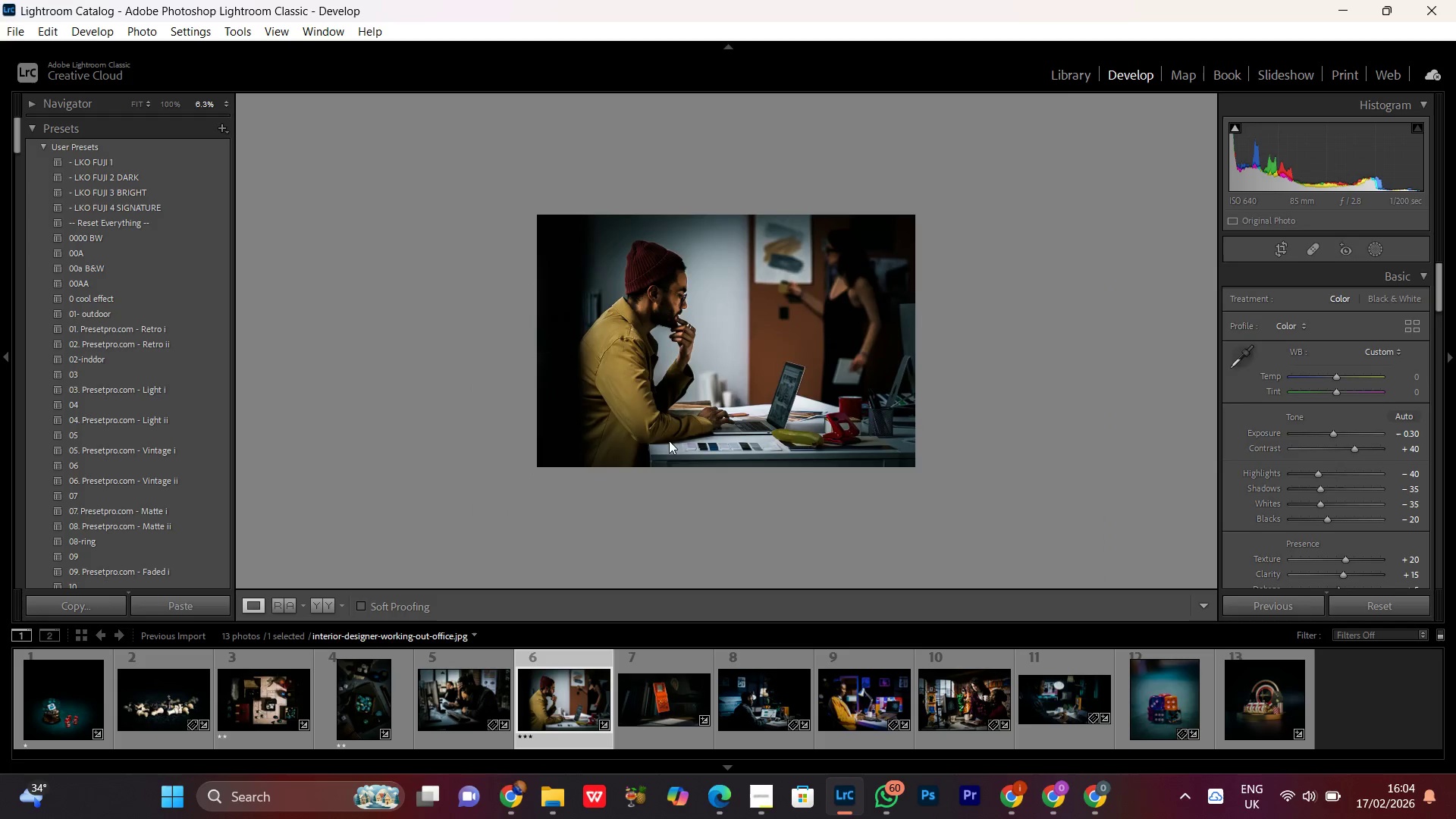 
key(Control+Minus)
 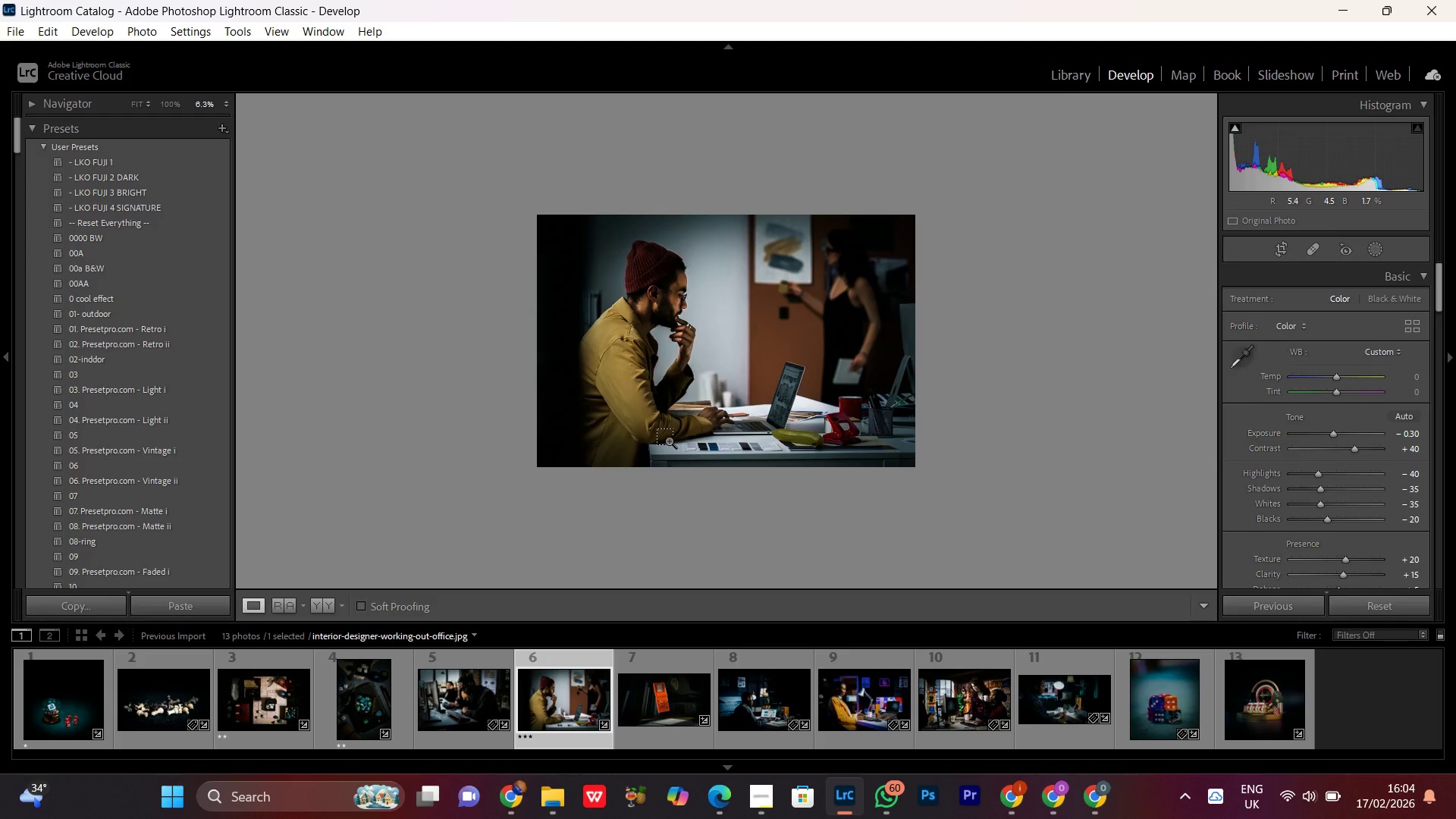 
key(Control+Minus)
 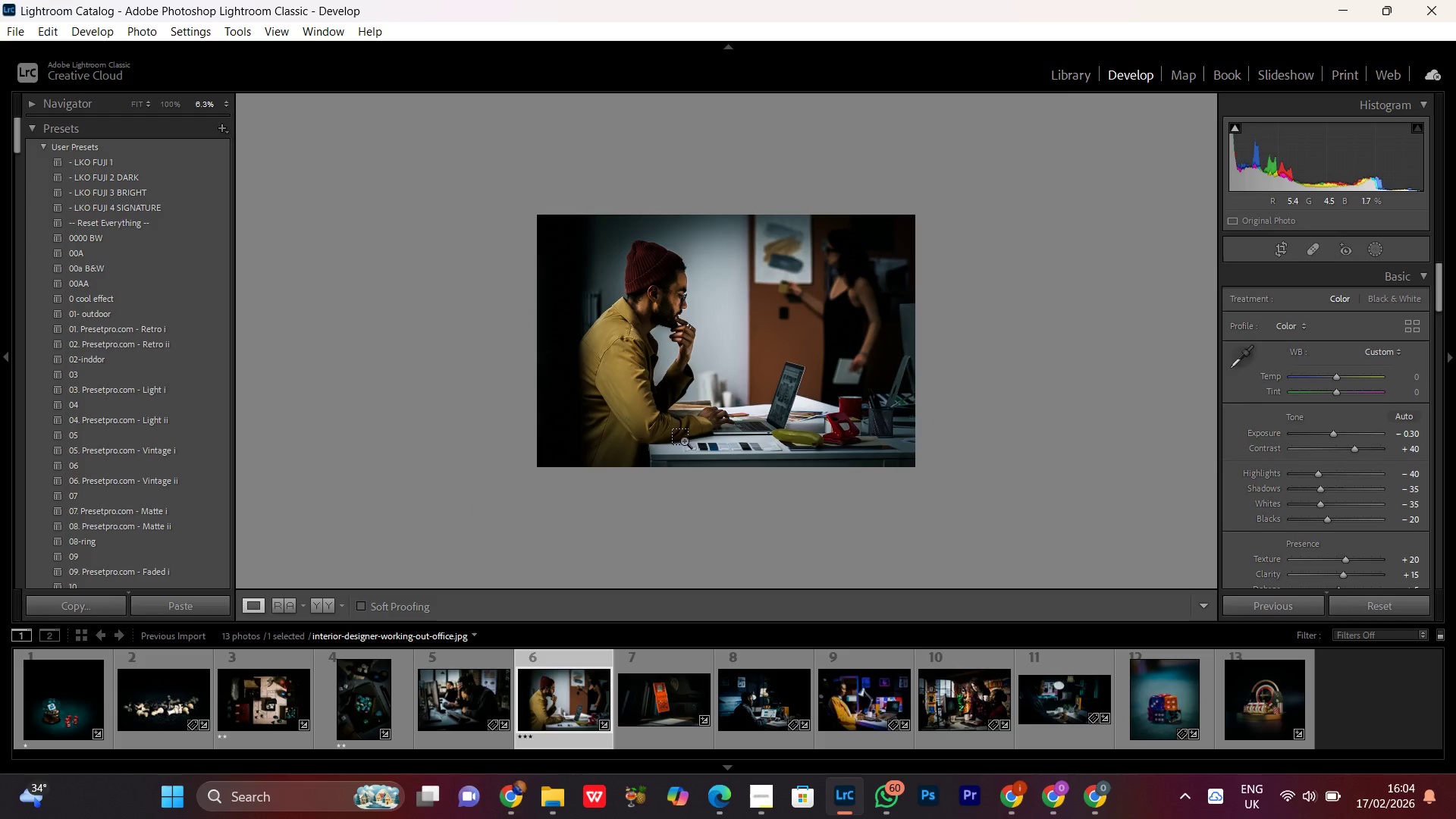 
key(Control+Equal)
 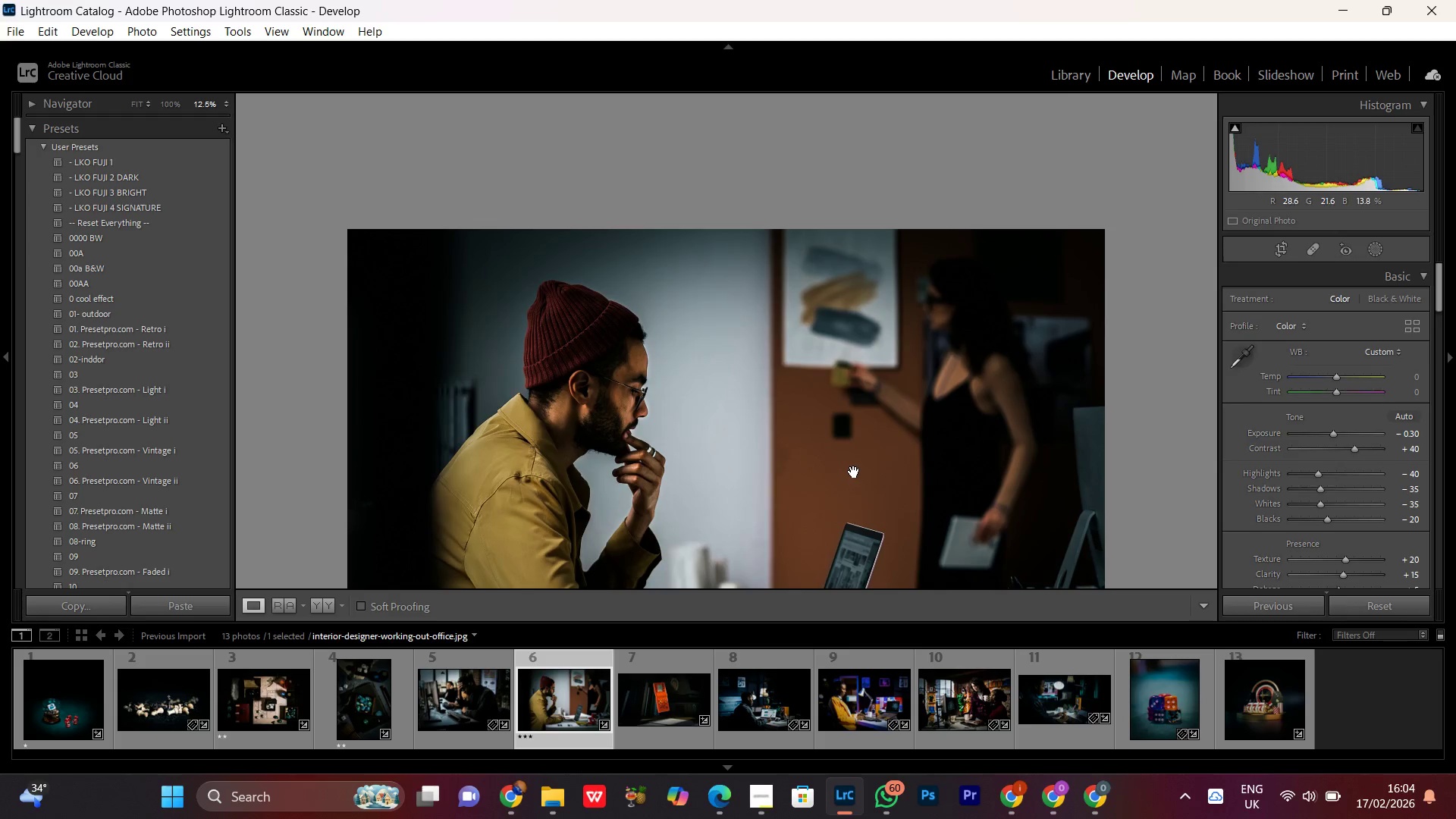 
left_click([854, 472])
 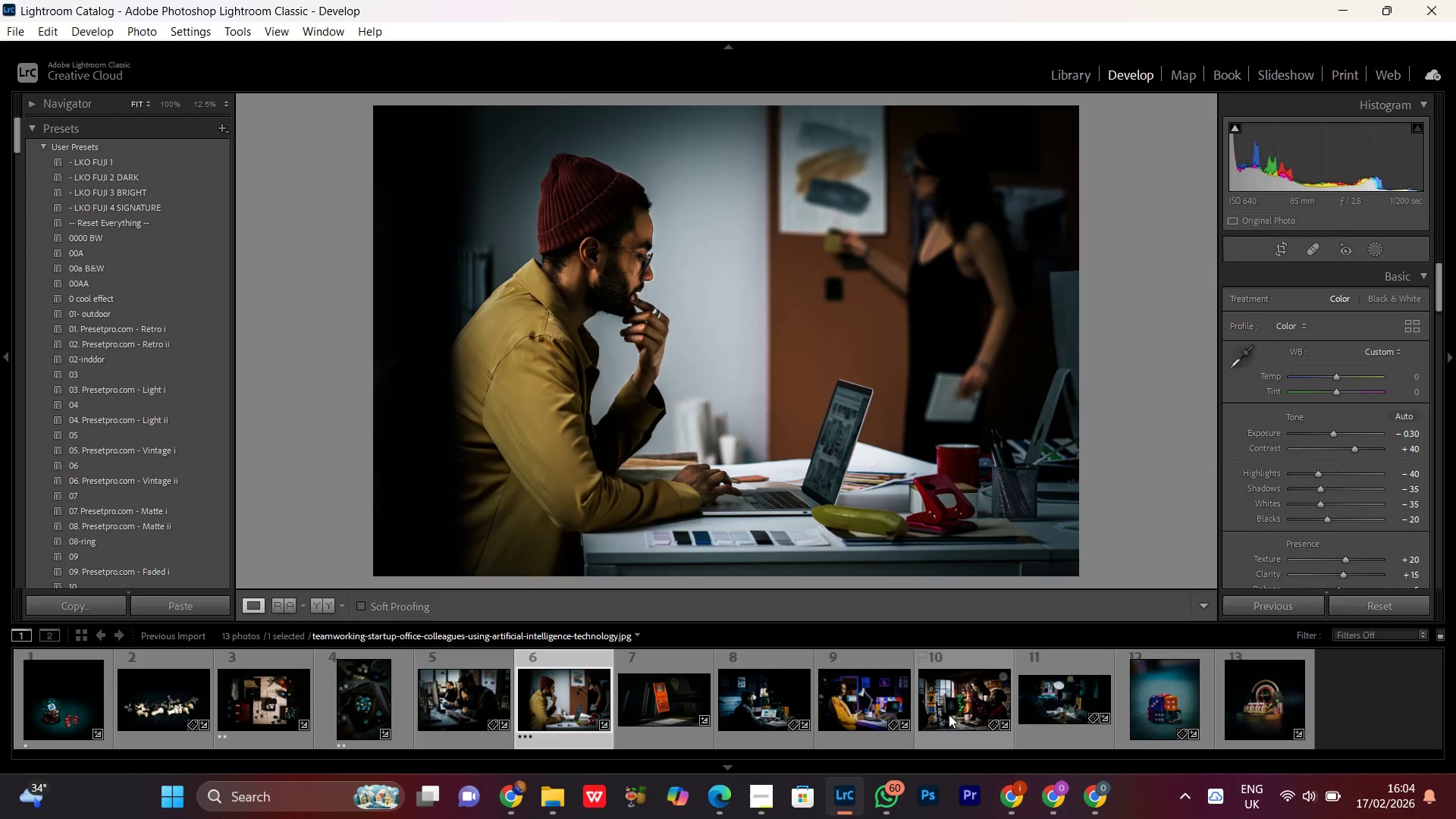 
double_click([949, 714])
 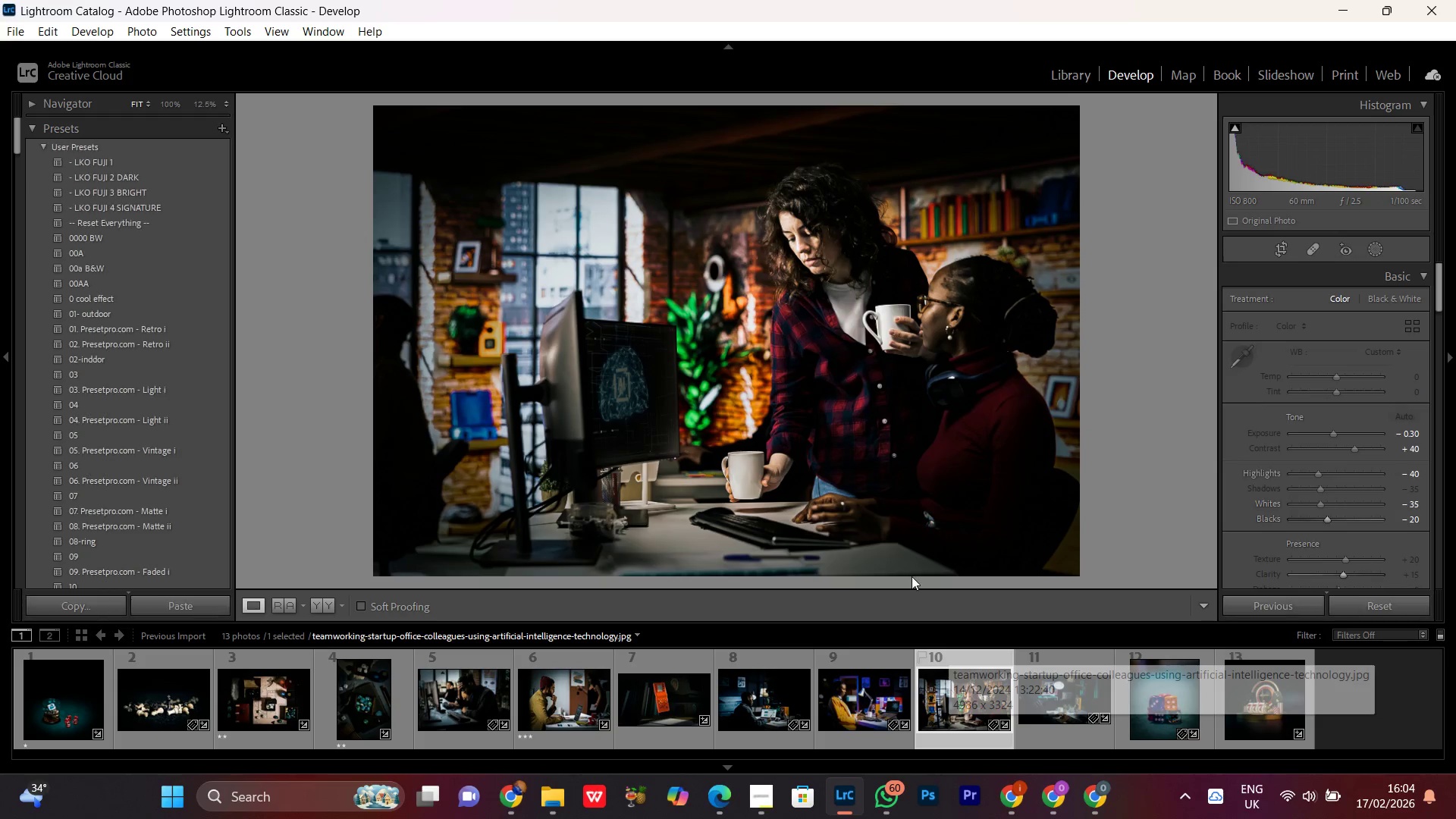 
left_click([916, 285])
 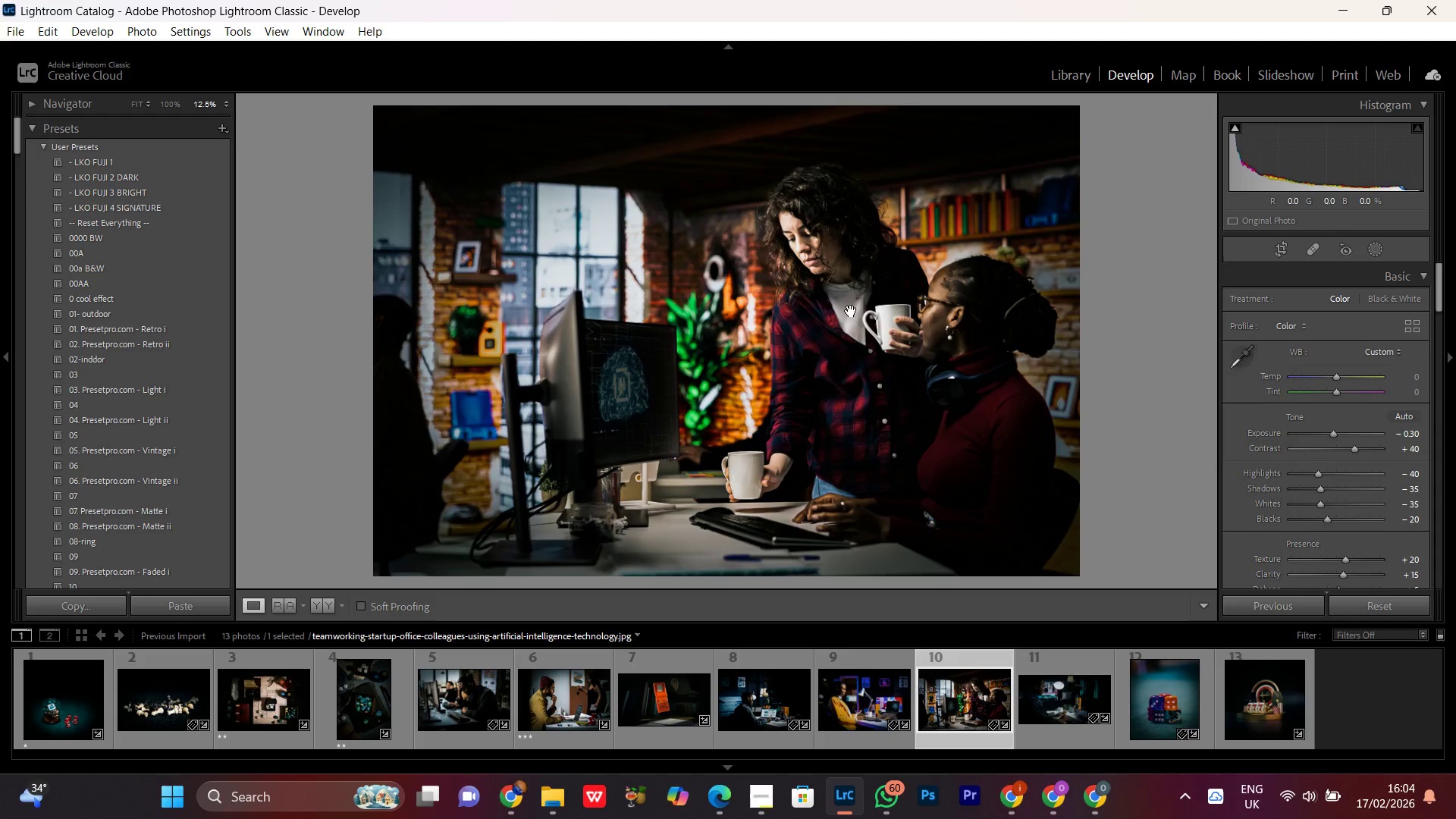 
left_click([805, 281])
 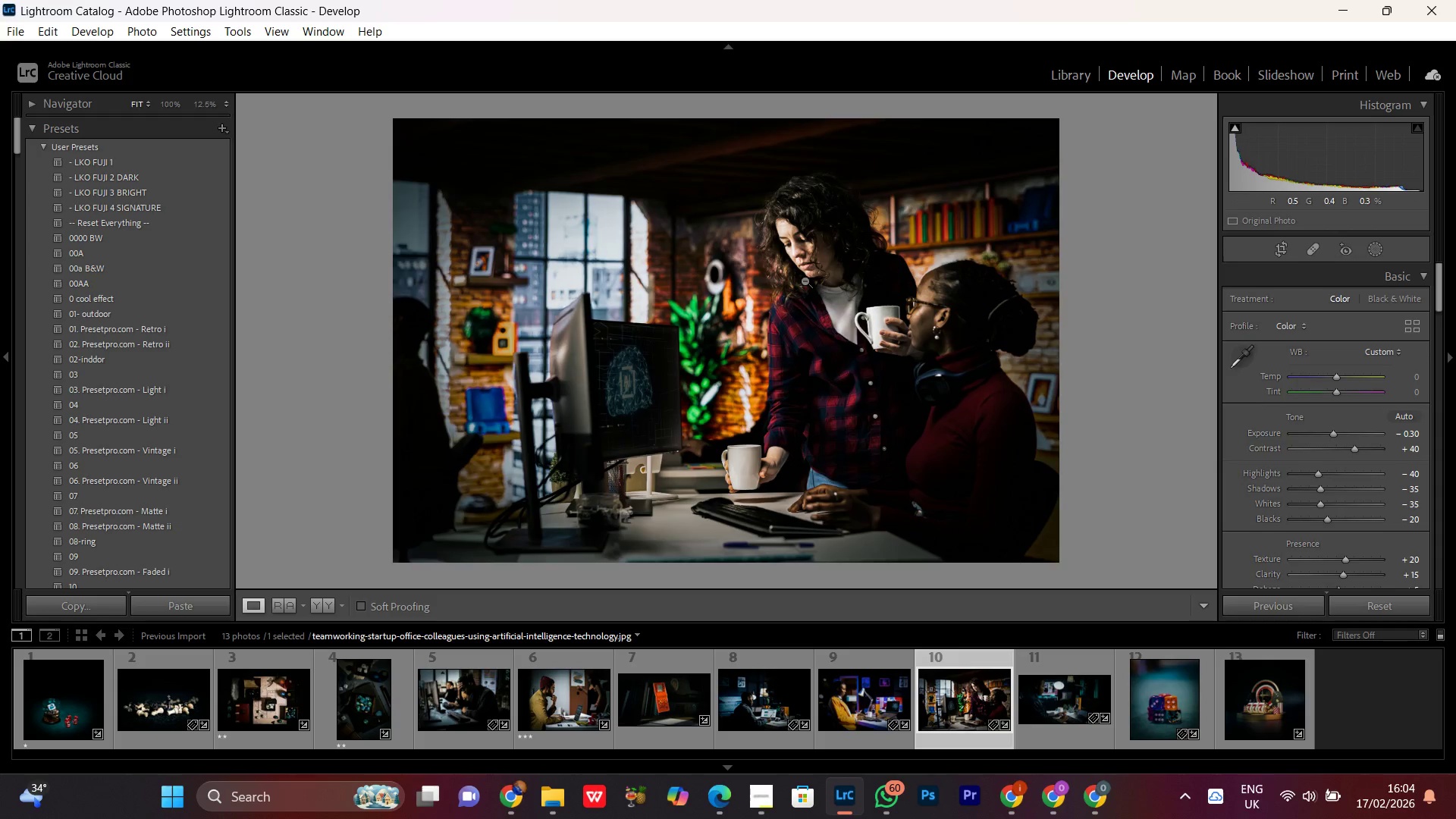 
left_click([805, 281])
 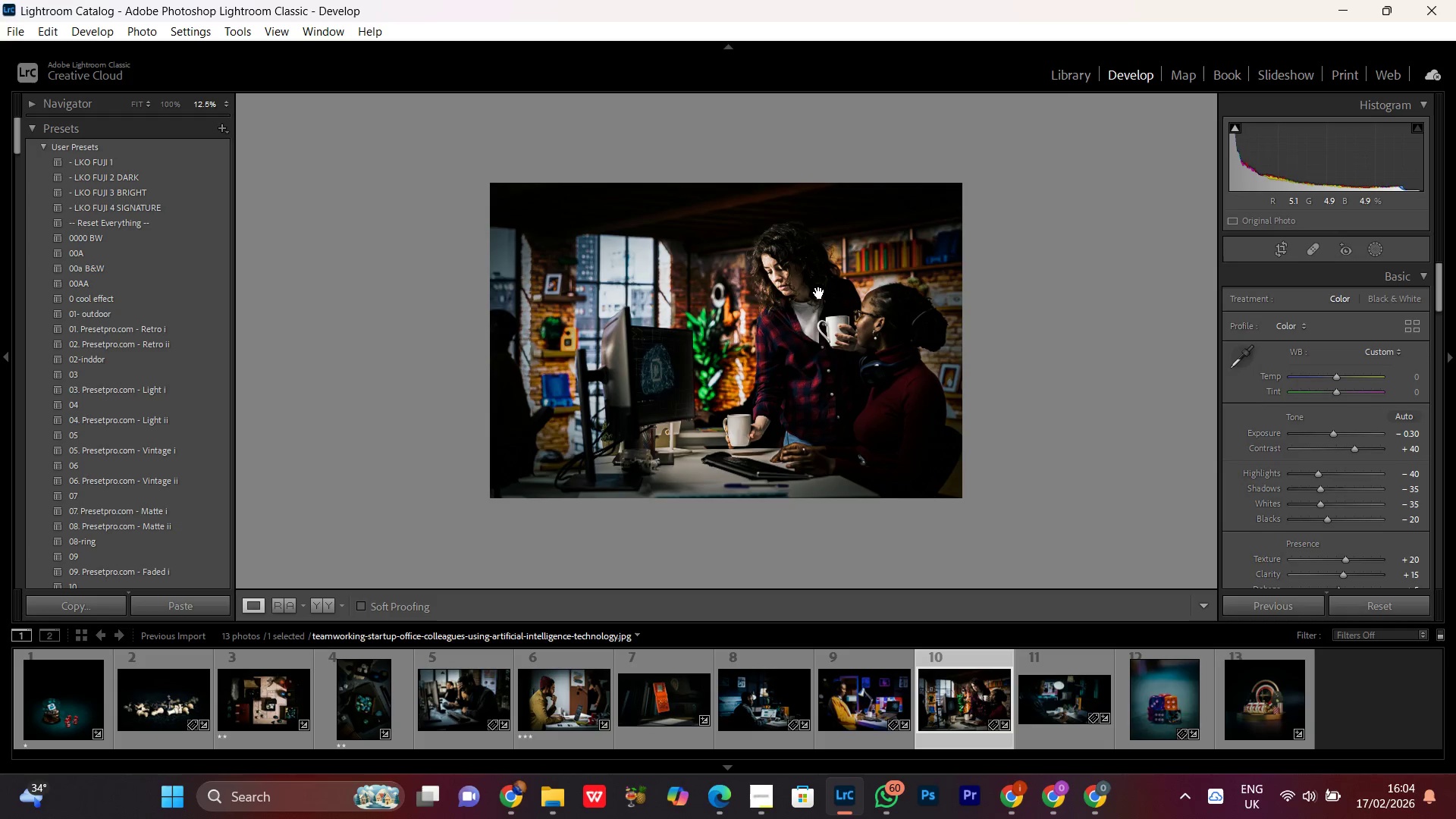 
left_click([814, 286])
 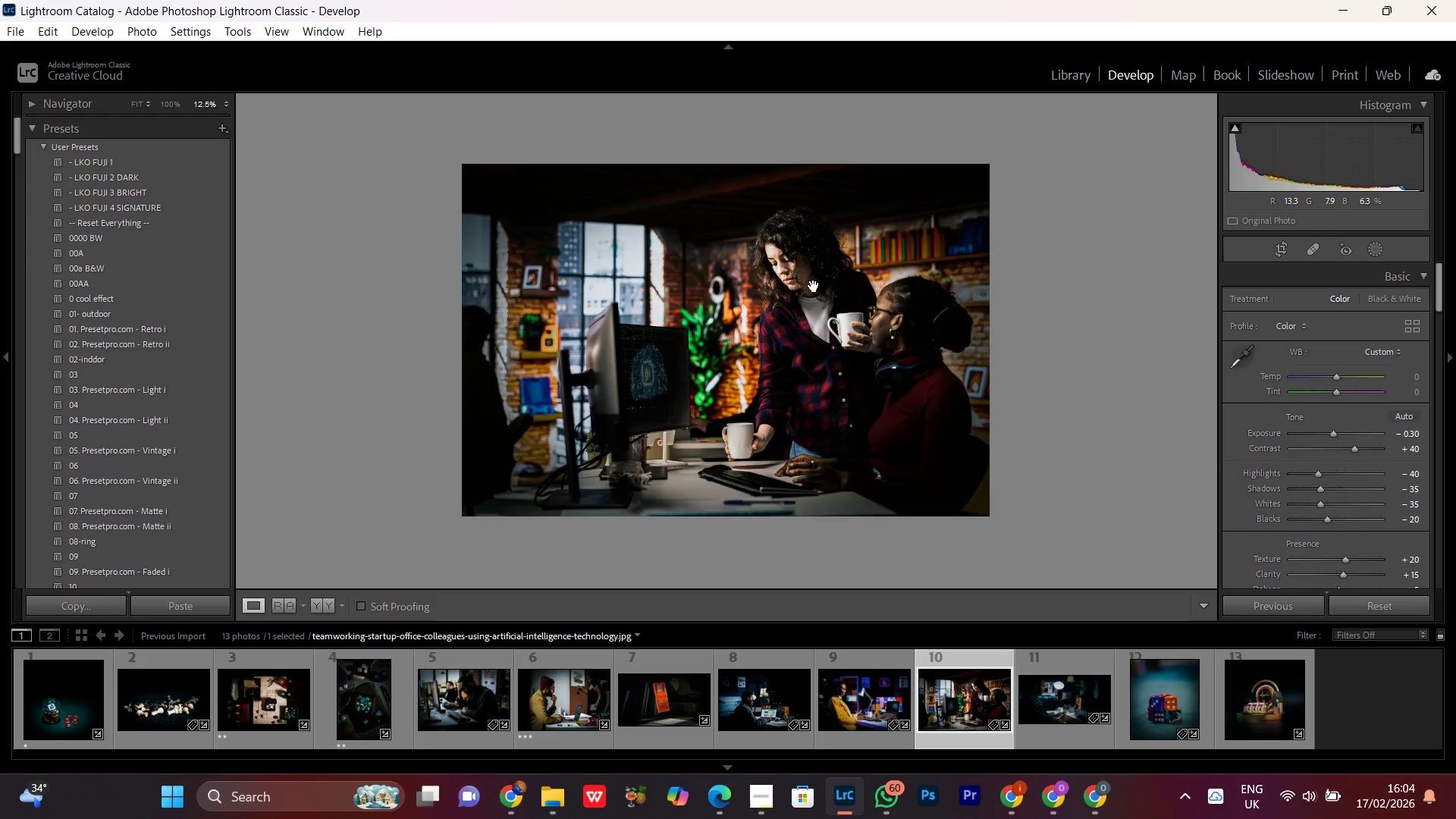 
double_click([814, 286])
 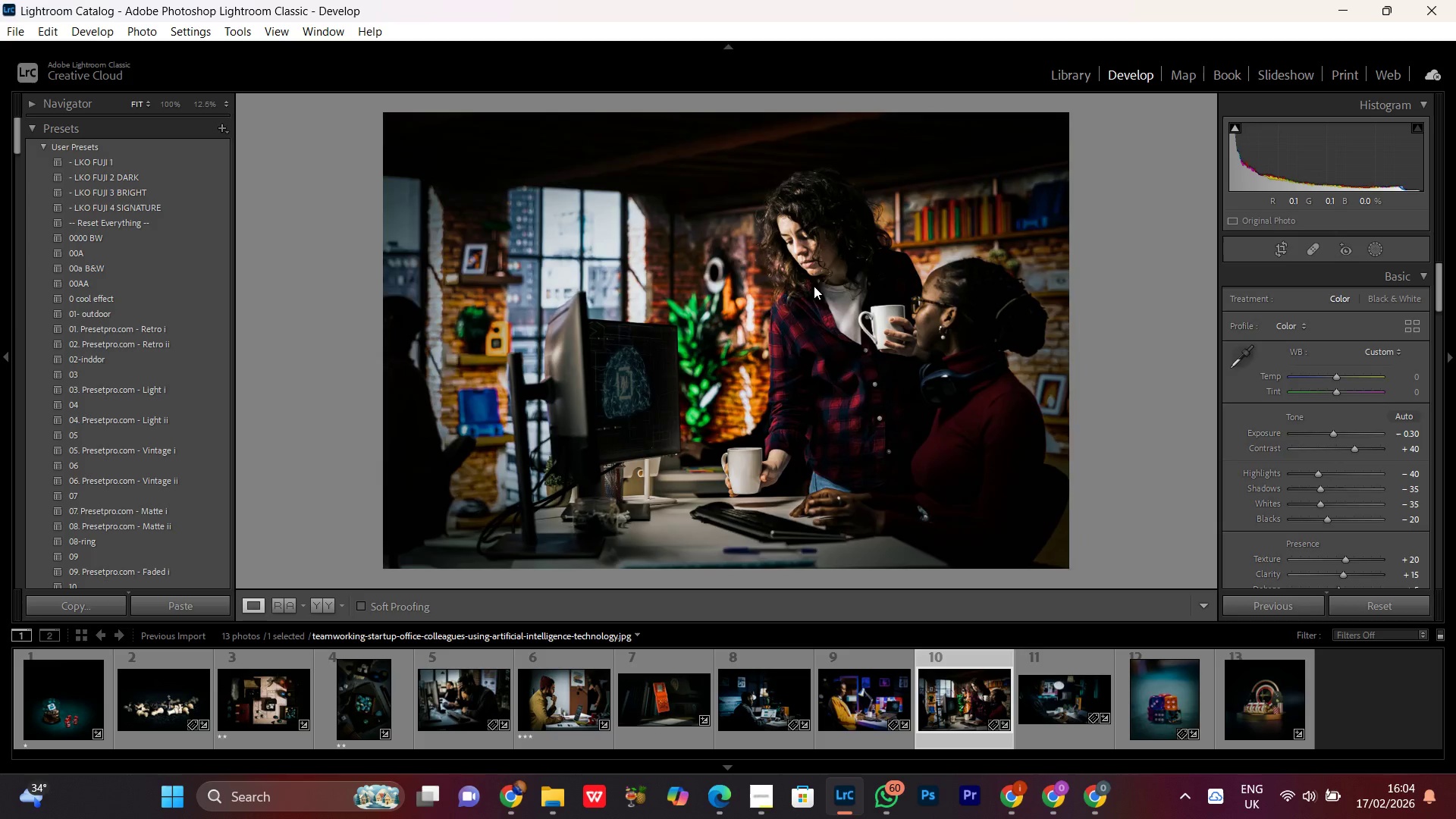 
triple_click([814, 286])
 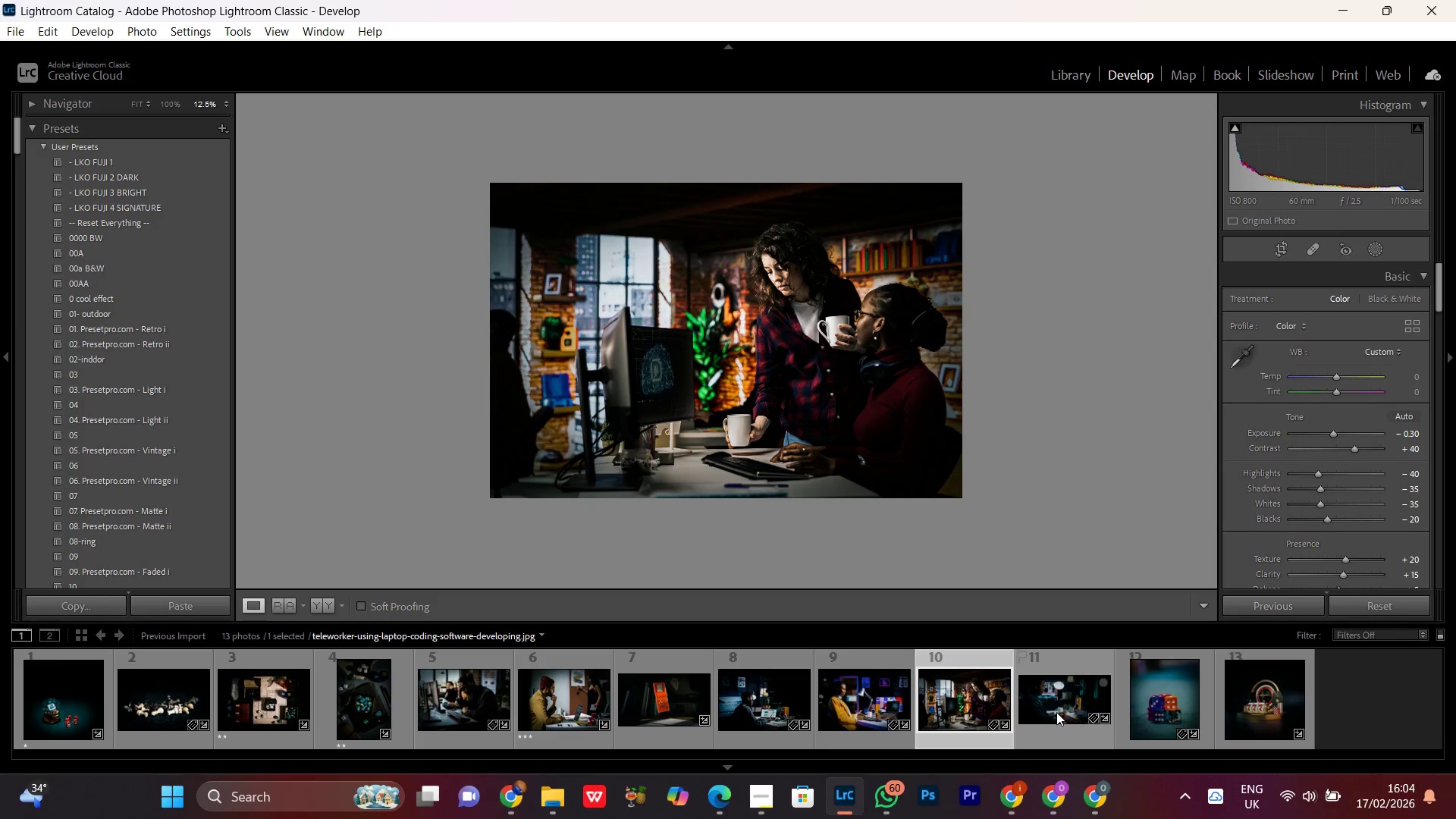 
double_click([1056, 712])
 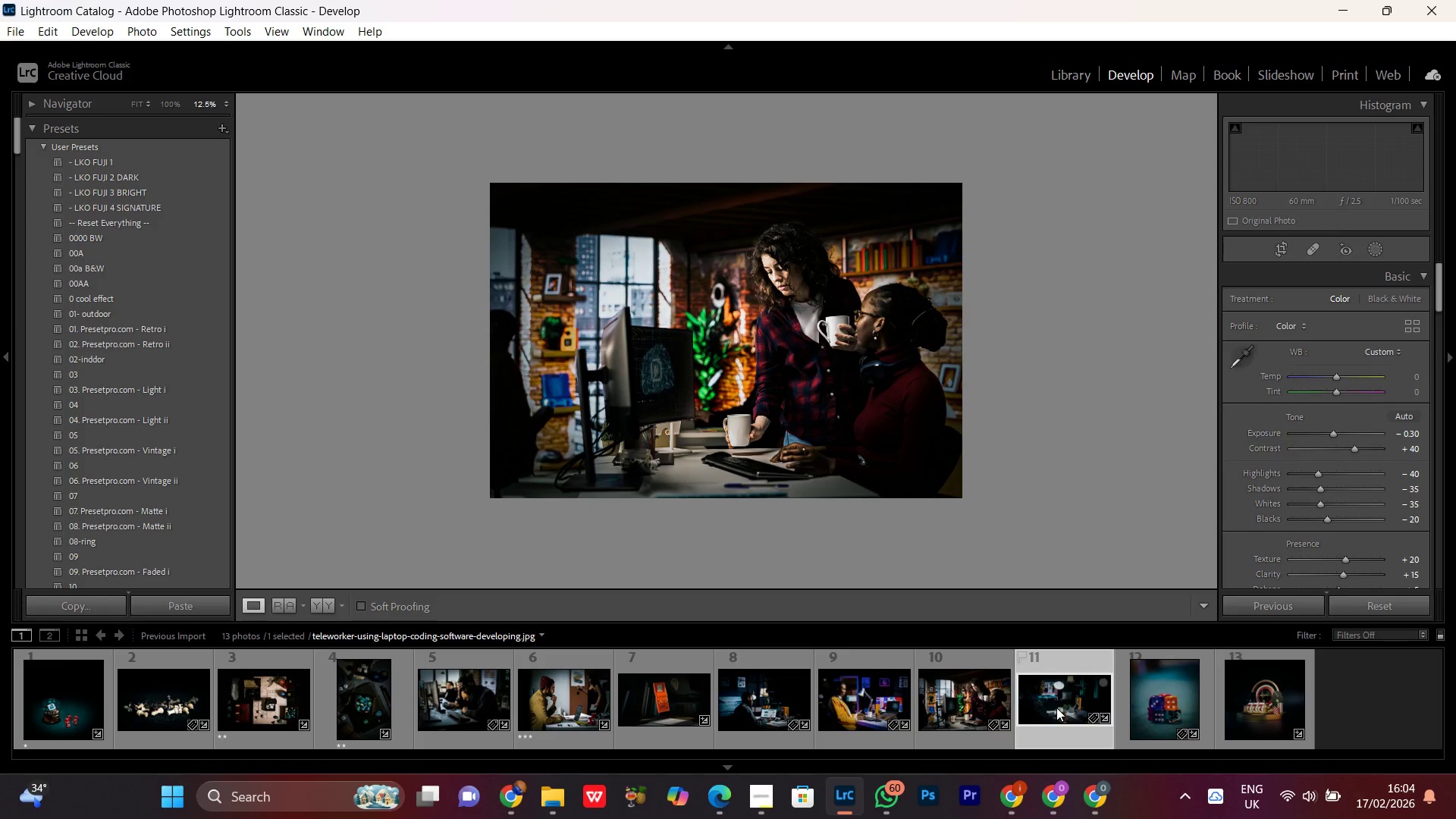 
right_click([1056, 708])
 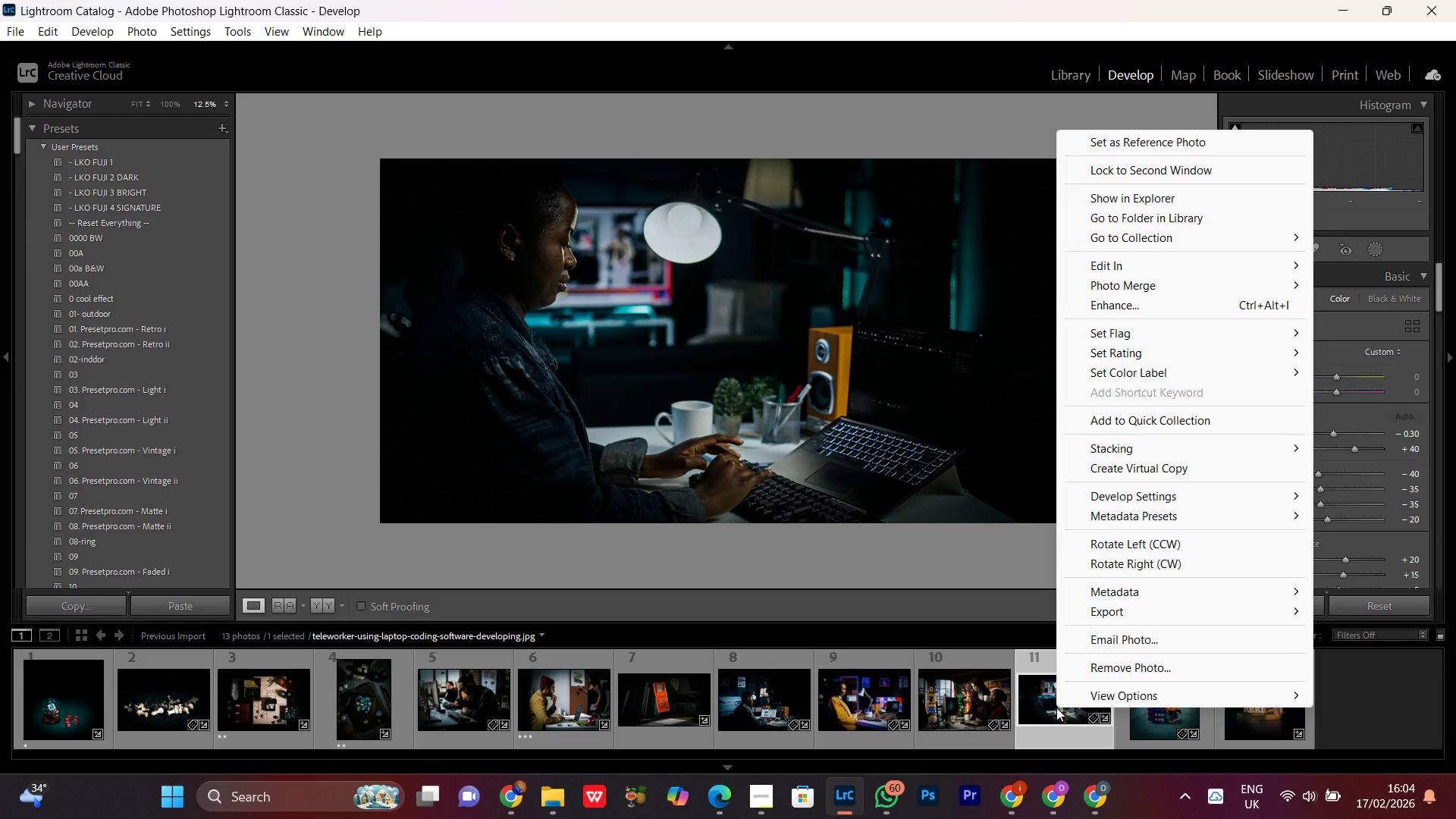 
left_click([654, 359])
 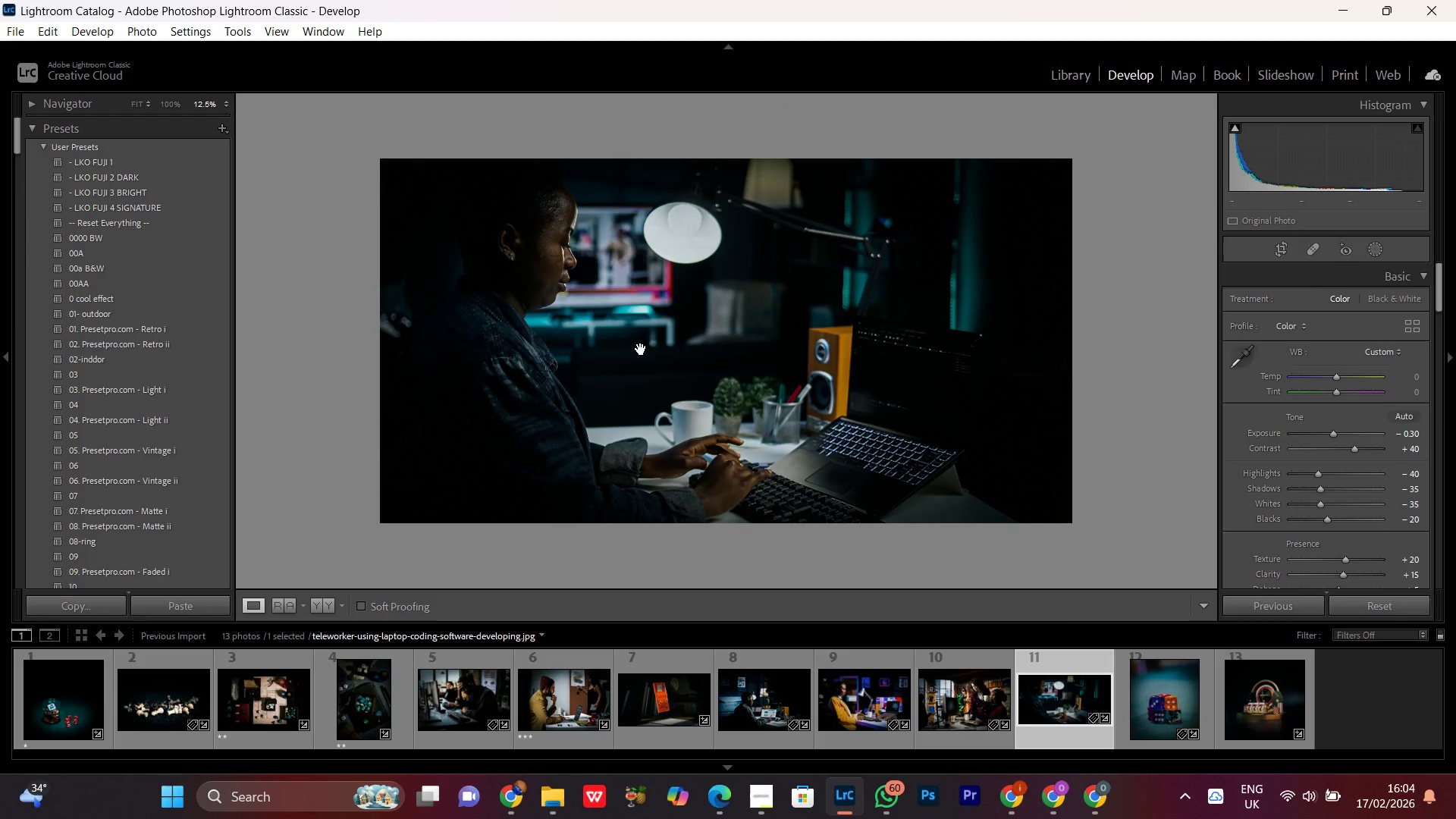 
double_click([641, 349])
 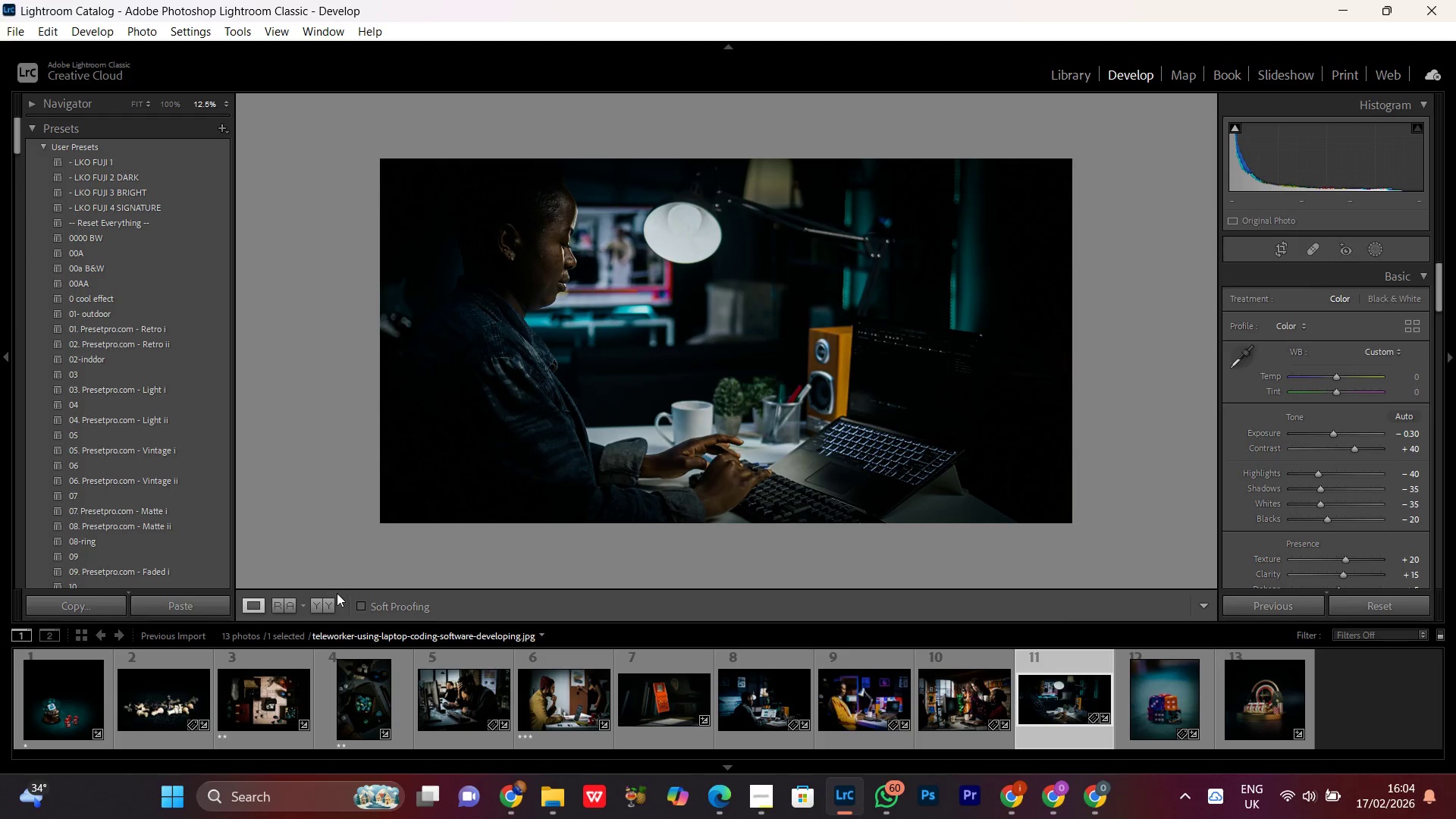 
left_click([329, 604])
 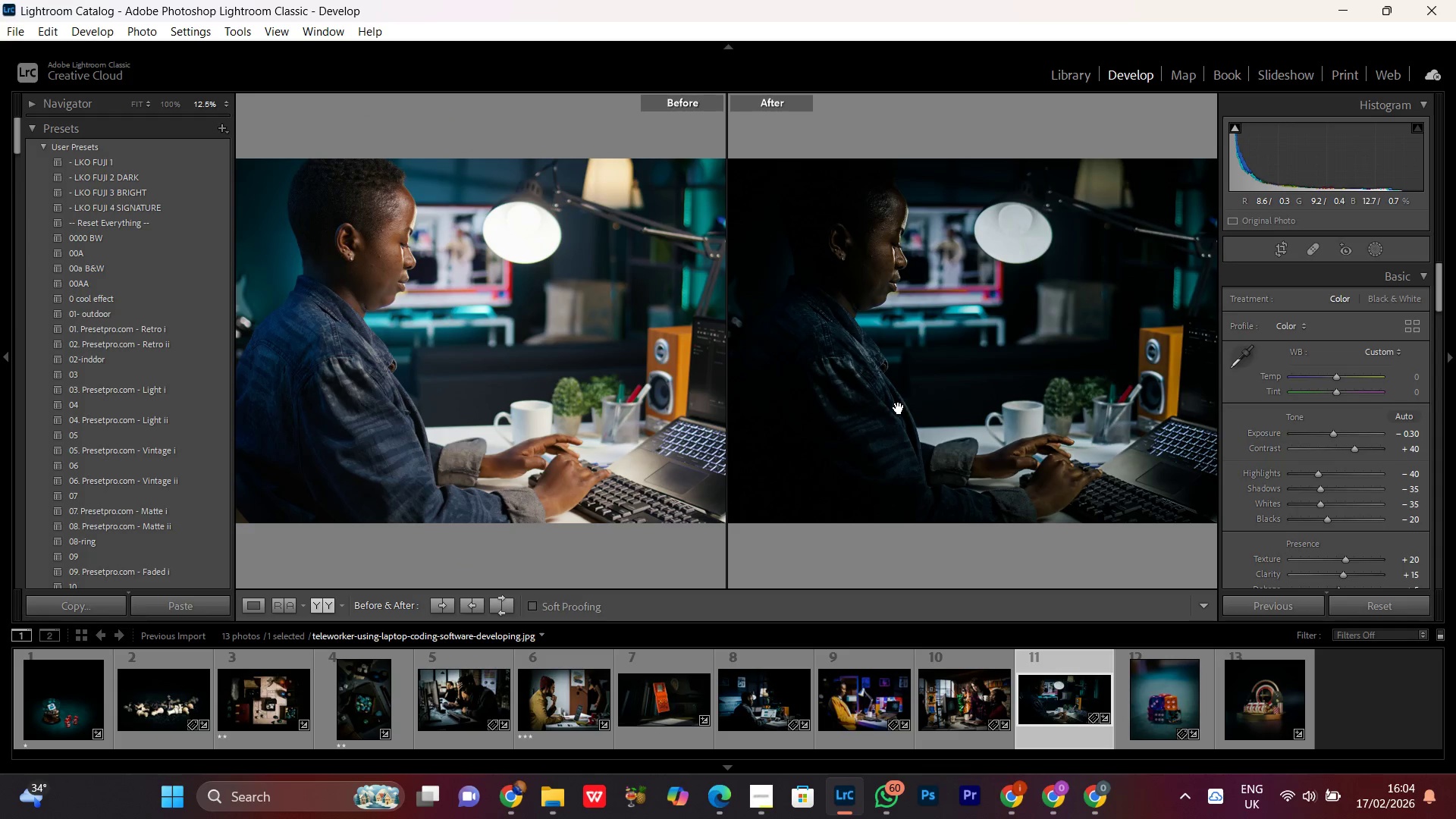 
left_click([911, 388])
 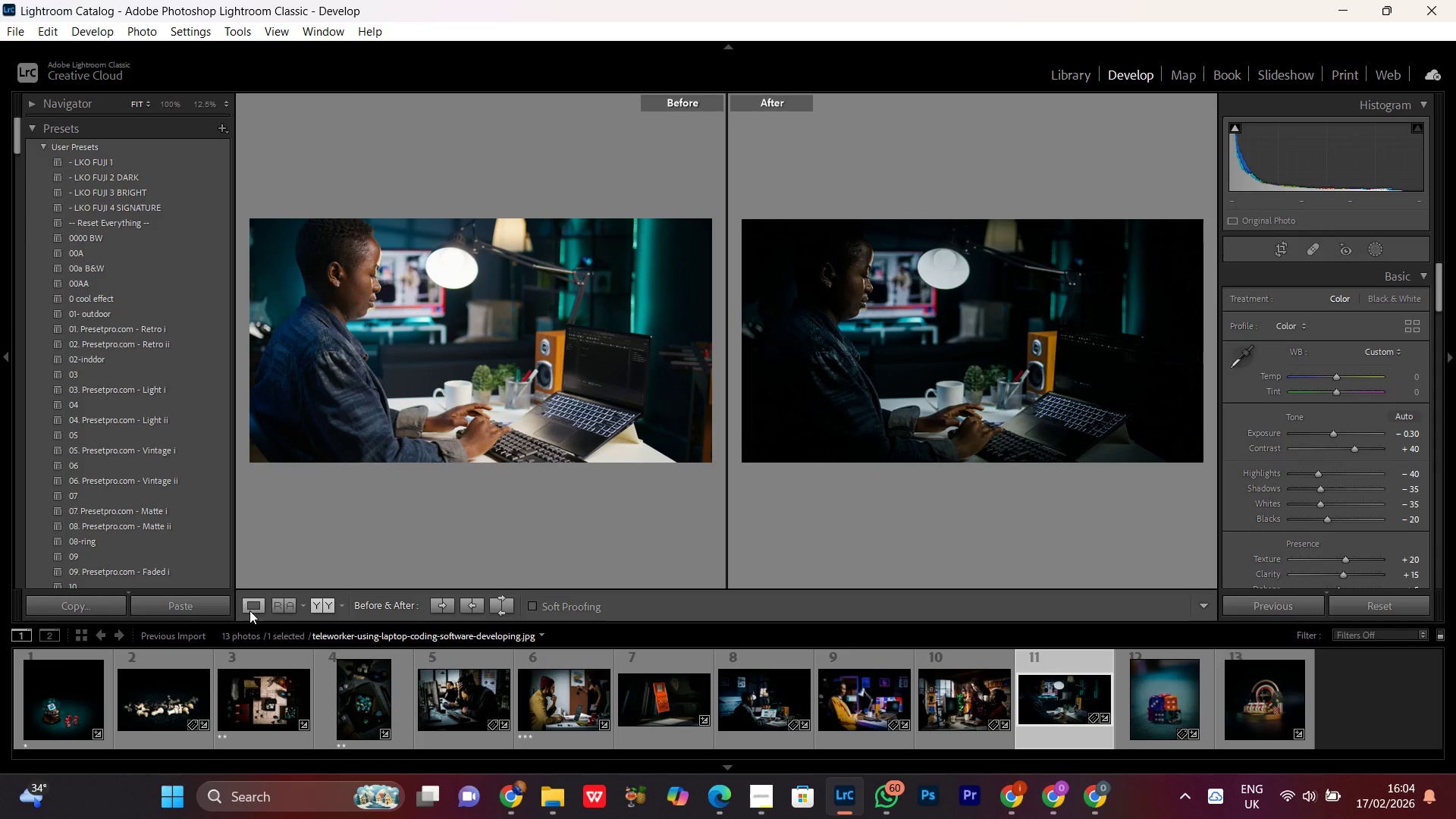 
left_click([247, 609])
 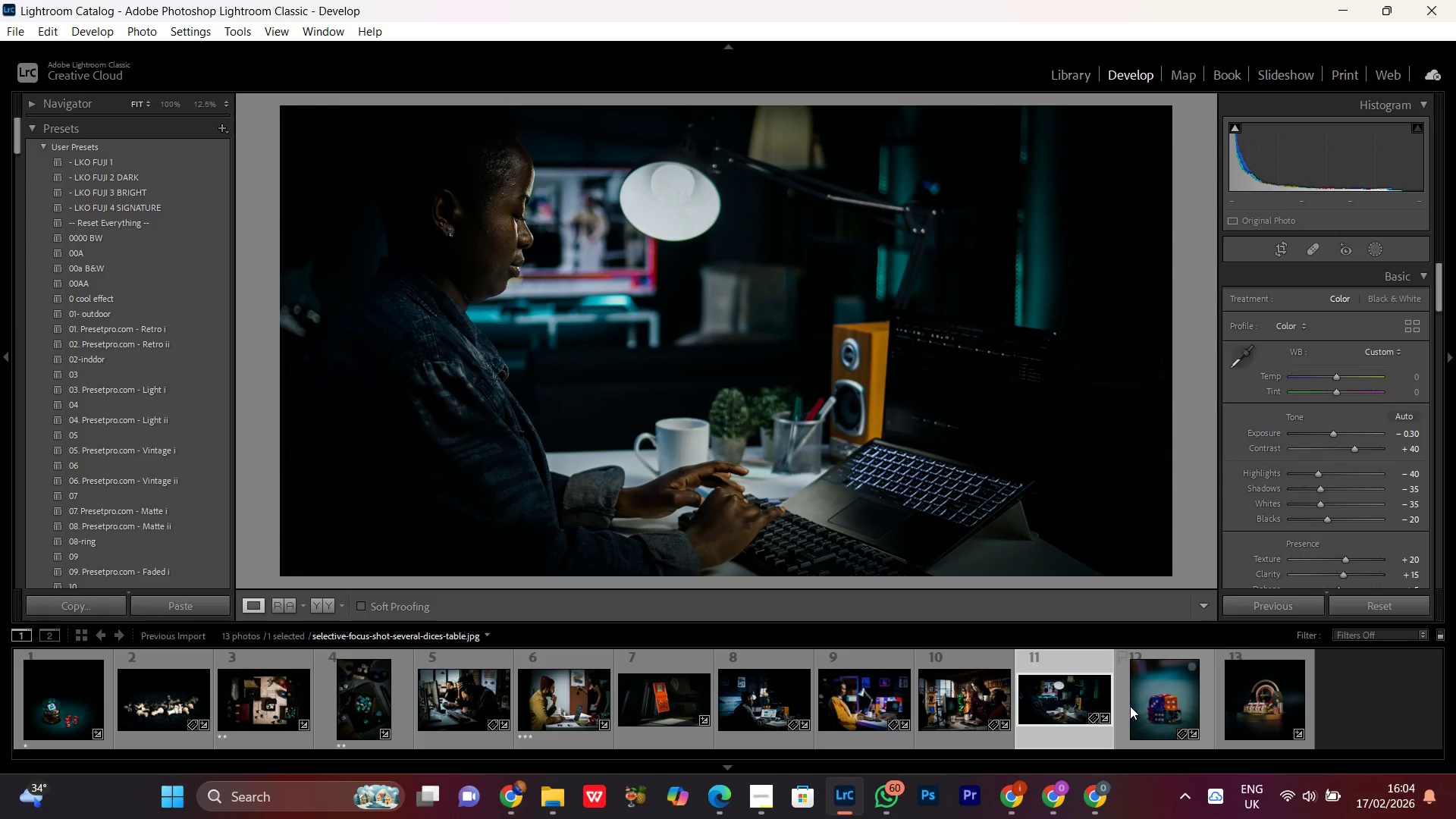 
double_click([1130, 706])
 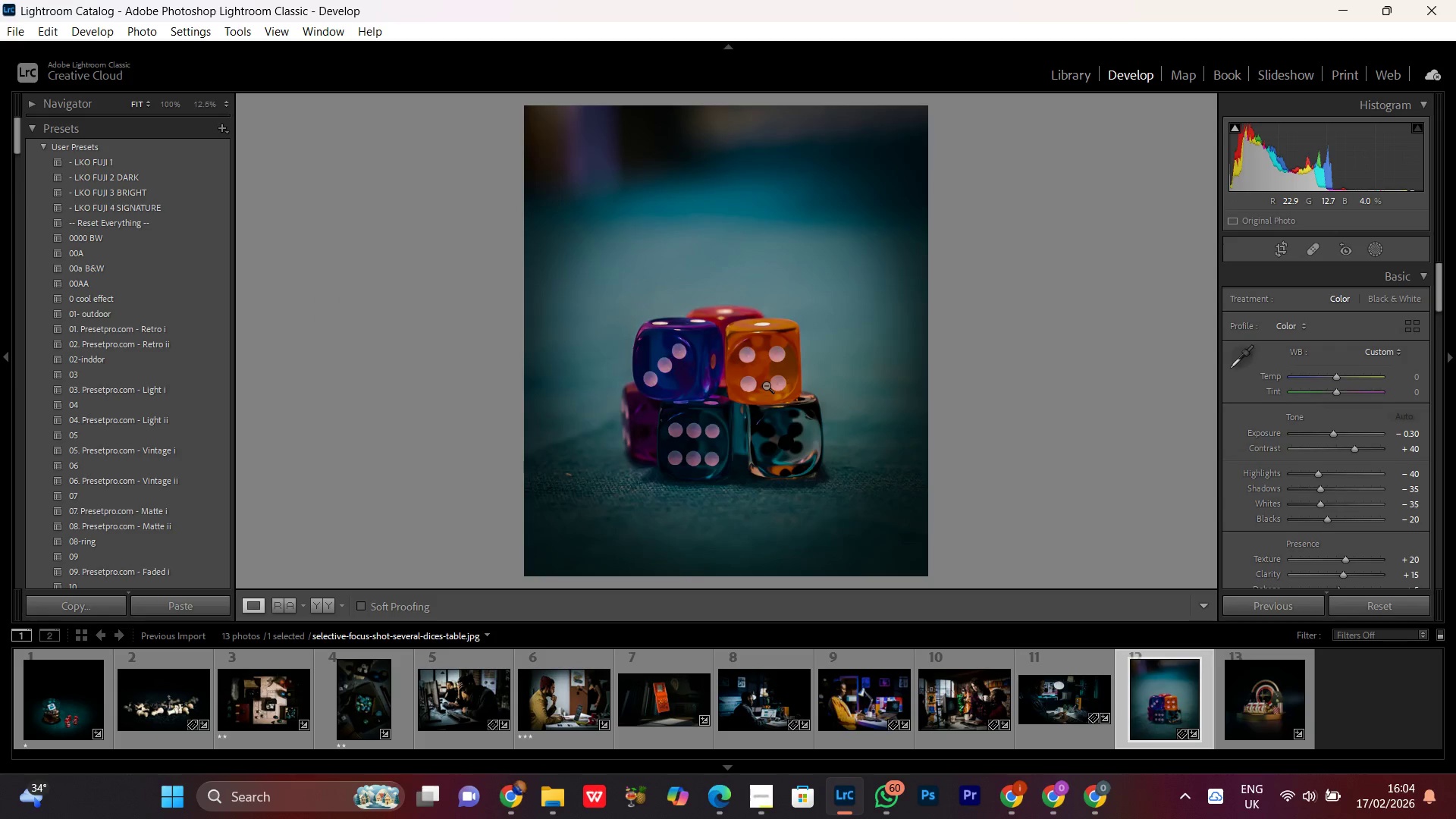 
left_click([733, 367])
 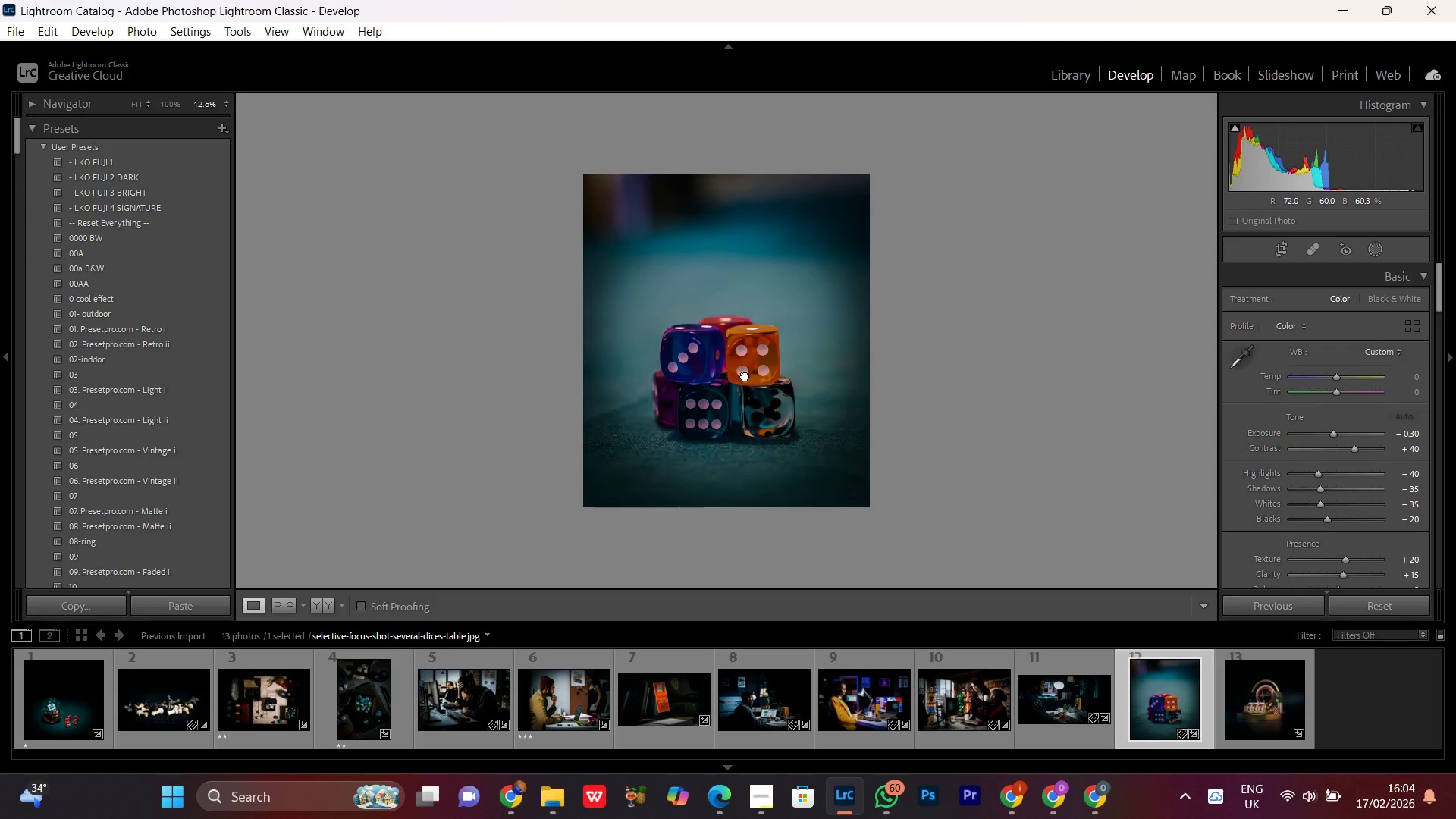 
double_click([745, 375])
 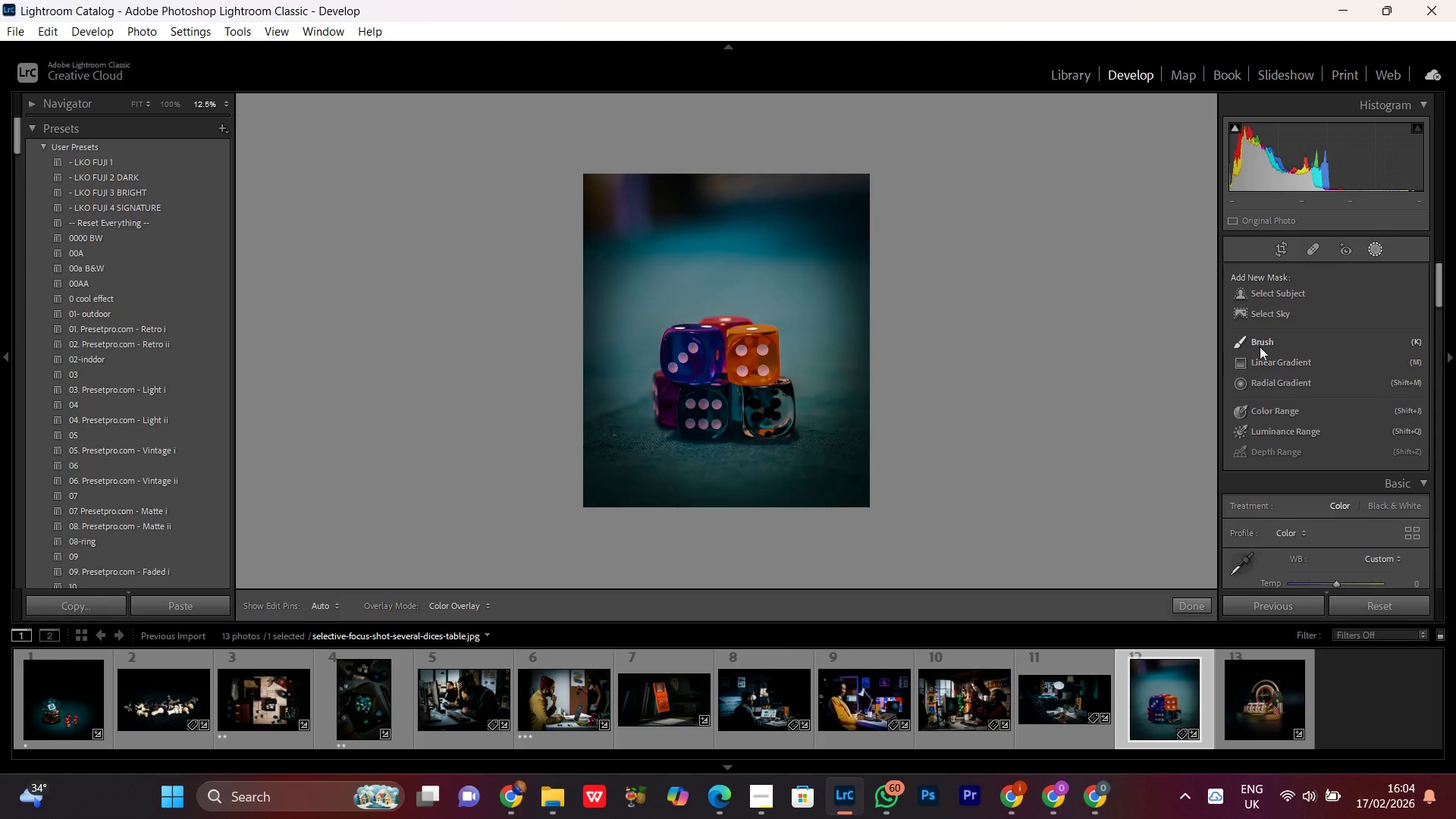 
left_click([1251, 299])
 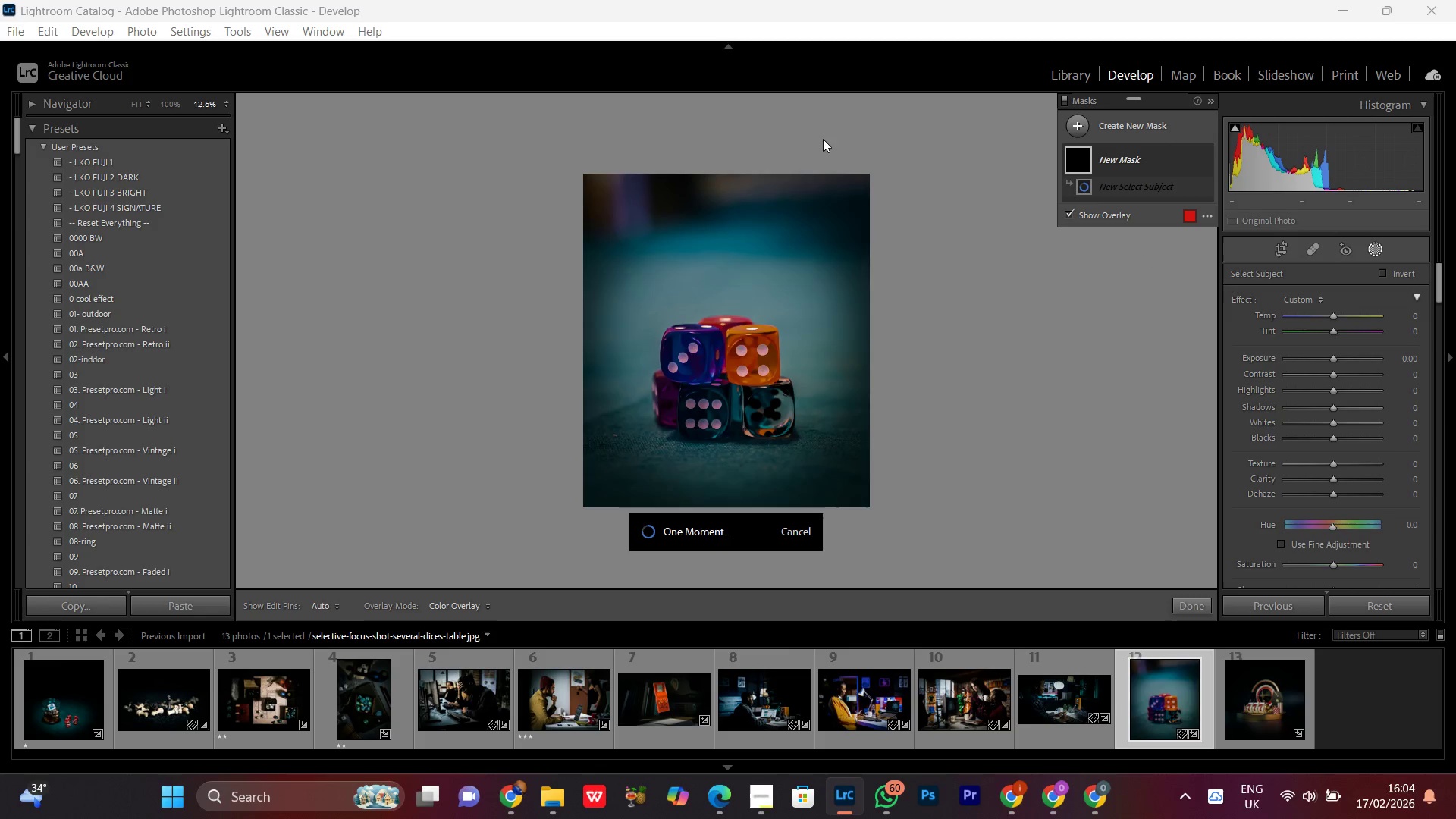 
wait(19.56)
 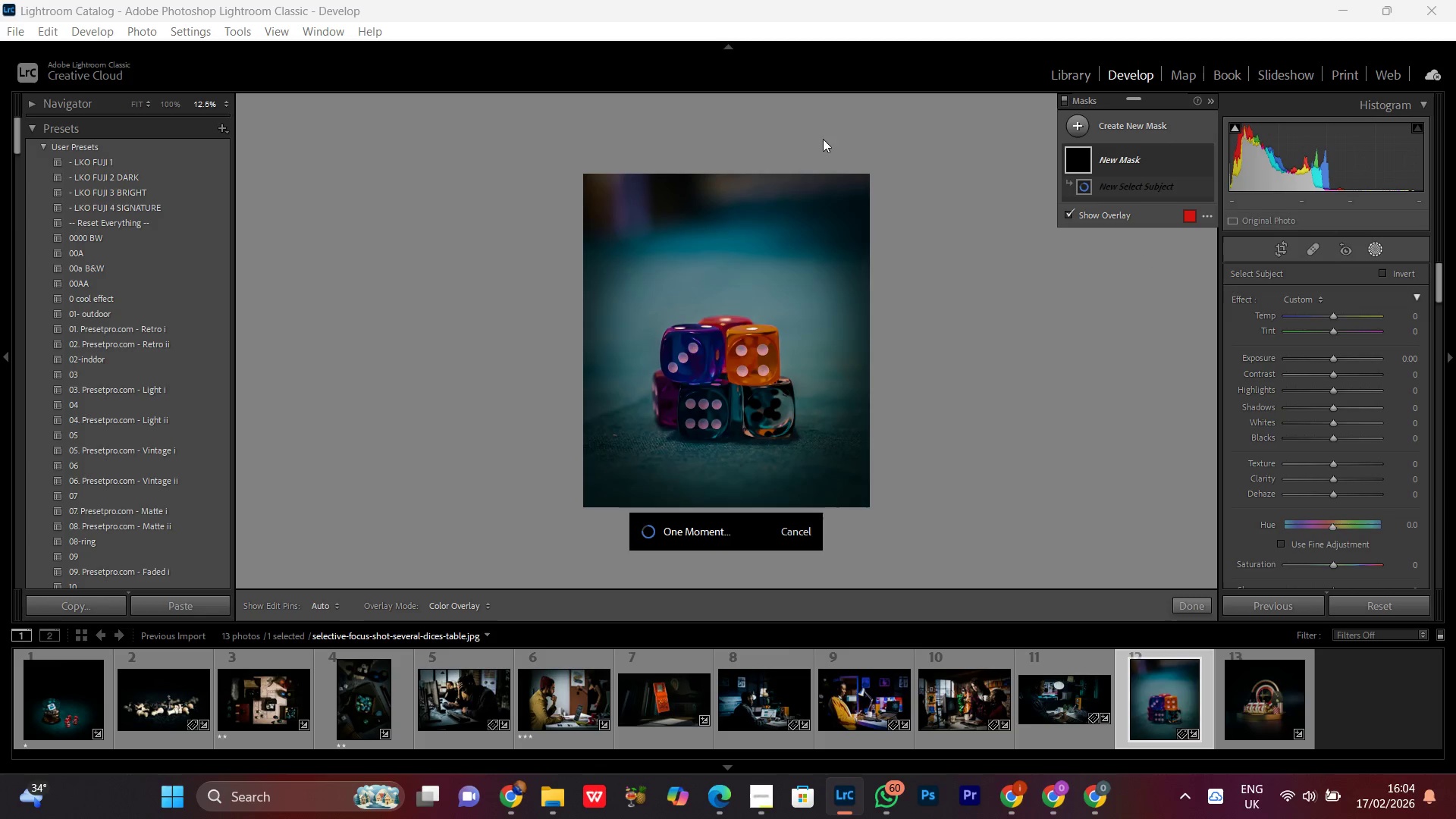 
left_click([1333, 357])
 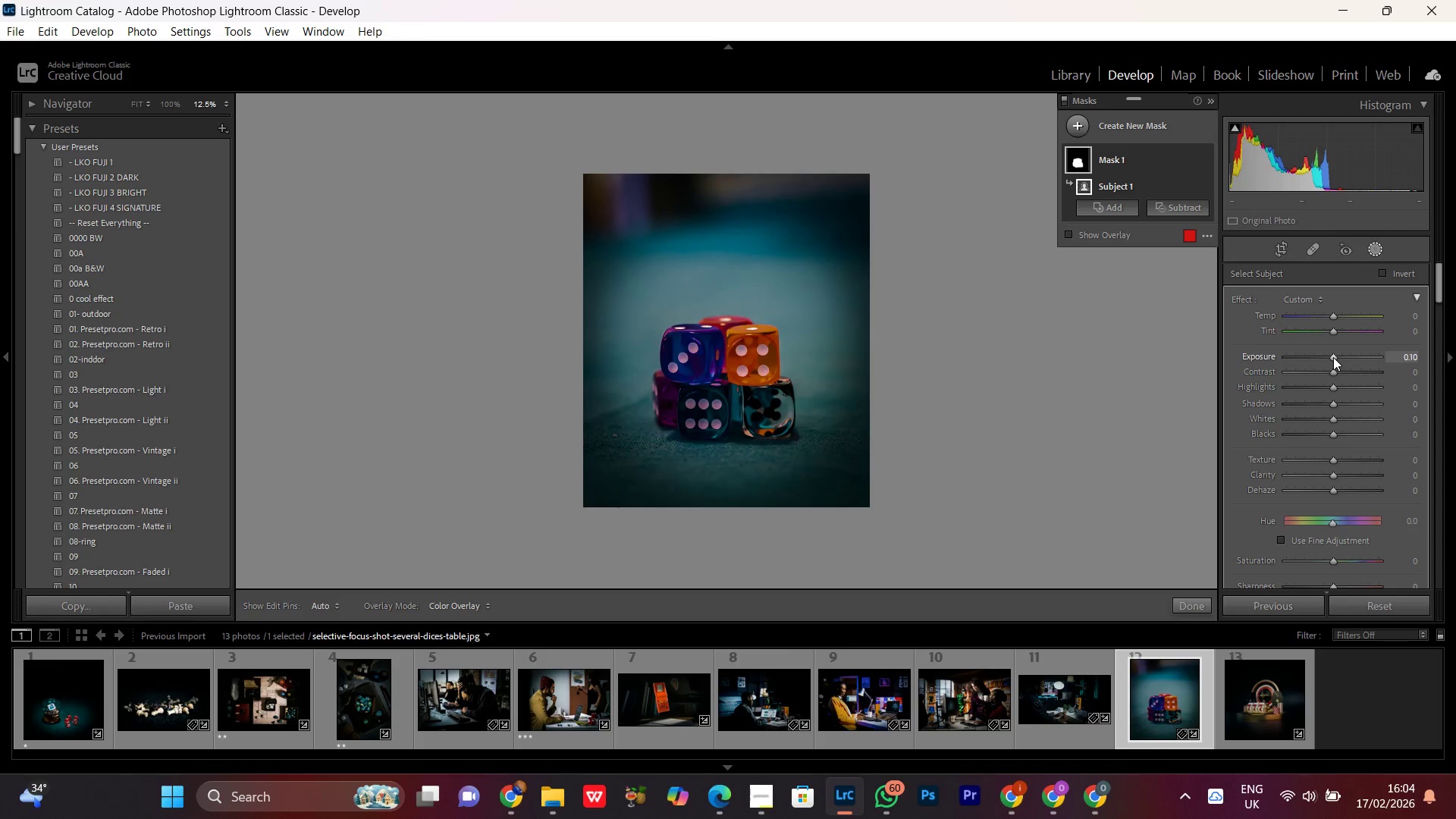 
scroll: coordinate [1333, 357], scroll_direction: up, amount: 4.0
 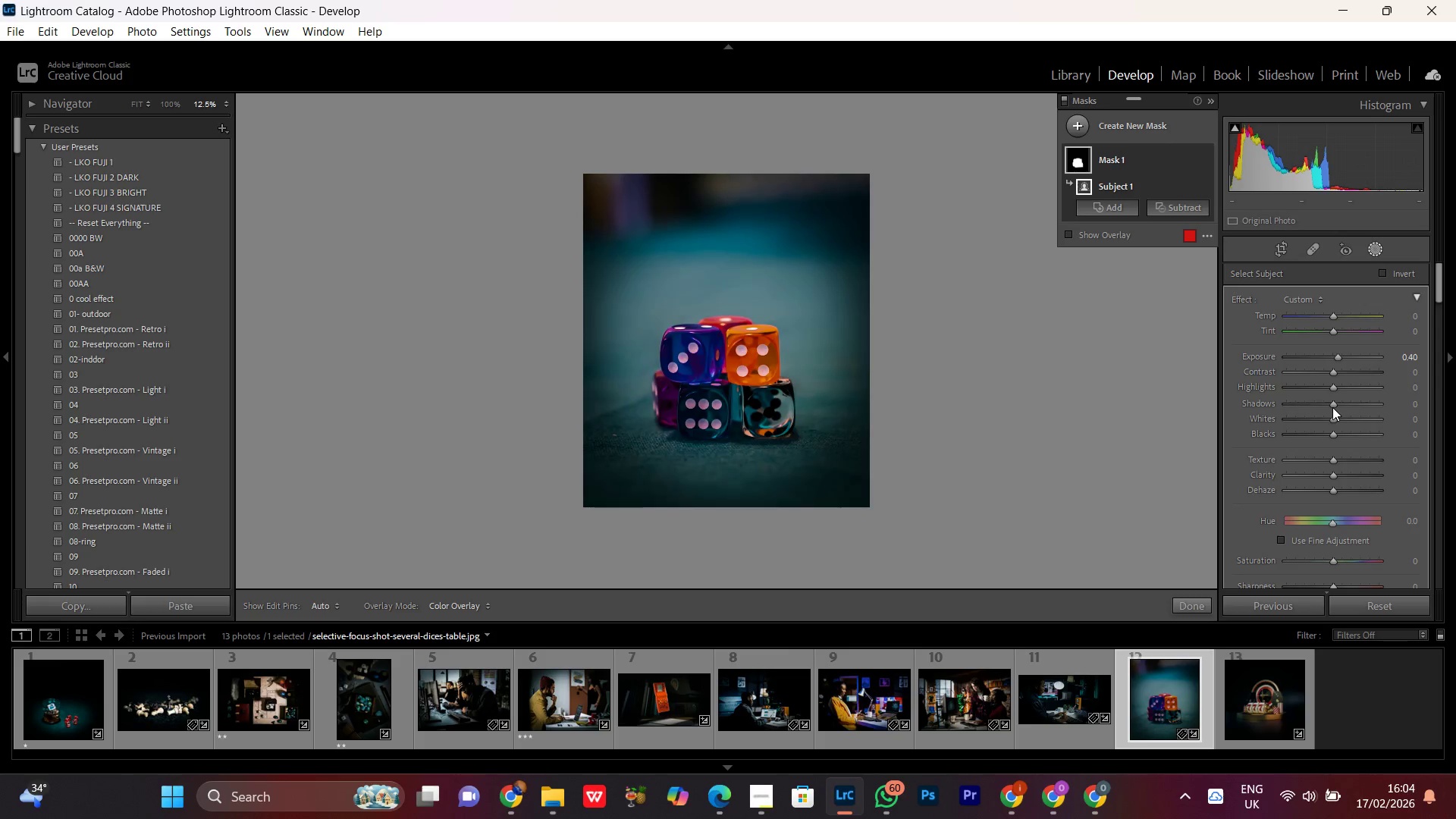 
left_click([1332, 407])
 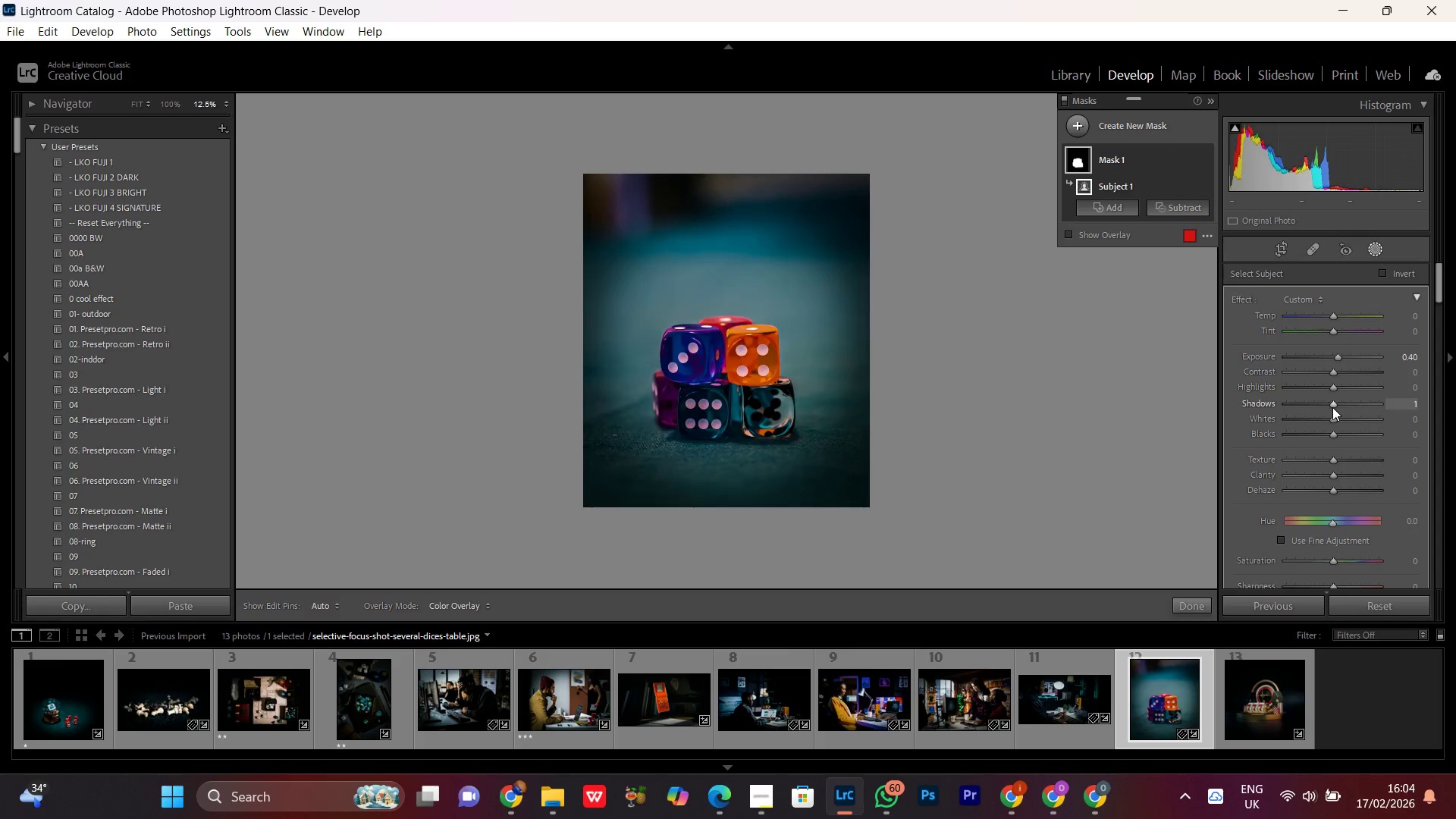 
scroll: coordinate [1332, 407], scroll_direction: up, amount: 9.0
 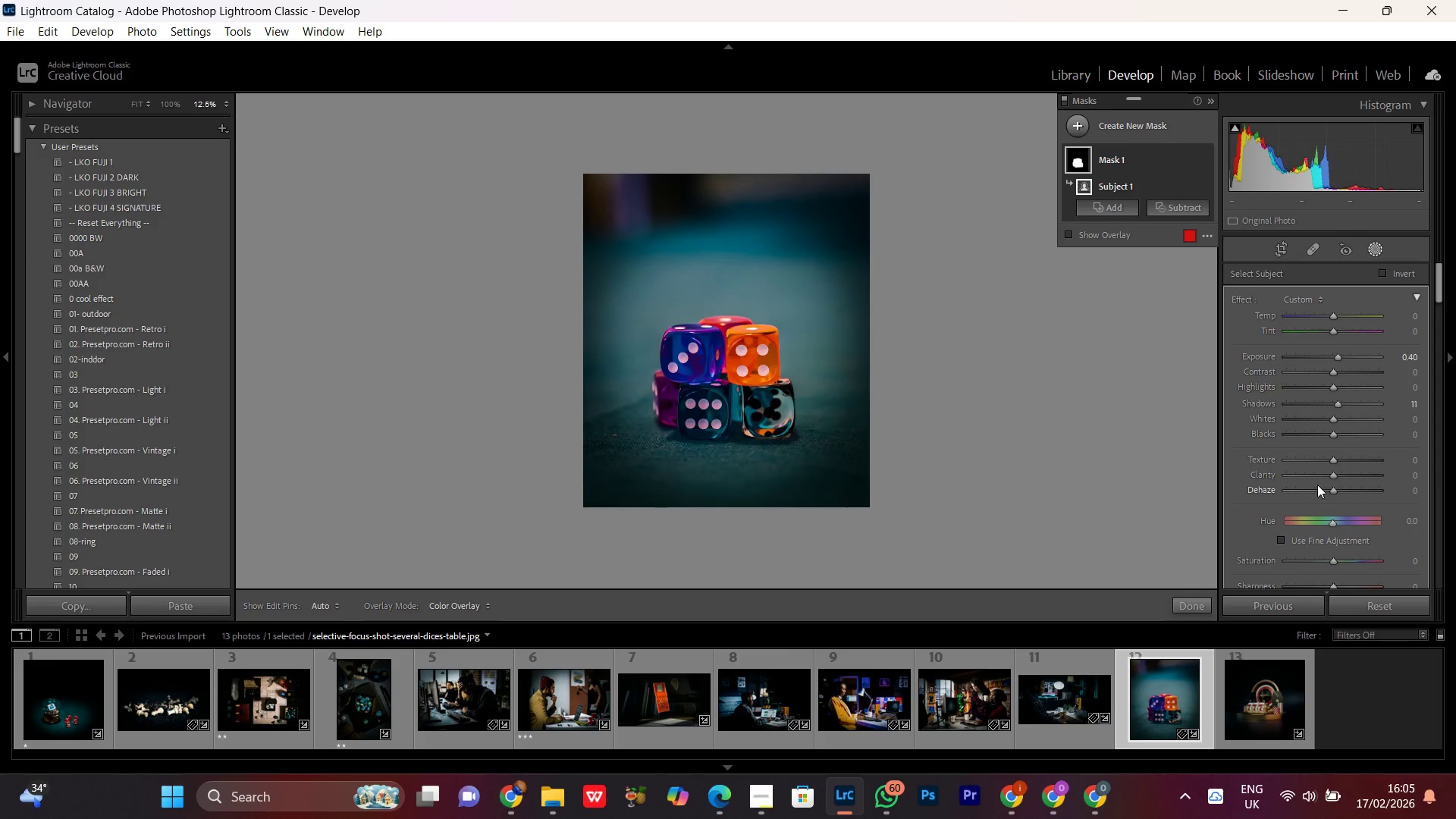 
scroll: coordinate [1317, 485], scroll_direction: down, amount: 1.0
 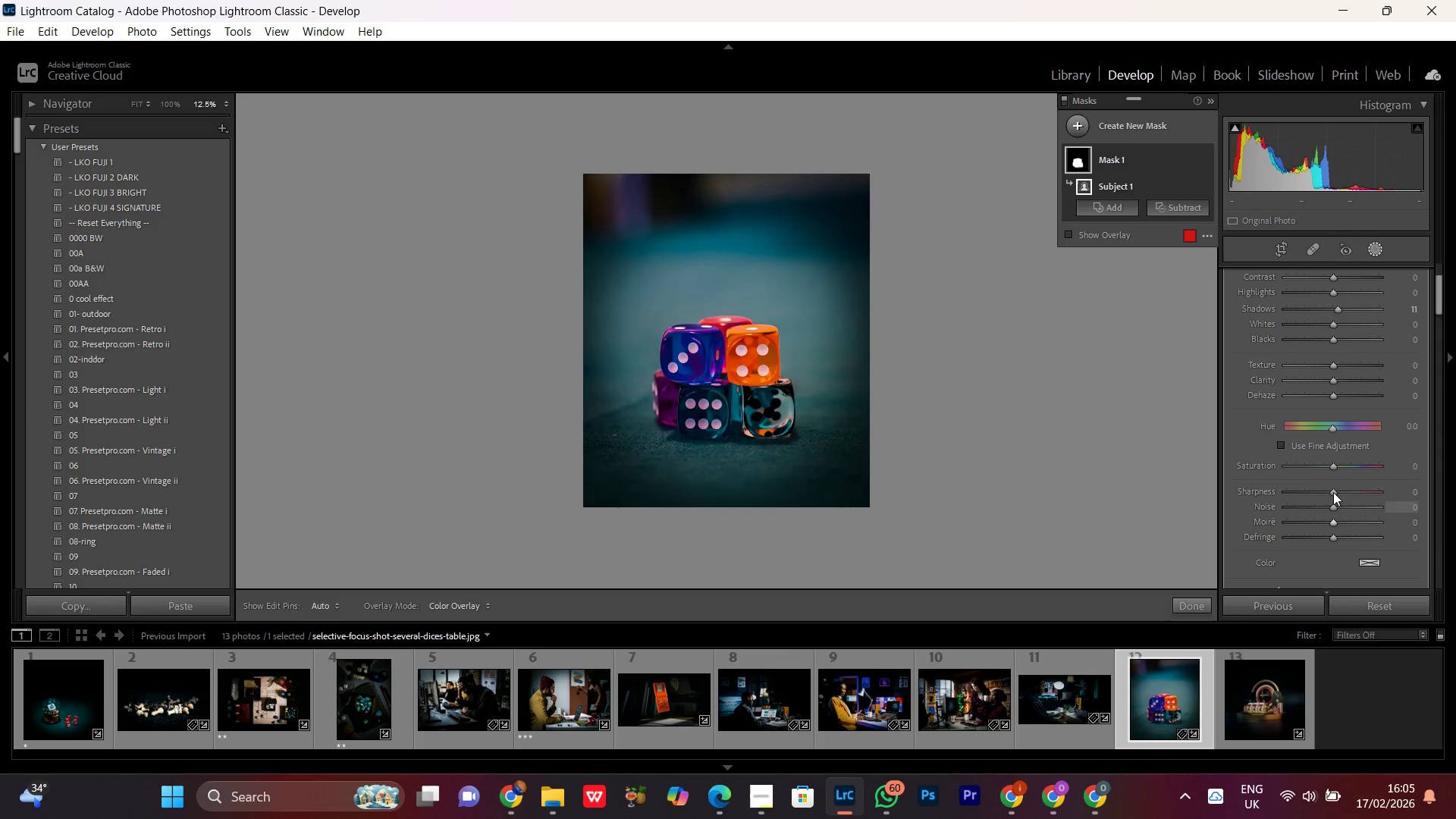 
left_click([1334, 491])
 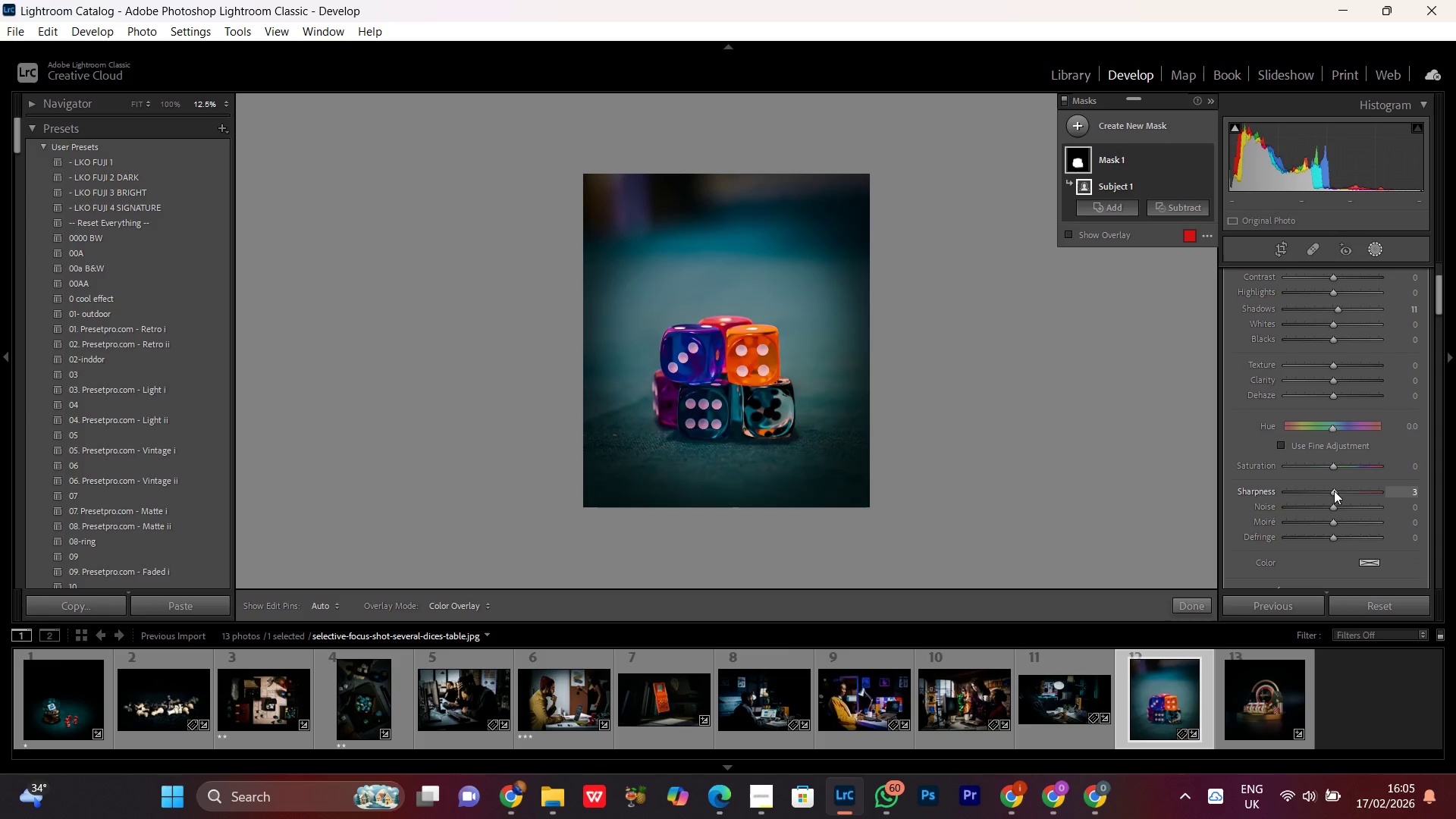 
scroll: coordinate [1272, 344], scroll_direction: up, amount: 21.0
 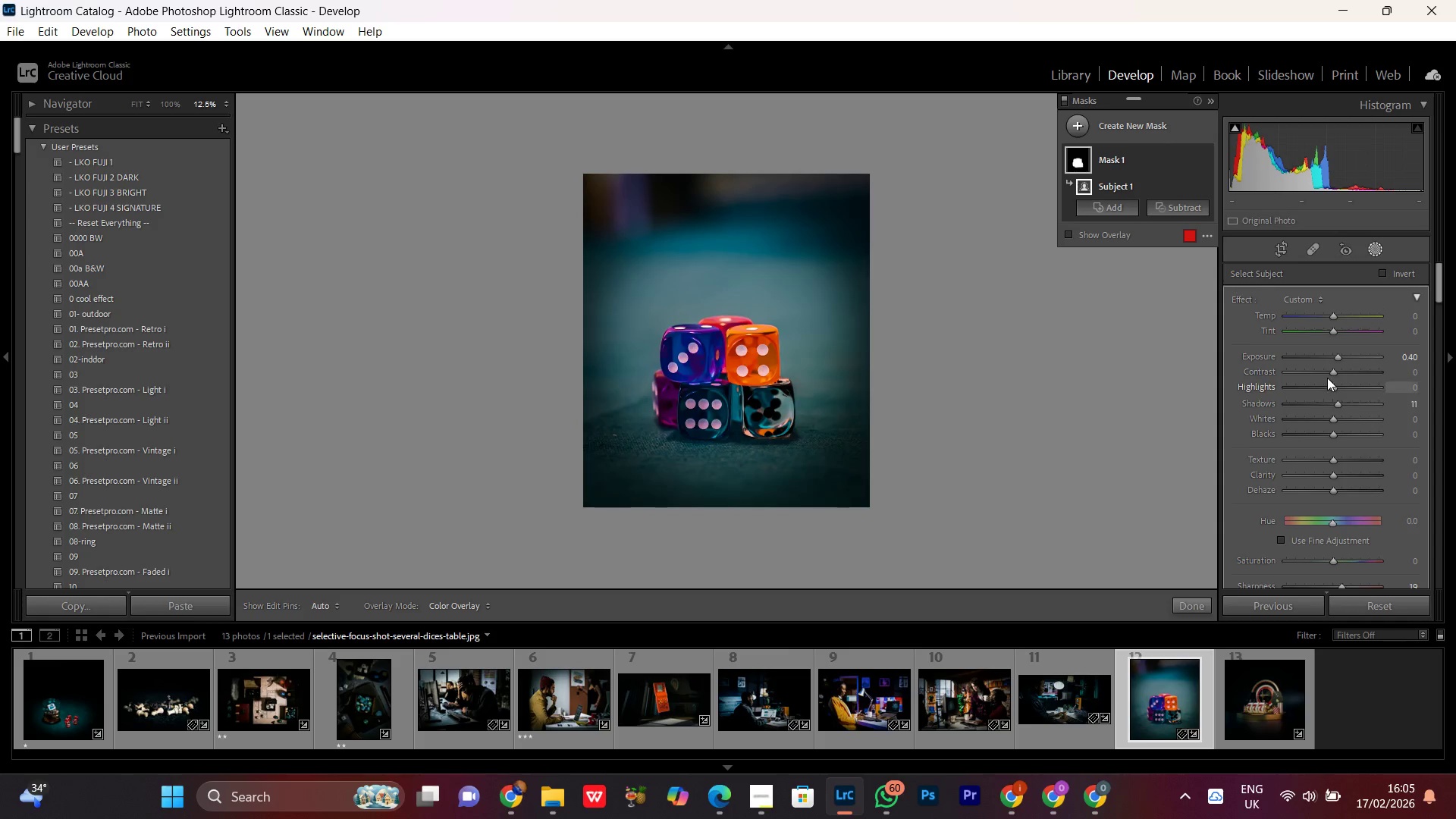 
left_click([1332, 373])
 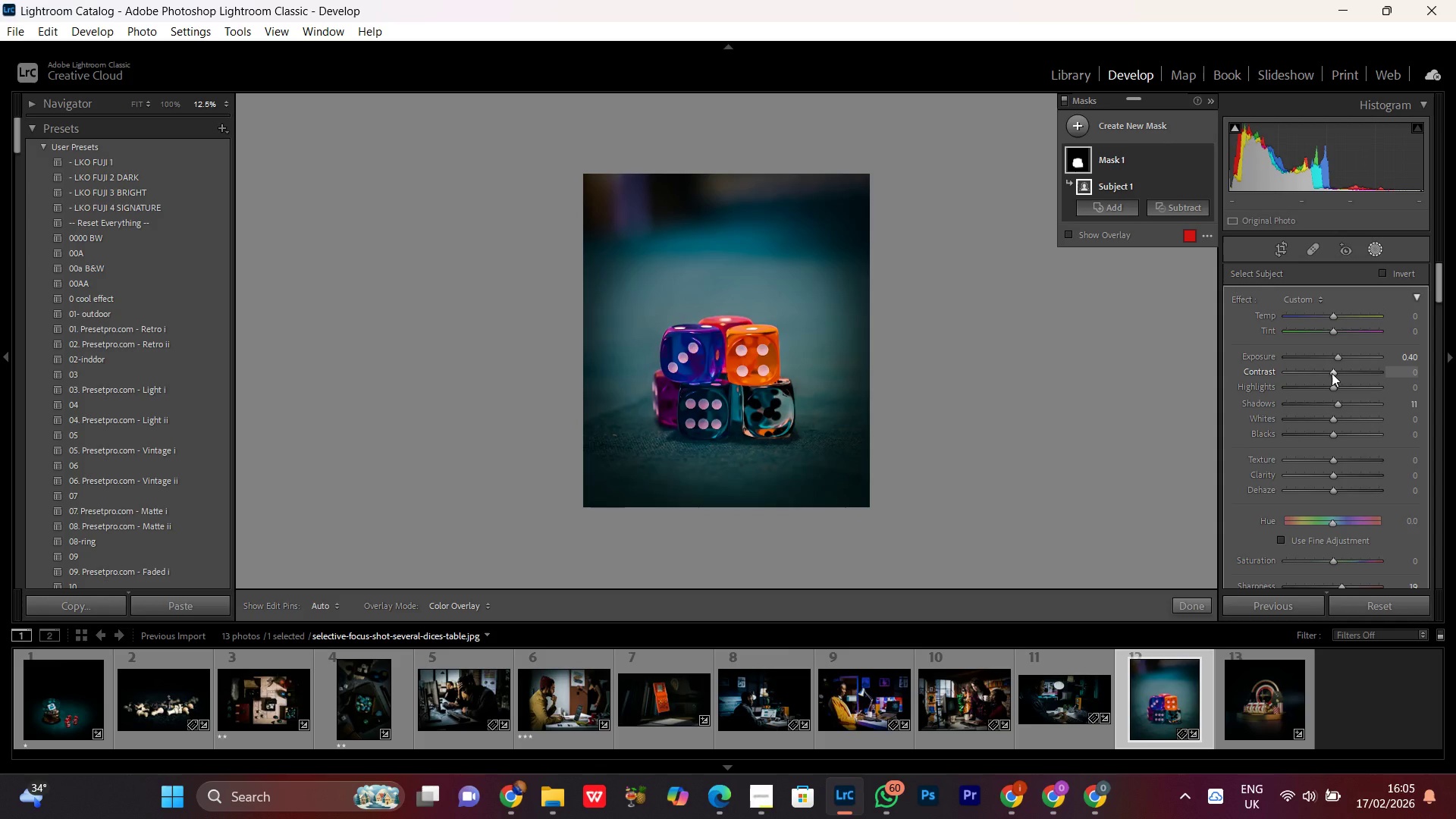 
scroll: coordinate [1332, 373], scroll_direction: up, amount: 12.0
 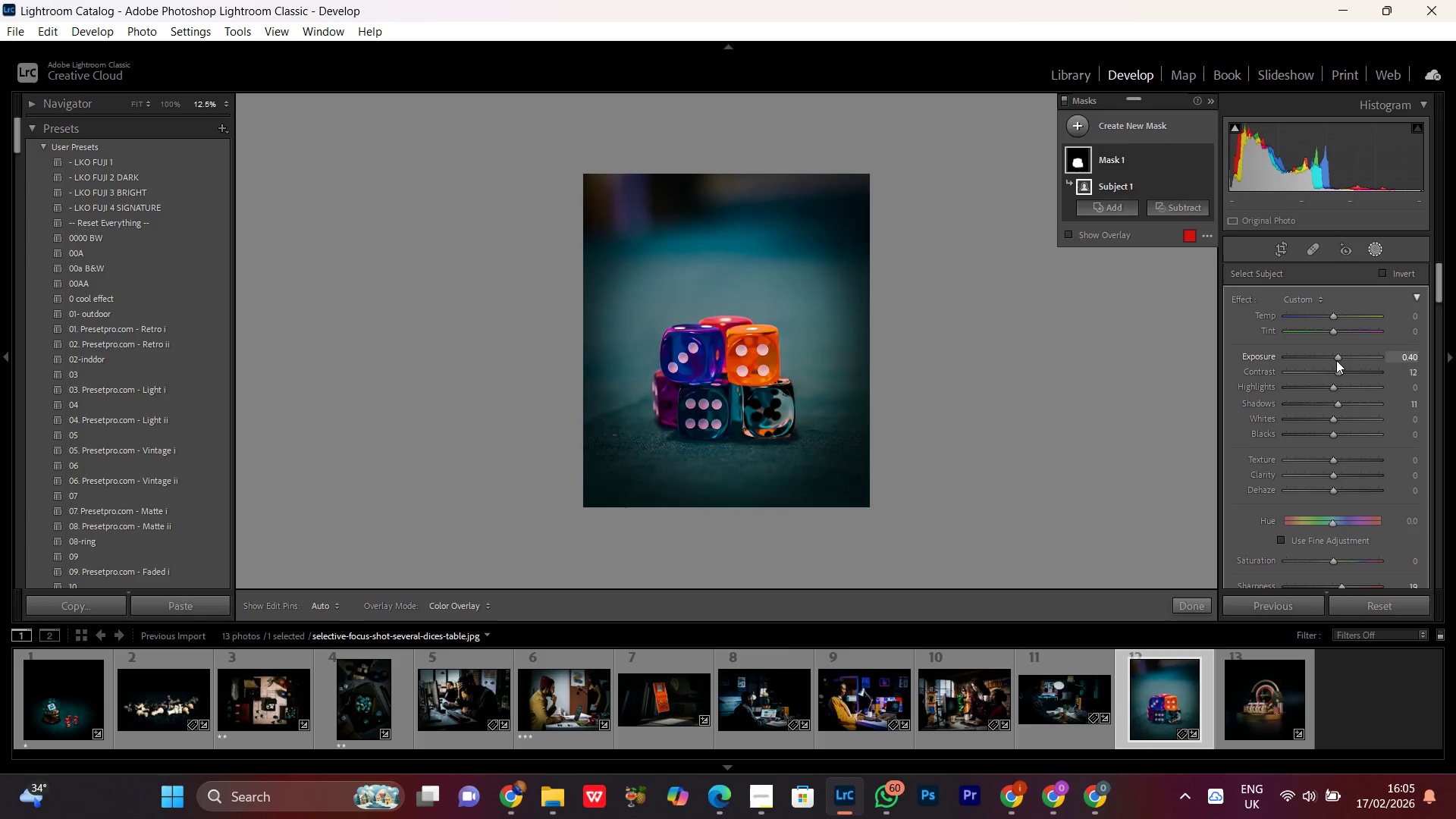 
left_click([1336, 360])
 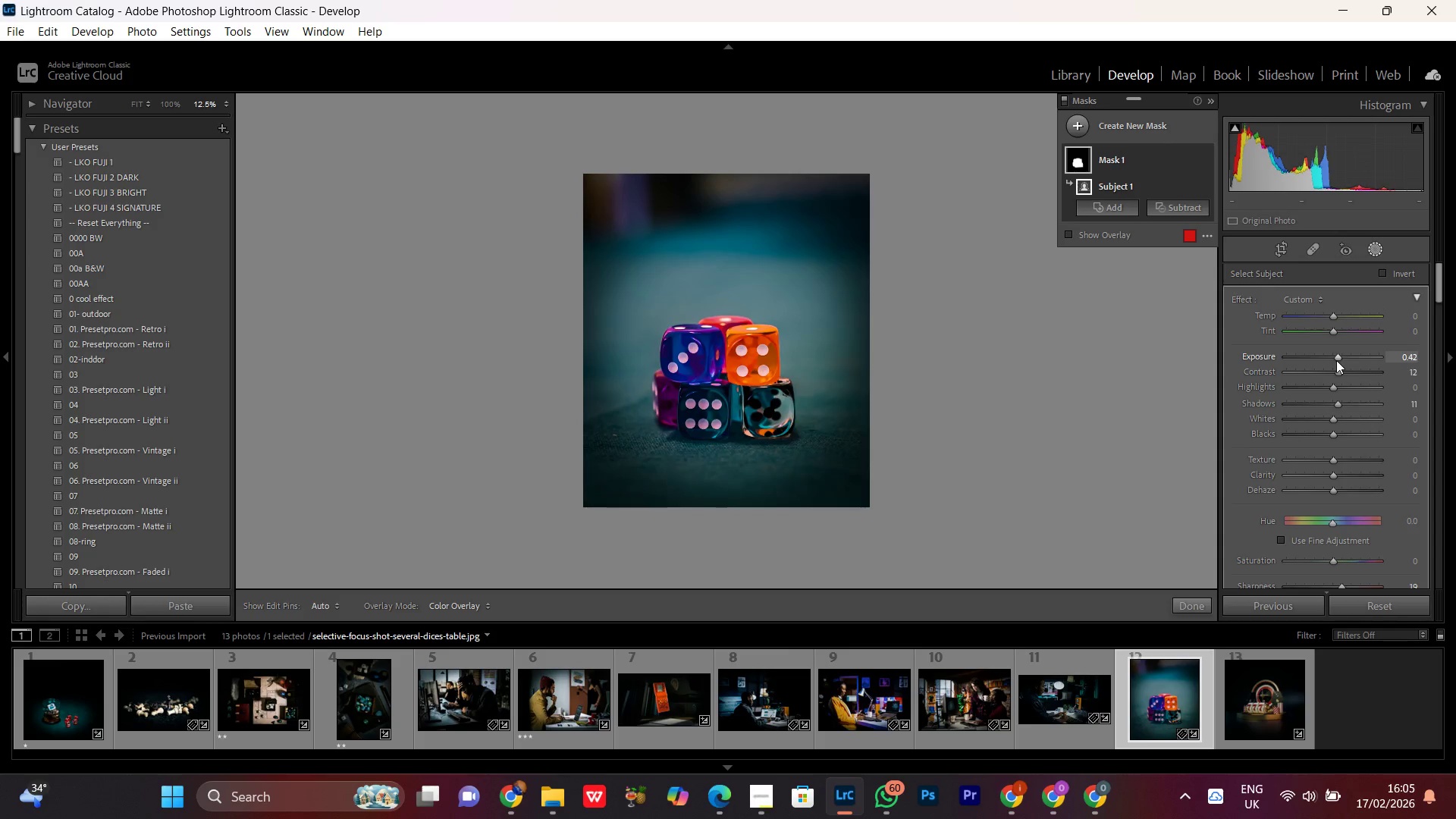 
scroll: coordinate [1336, 360], scroll_direction: down, amount: 2.0
 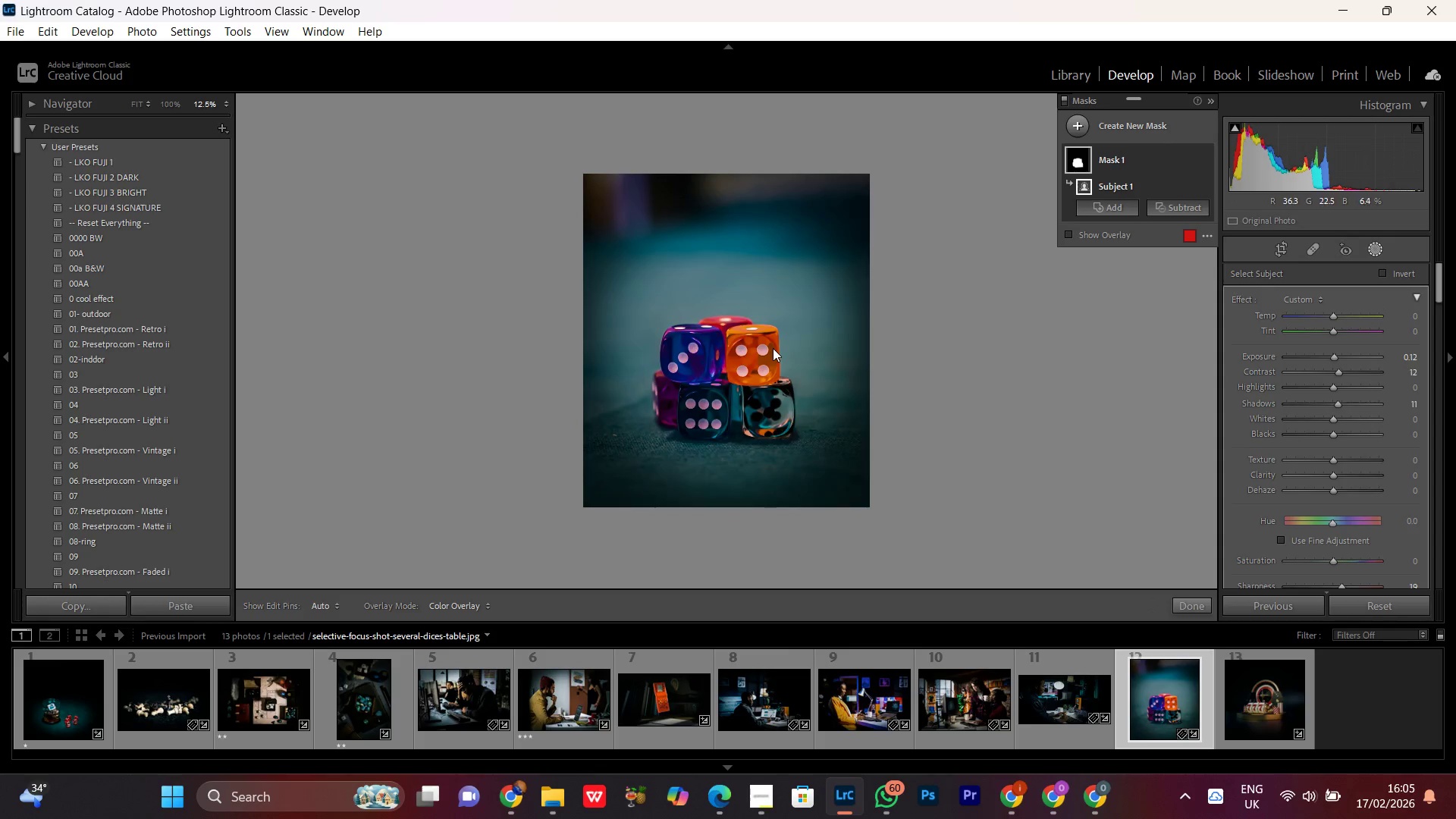 
double_click([773, 350])
 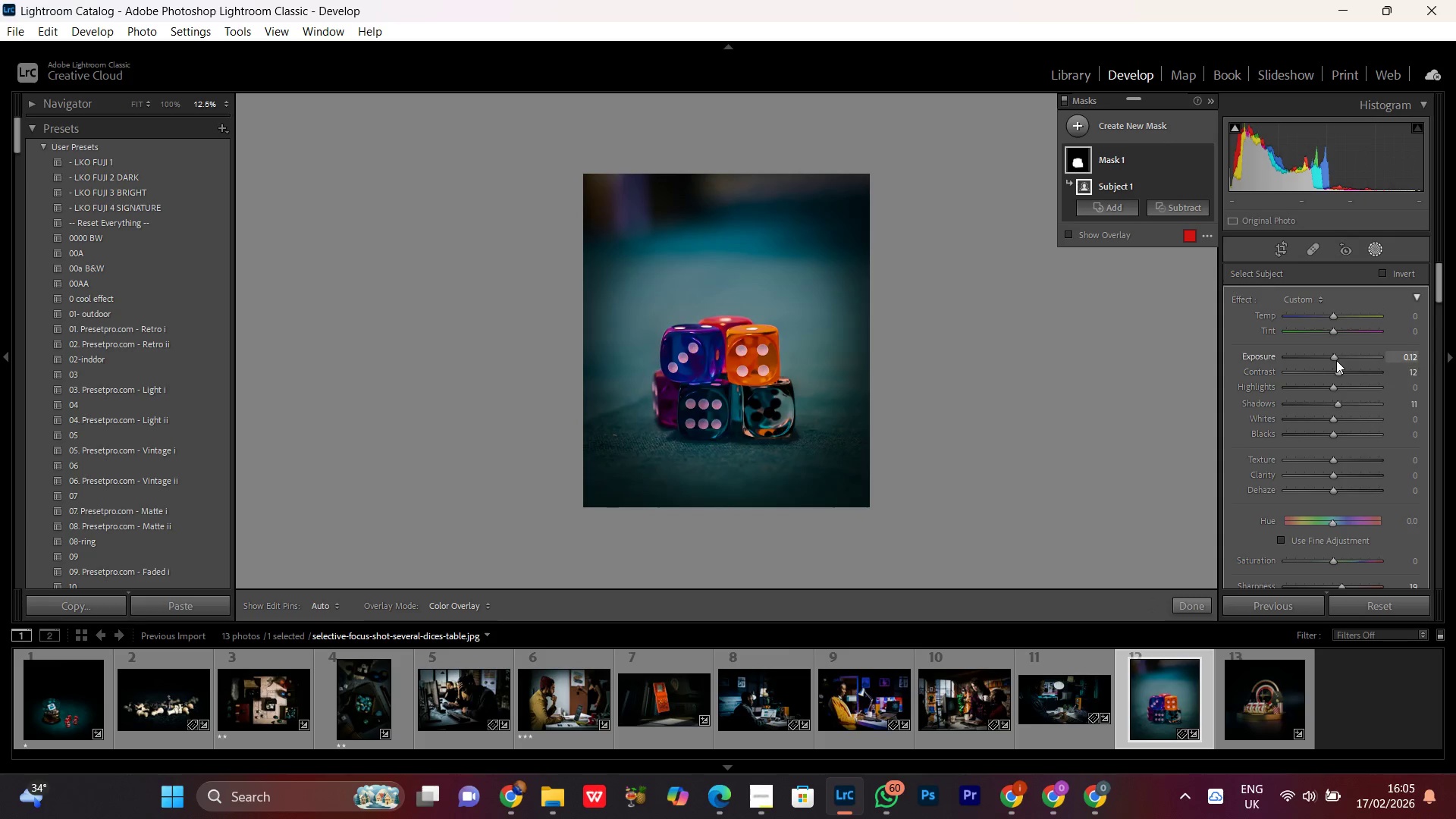 
left_click([1335, 359])
 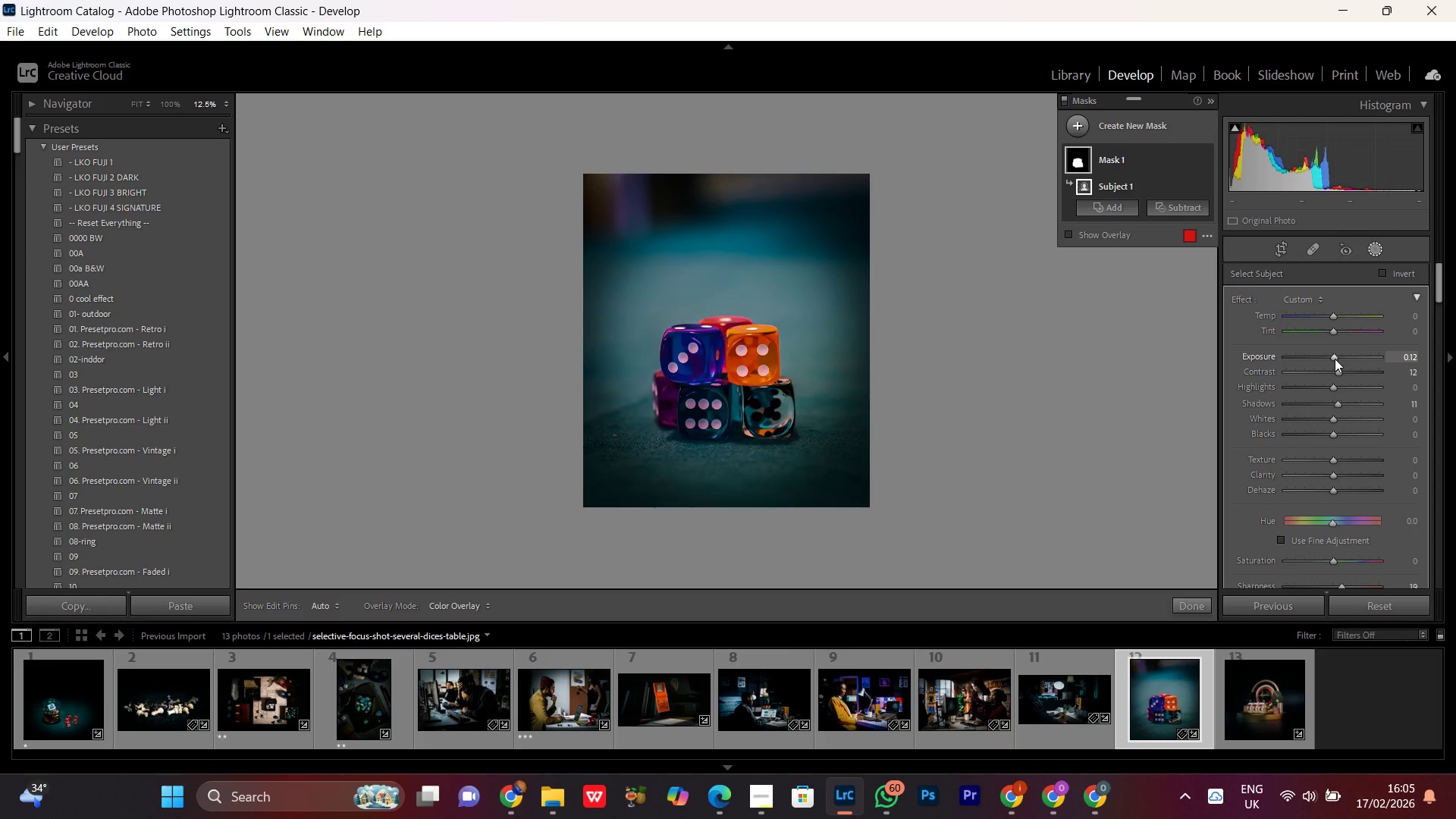 
scroll: coordinate [1335, 359], scroll_direction: up, amount: 1.0
 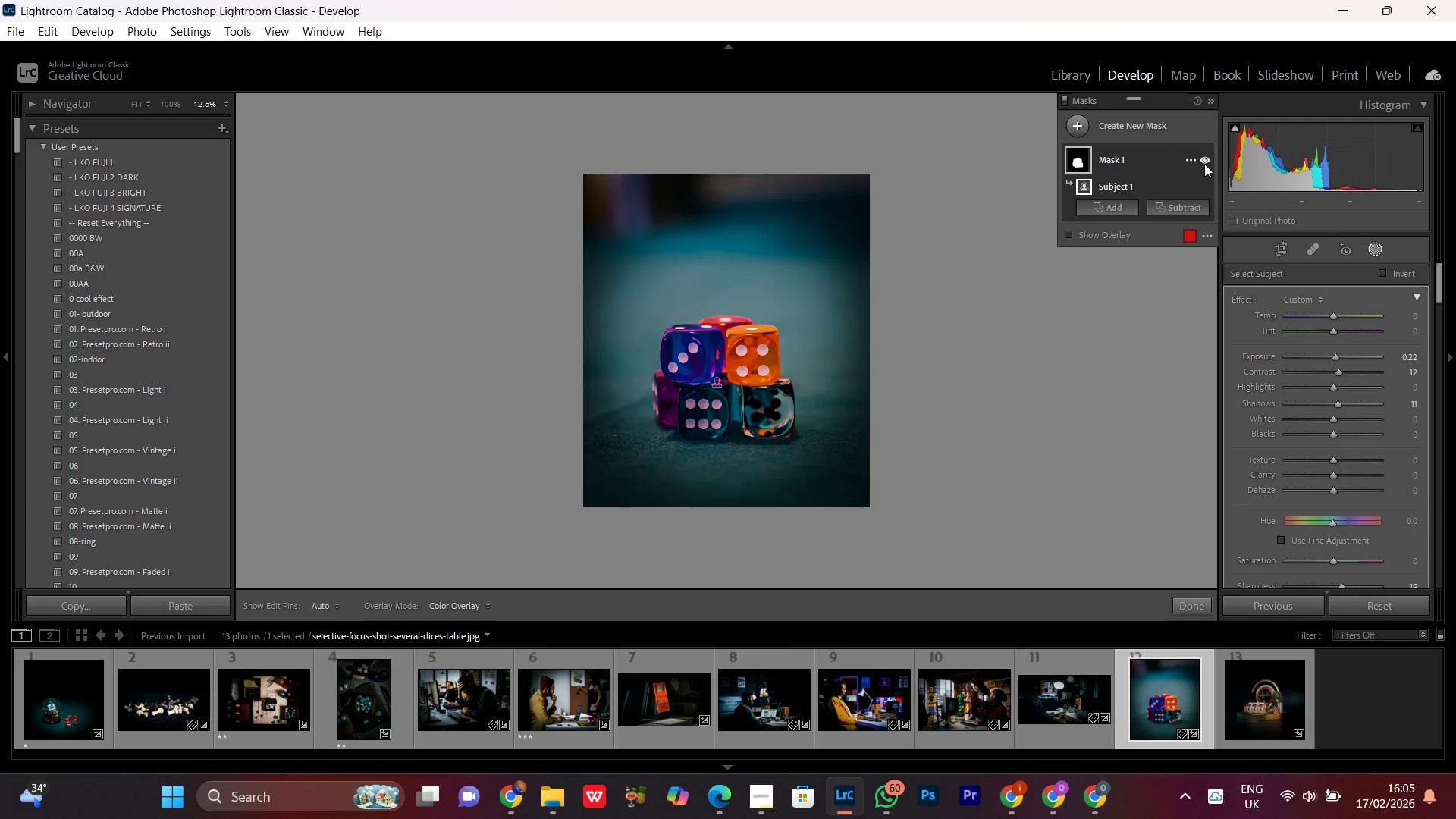 
double_click([1204, 164])
 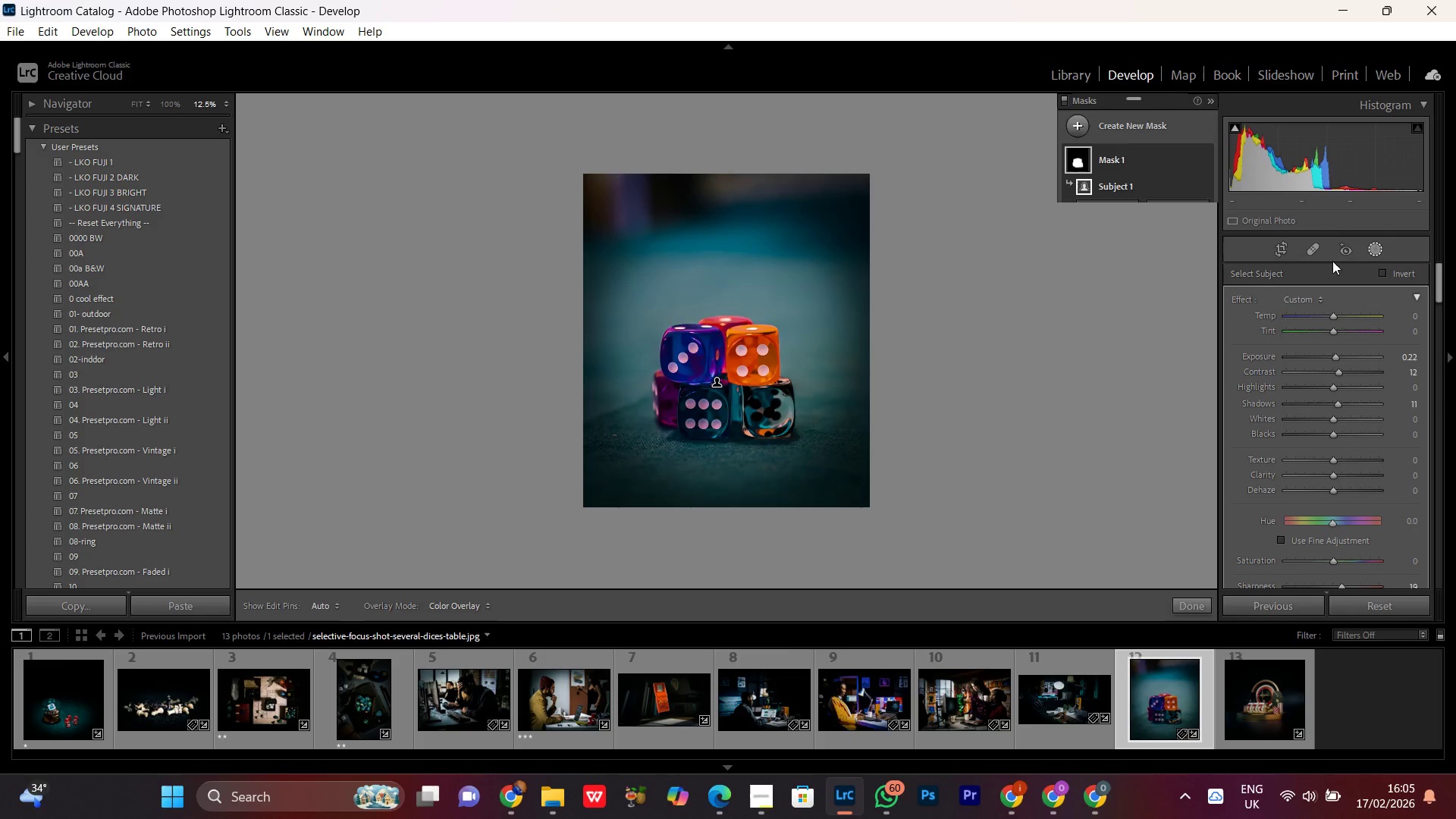 
left_click([731, 355])
 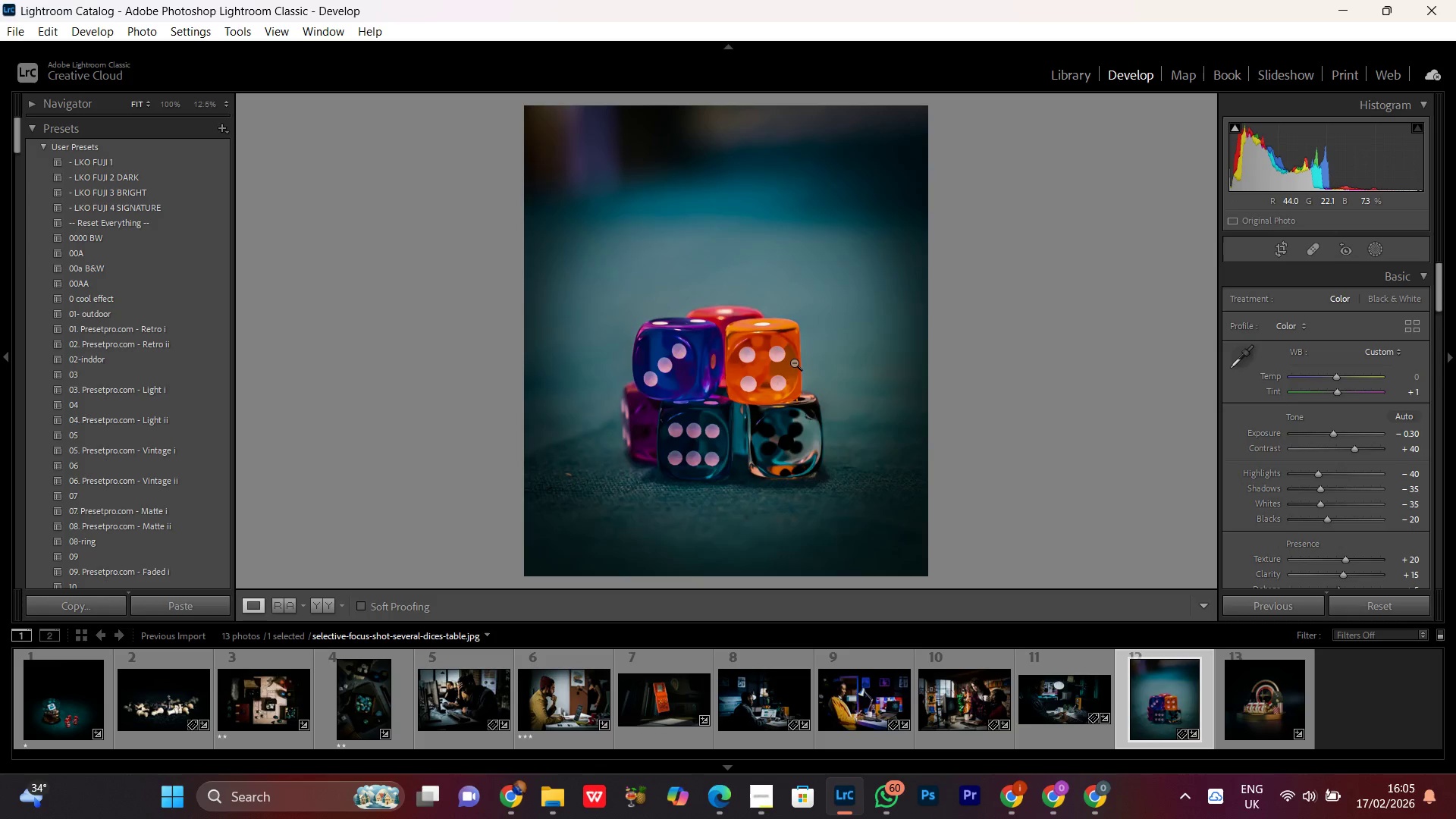 
left_click([794, 362])
 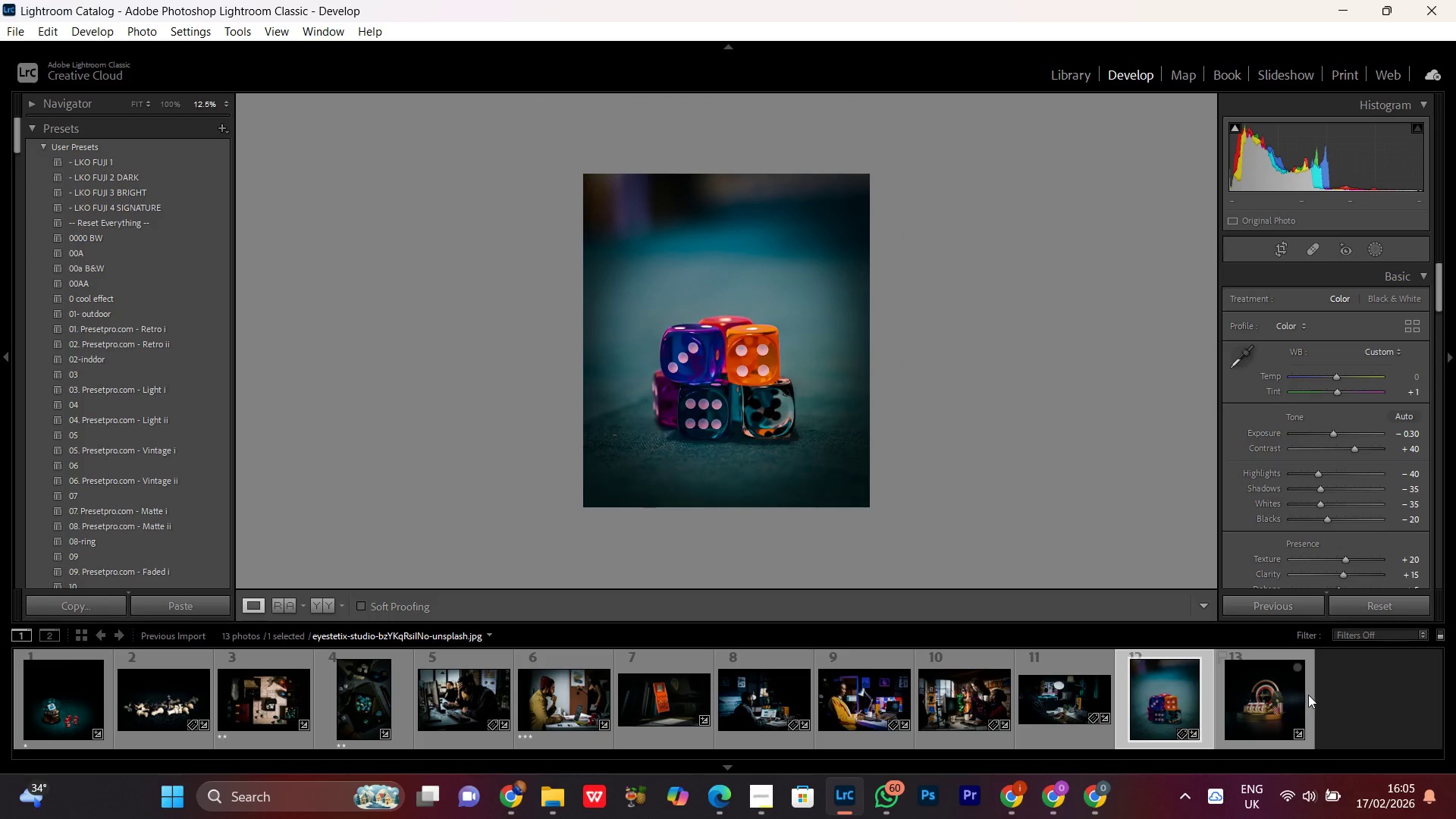 
double_click([1254, 714])
 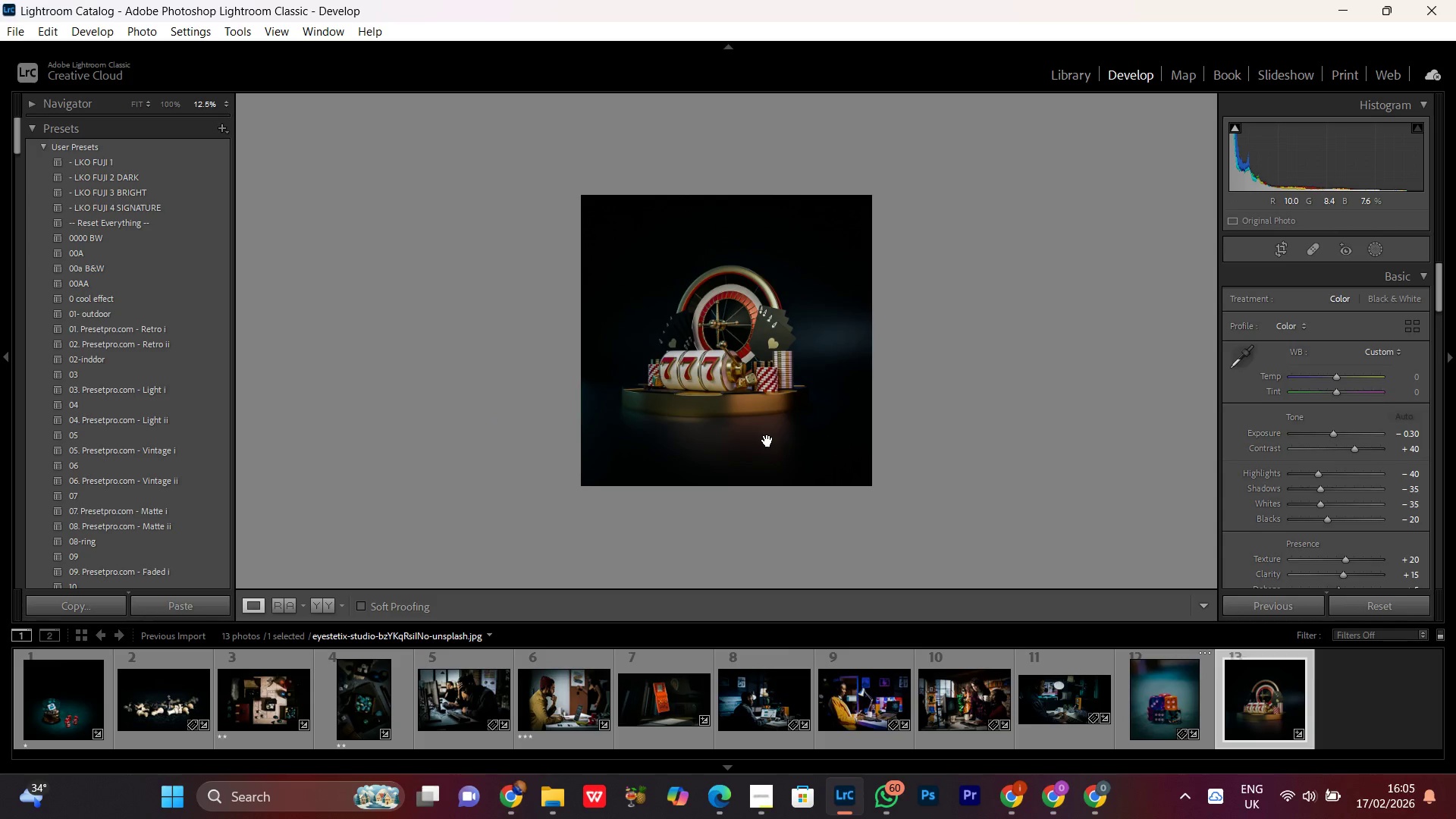 
left_click([762, 367])
 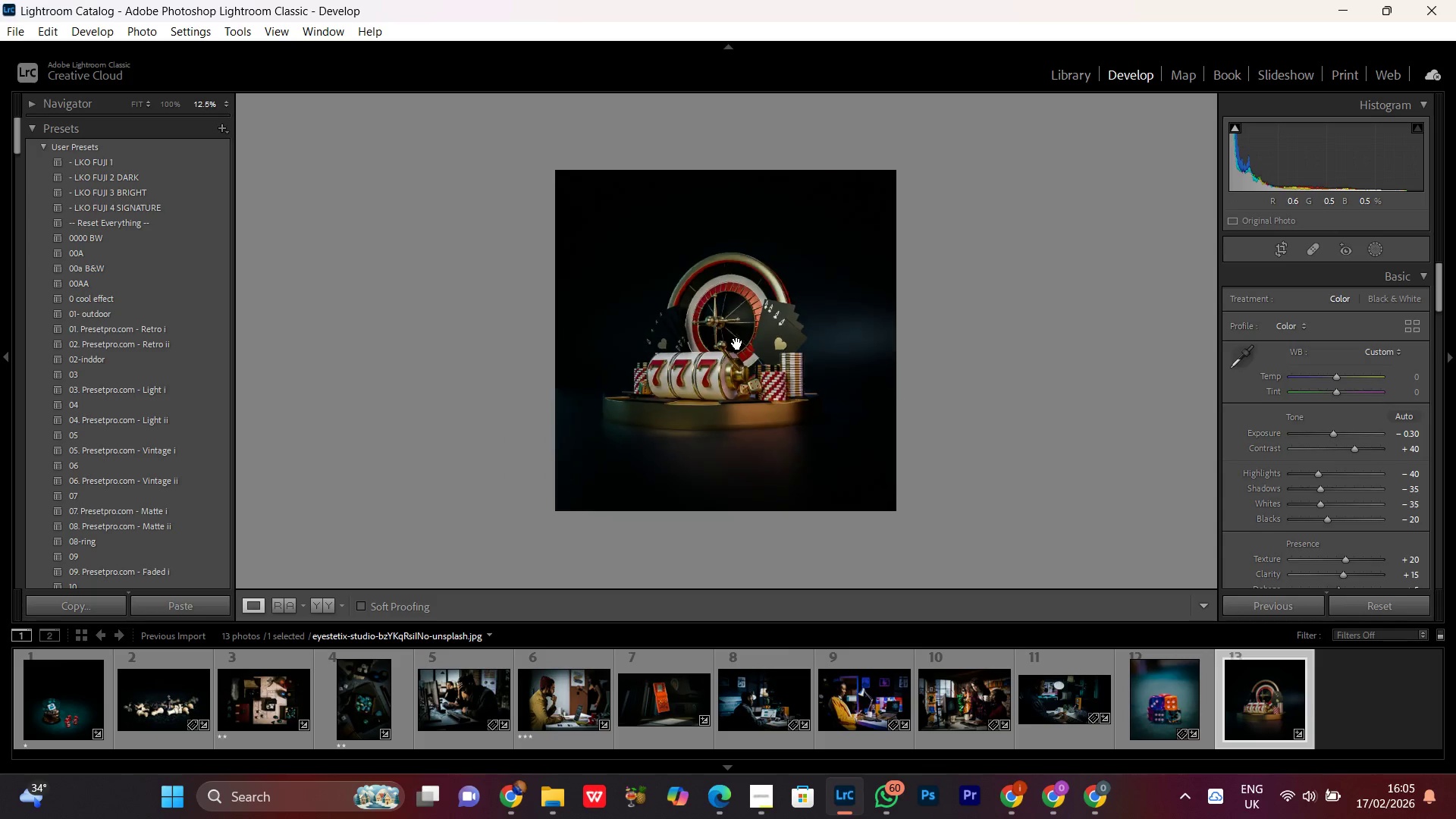 
double_click([737, 344])
 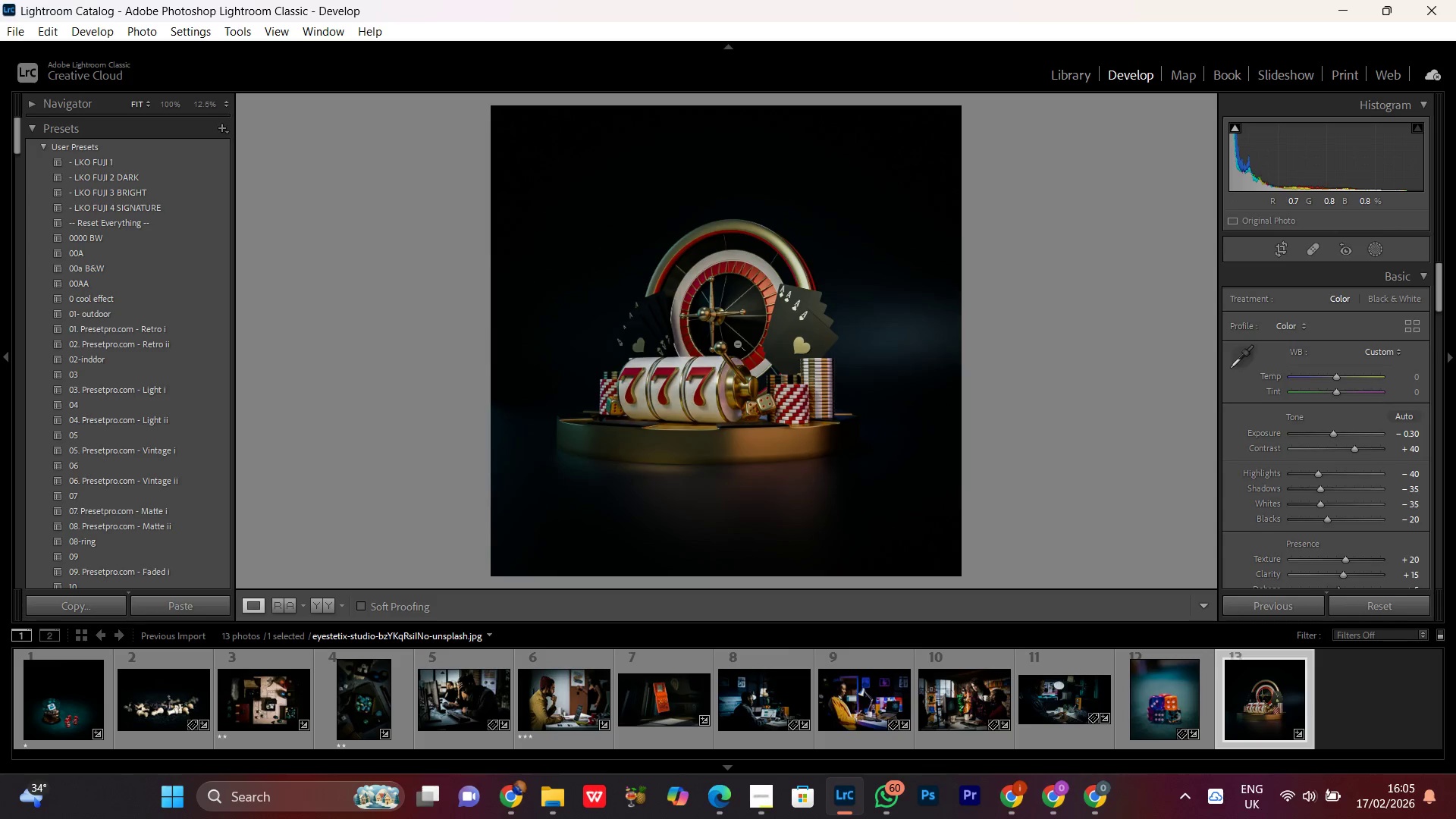 
left_click([737, 344])
 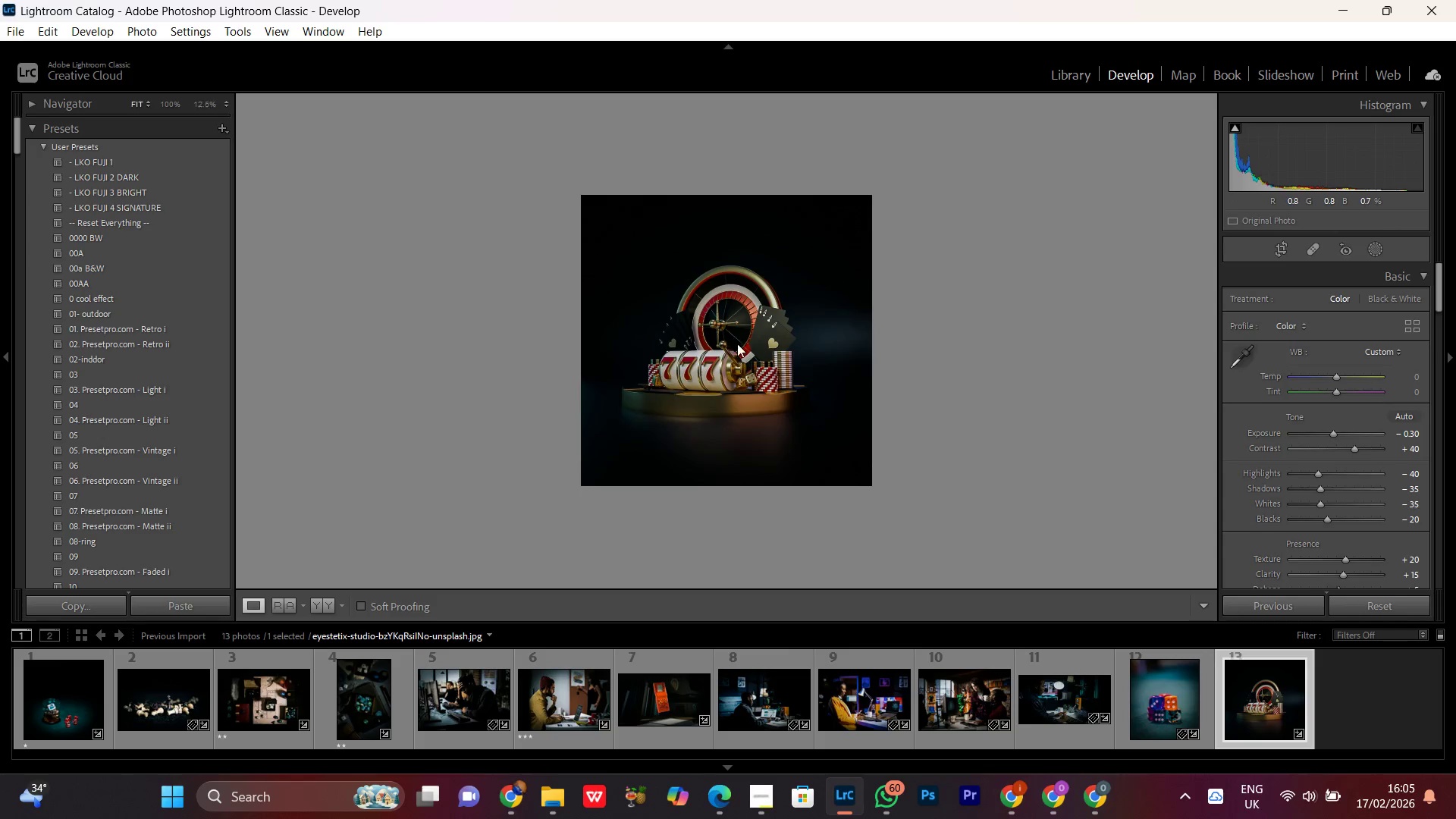 
left_click([737, 344])
 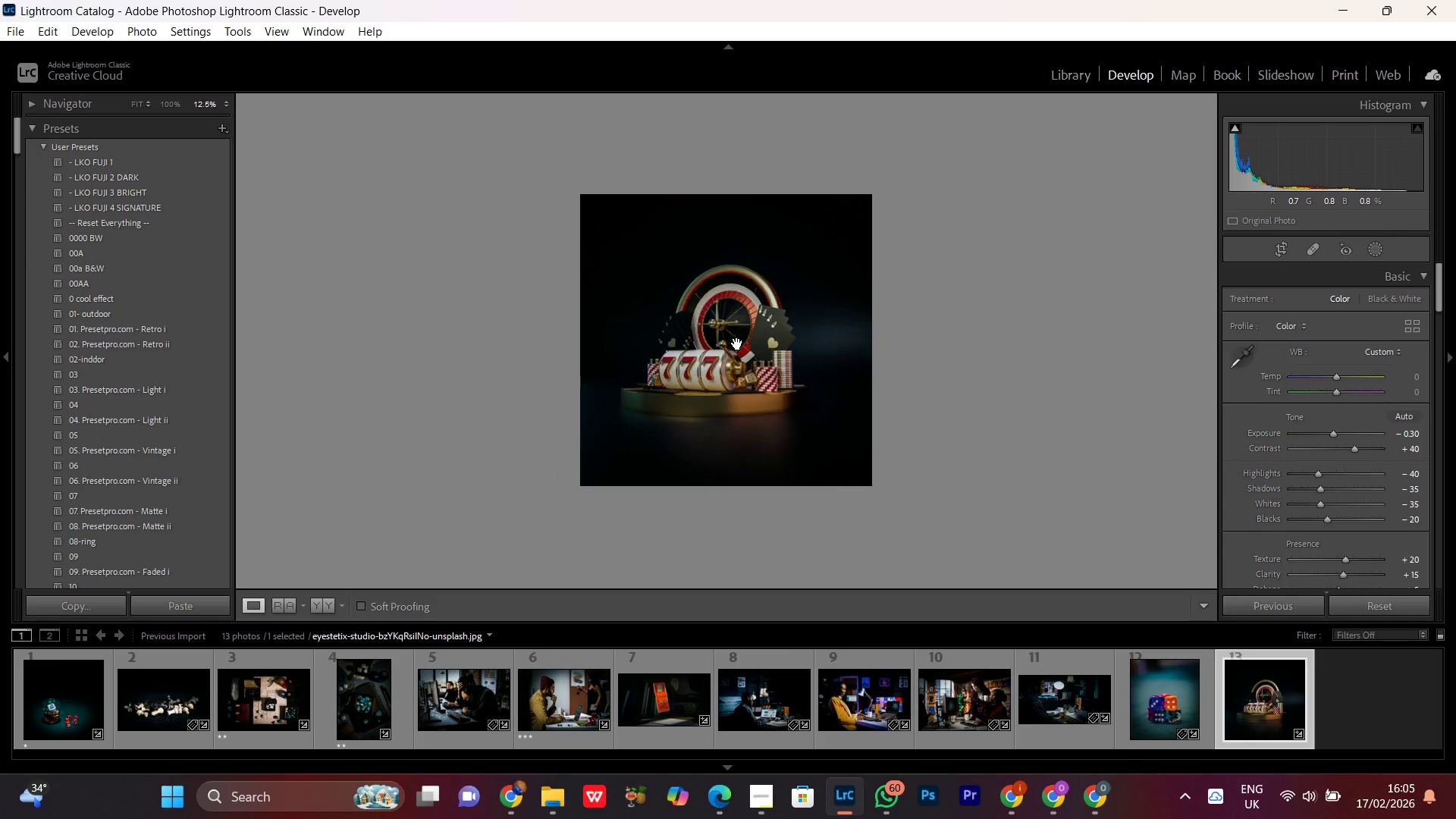 
double_click([737, 344])
 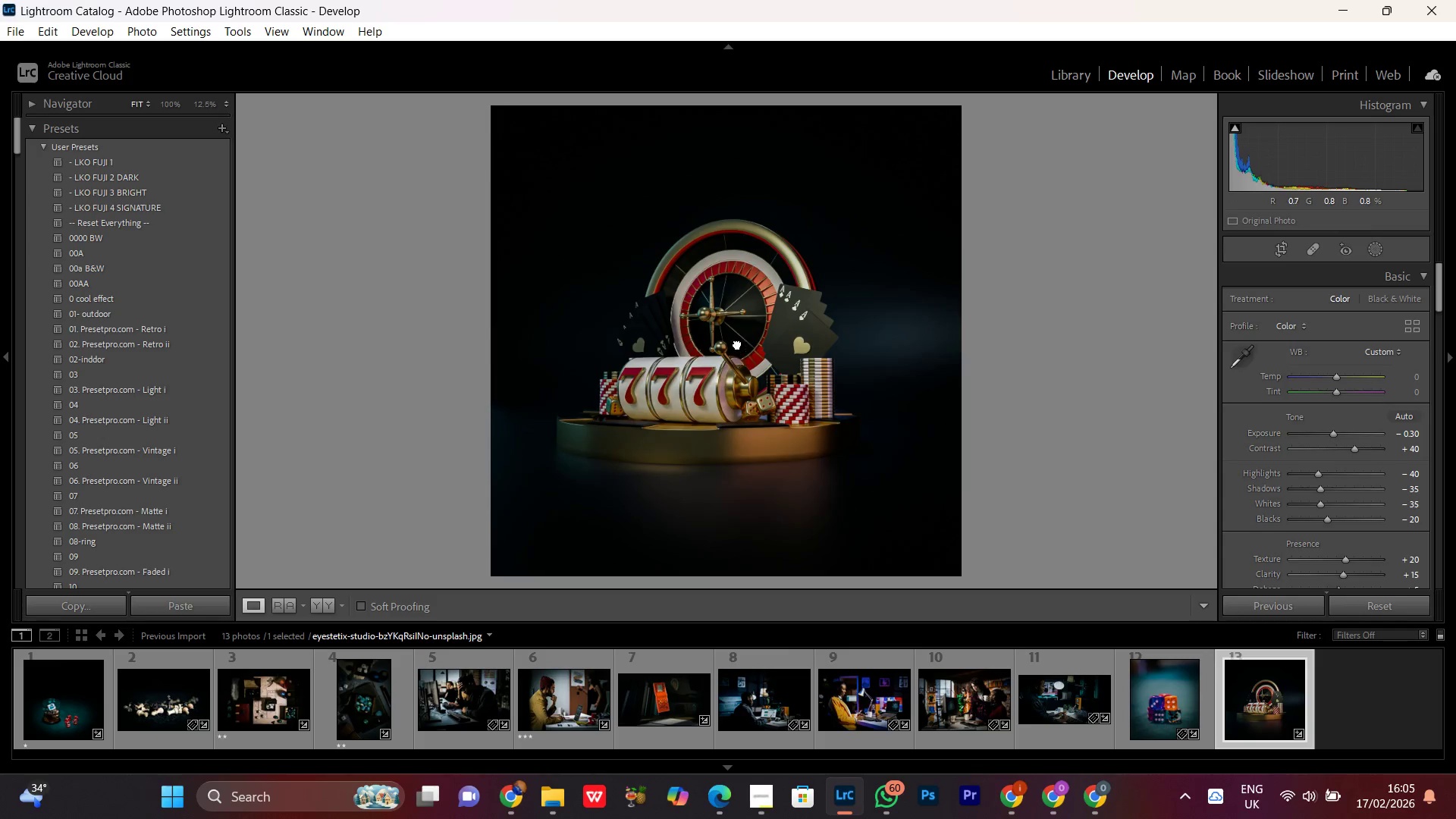 
triple_click([737, 344])
 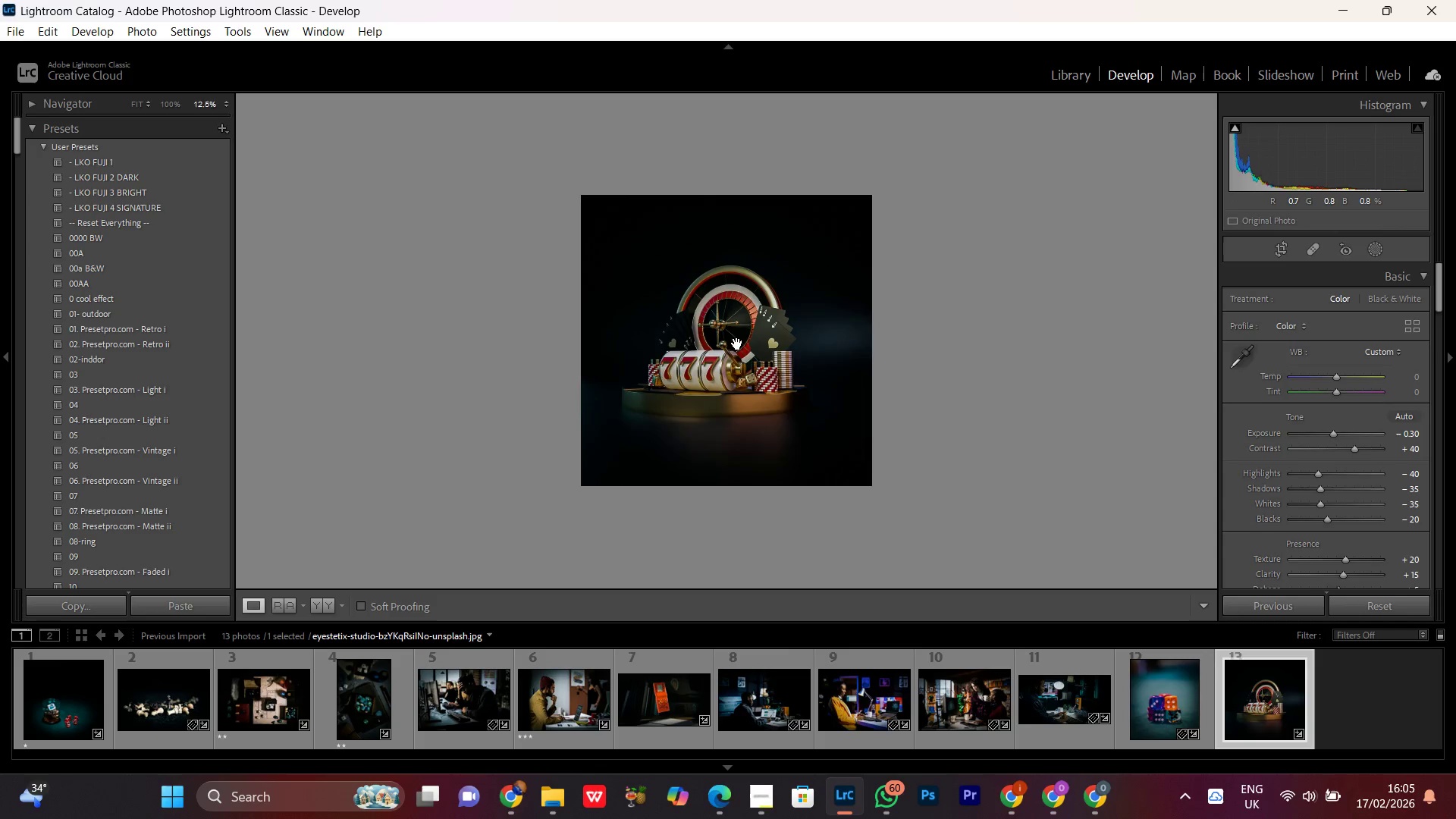 
triple_click([737, 344])
 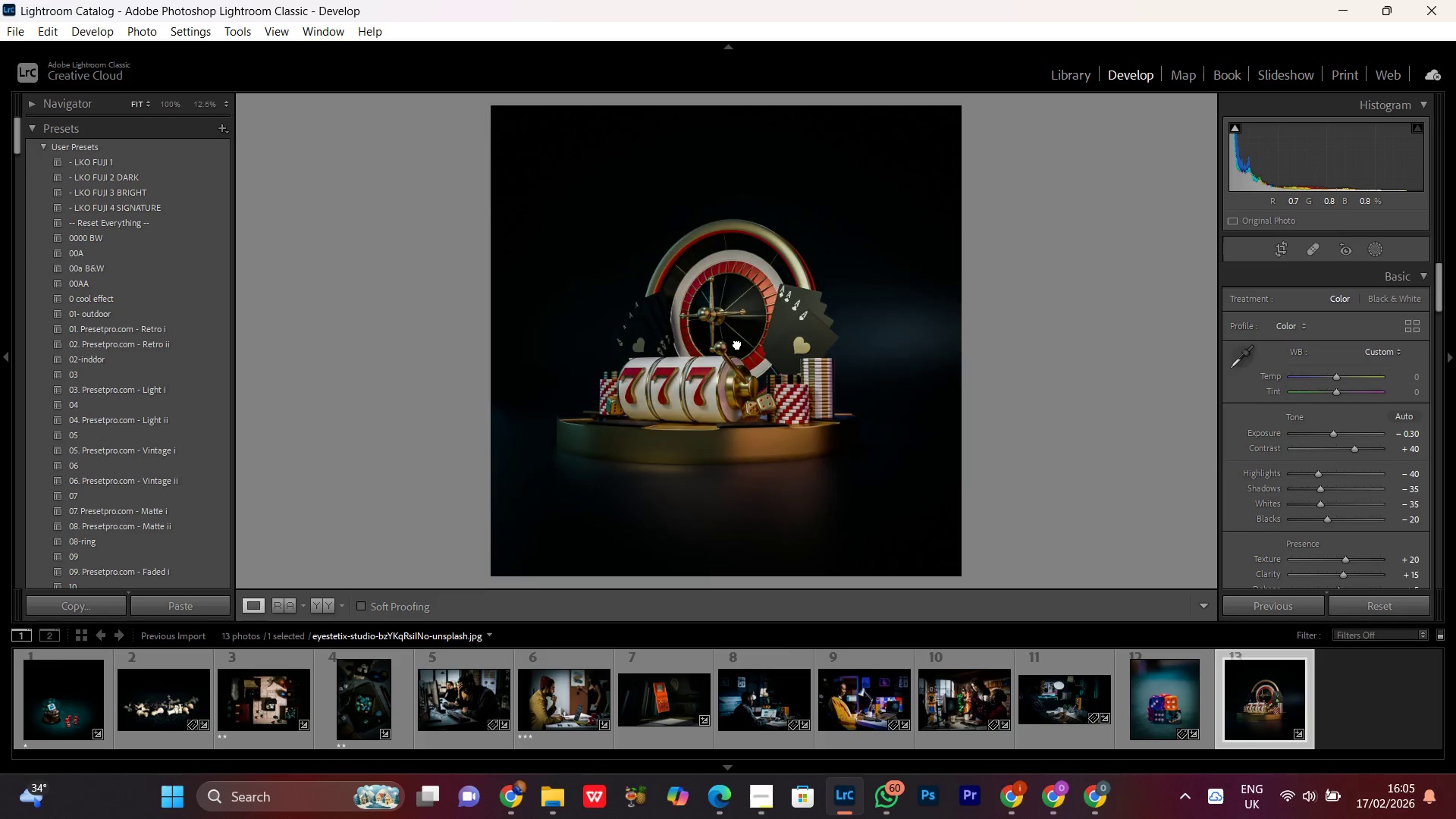 
triple_click([737, 344])
 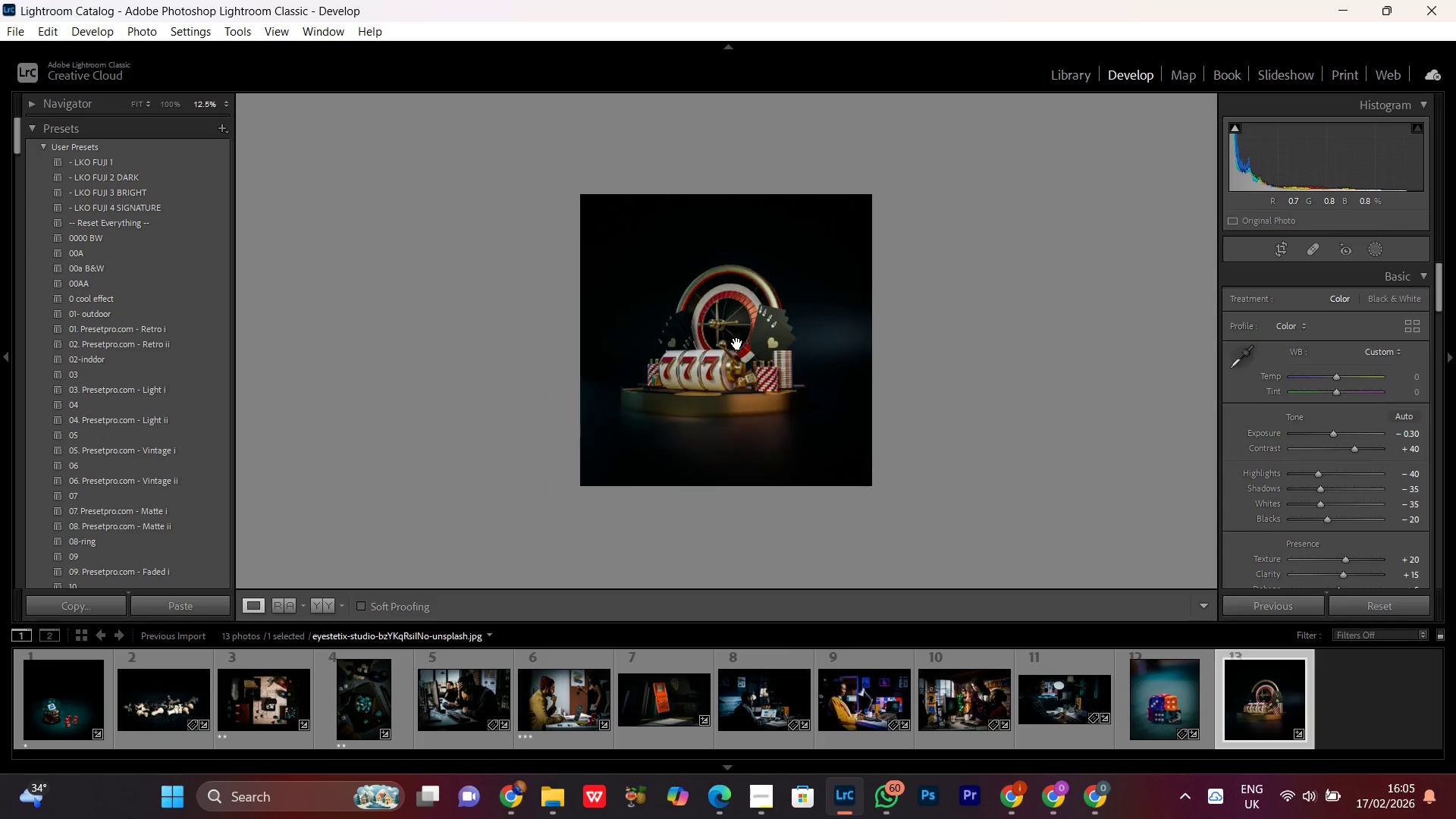 
triple_click([737, 344])
 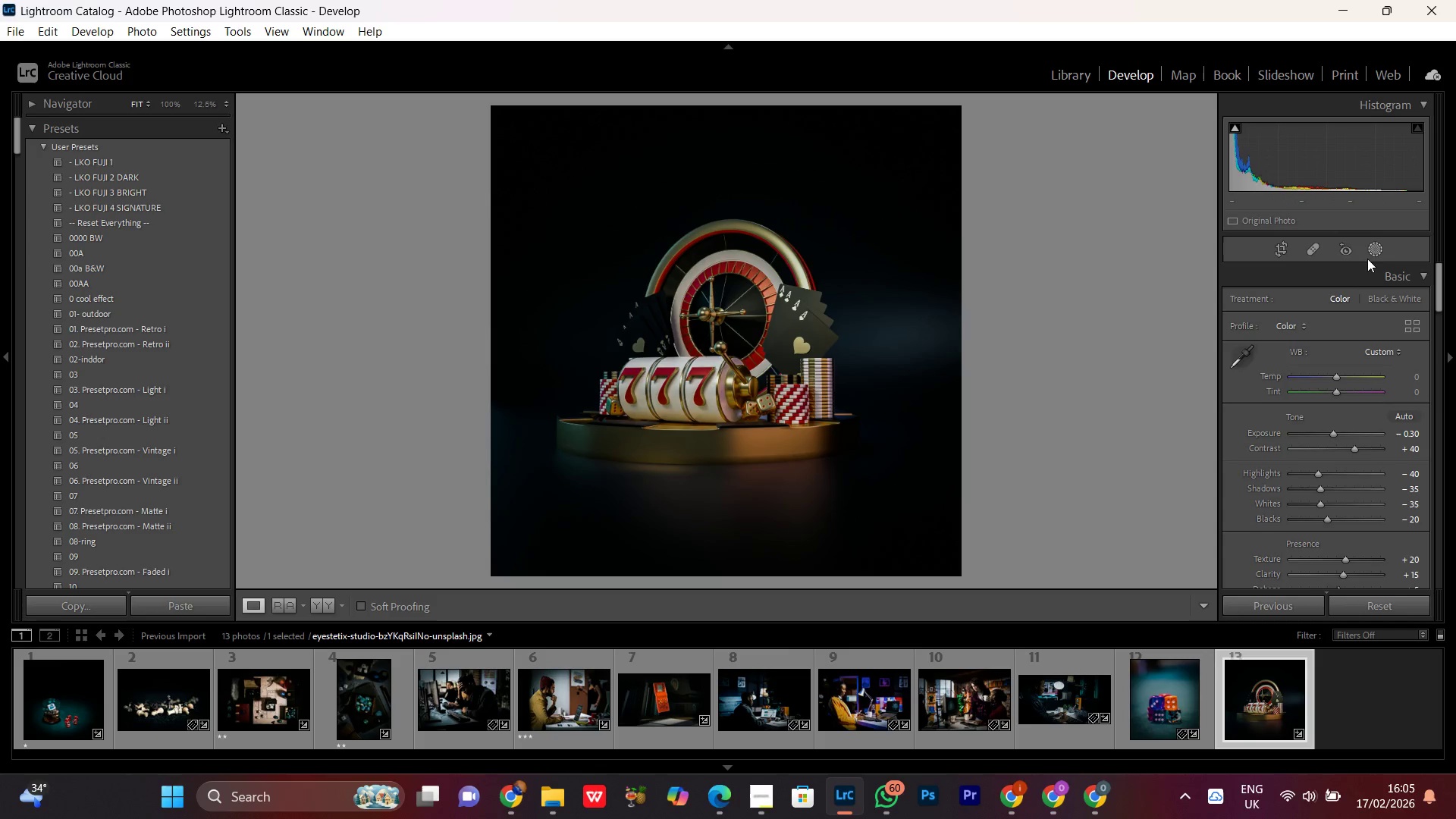 
left_click([1371, 246])
 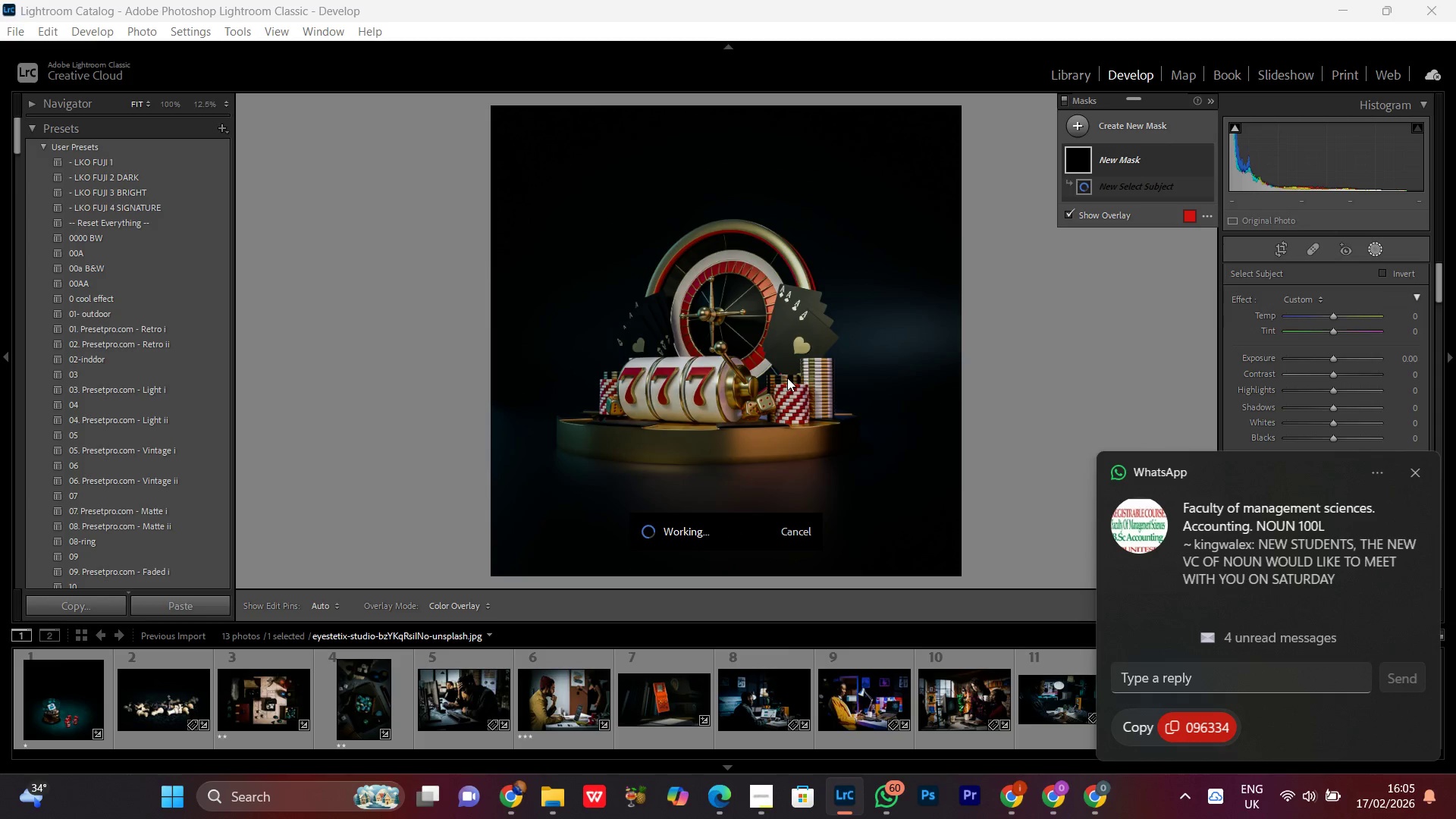 
wait(14.03)
 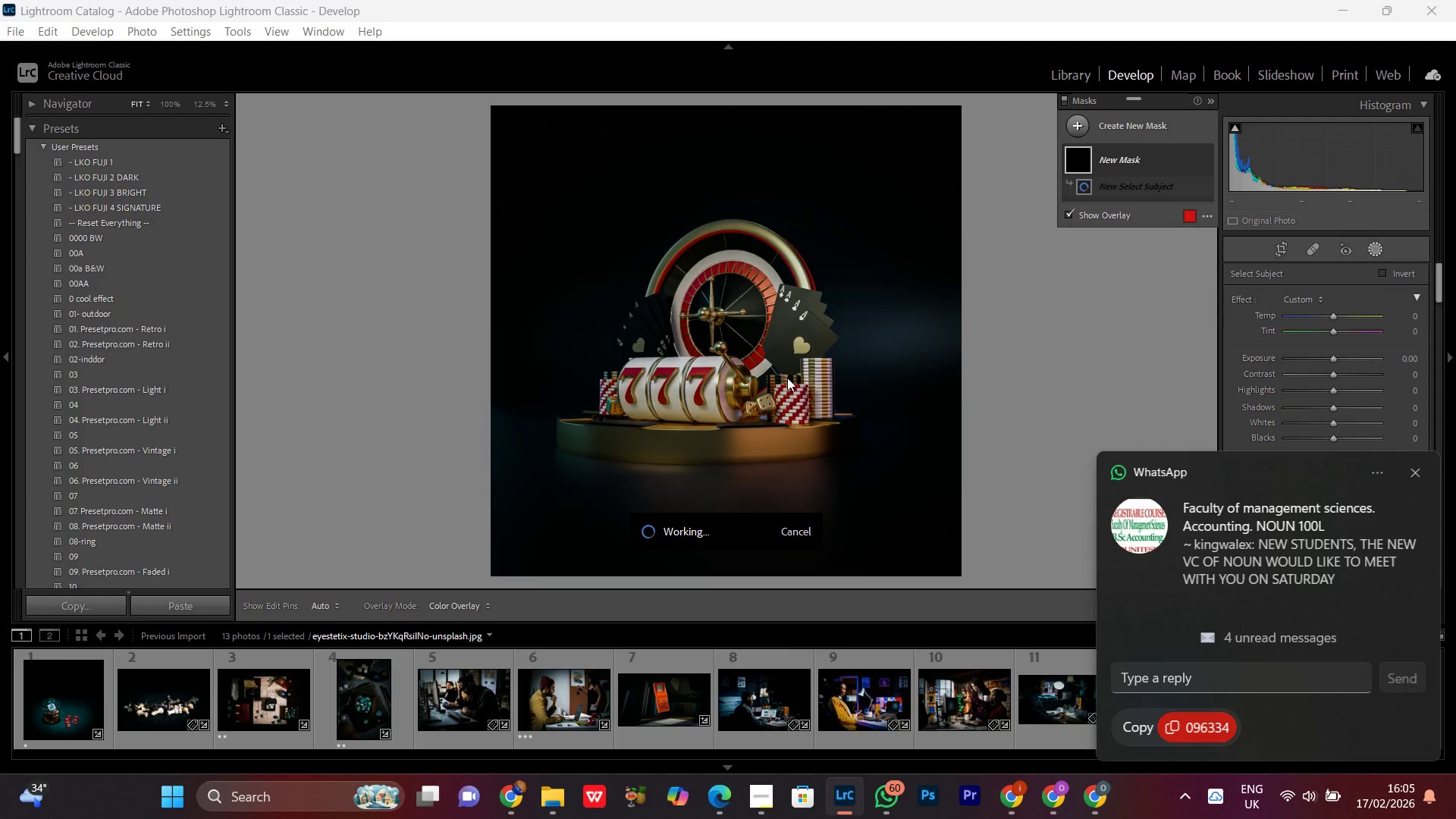 
left_click([1417, 472])
 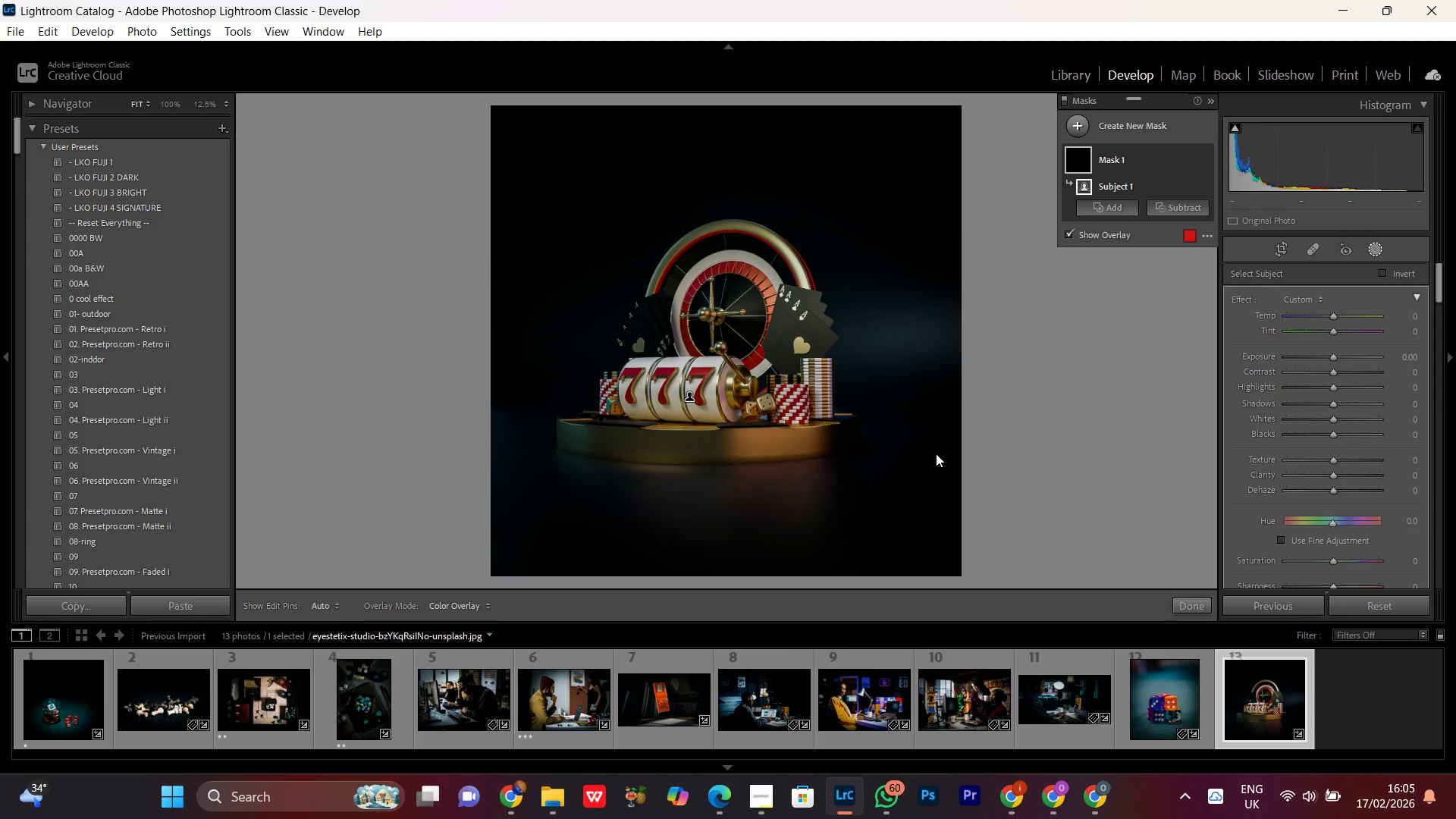 
wait(8.89)
 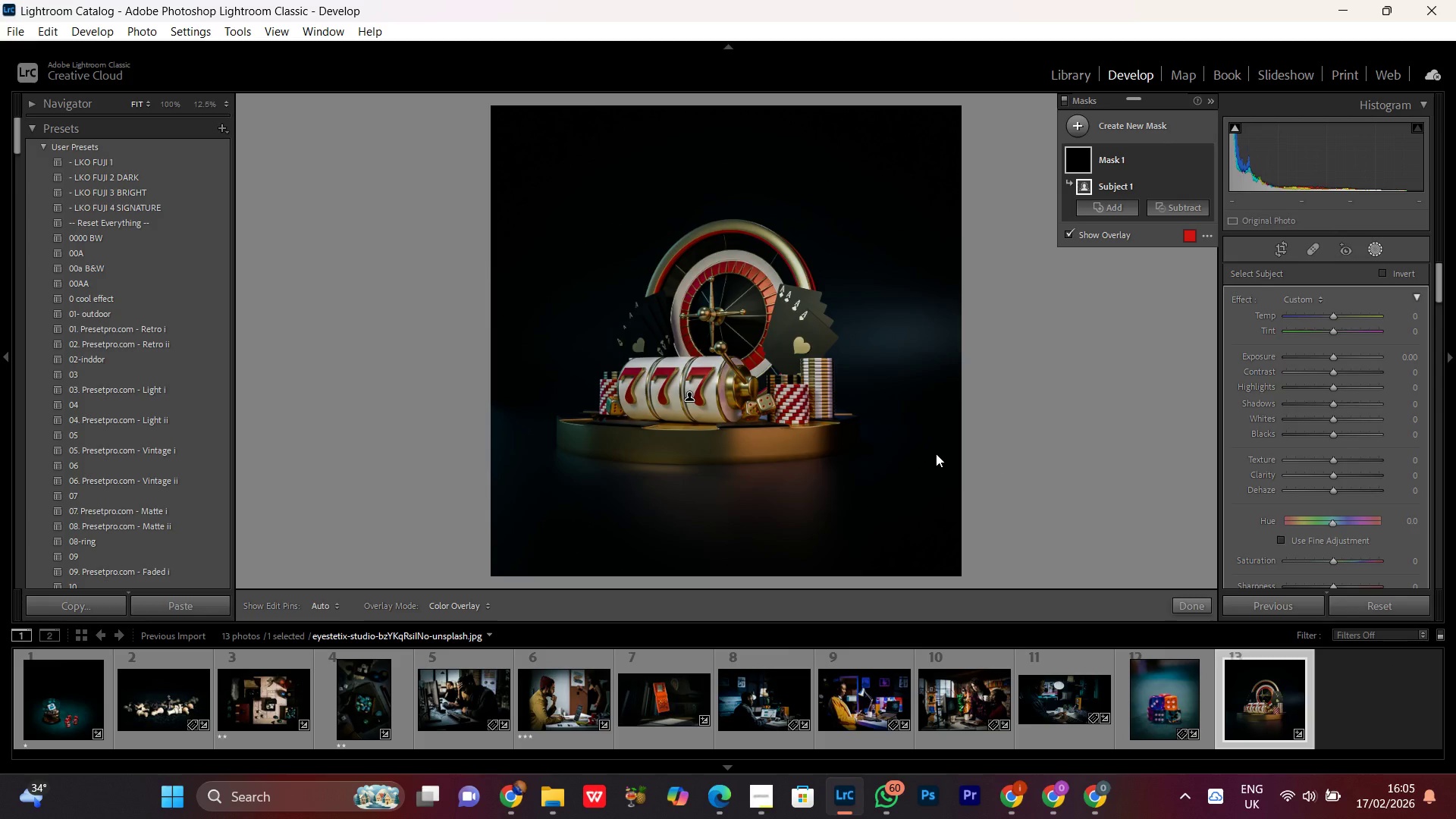 
left_click([1332, 388])
 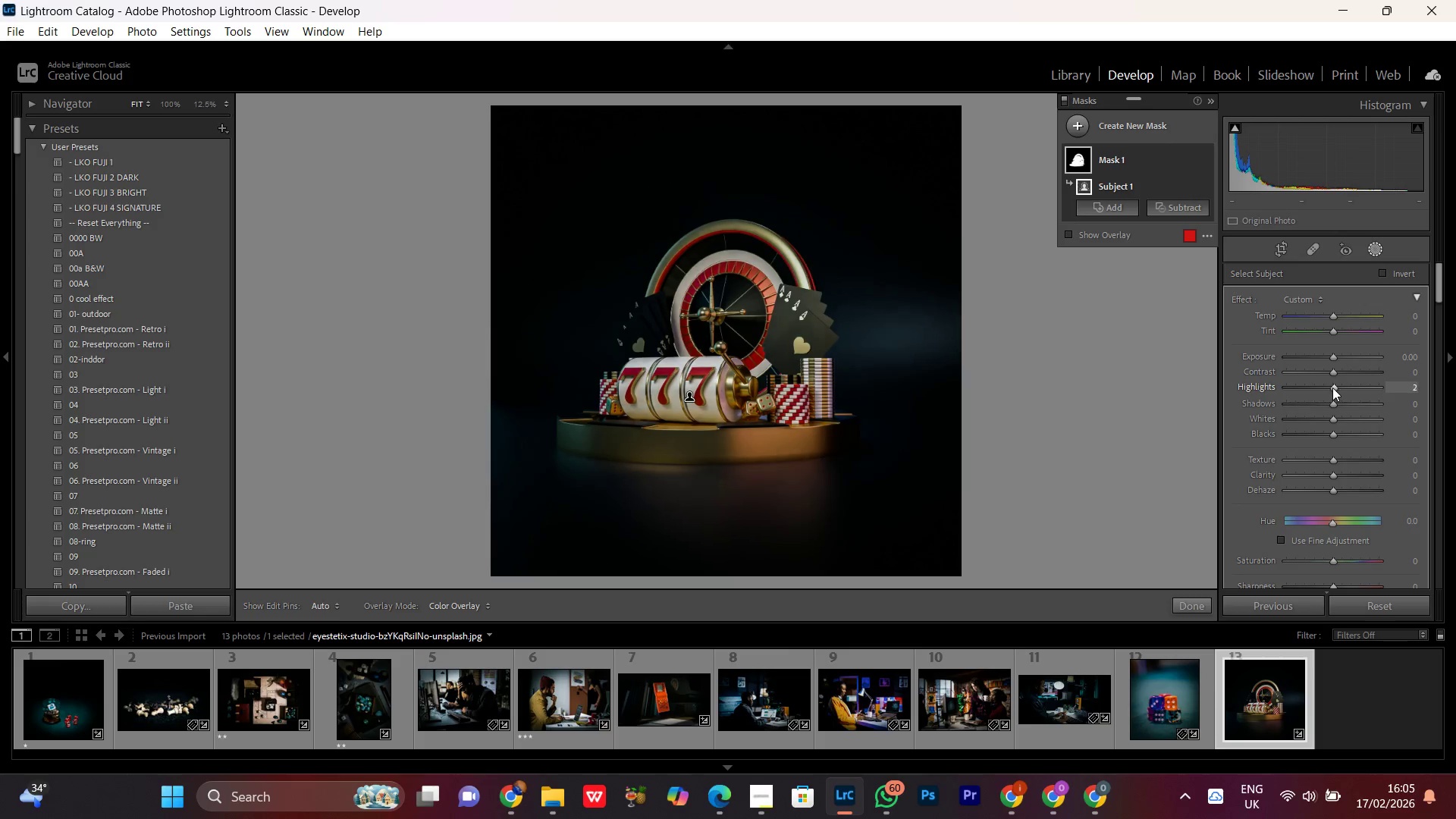 
scroll: coordinate [1332, 387], scroll_direction: up, amount: 22.0
 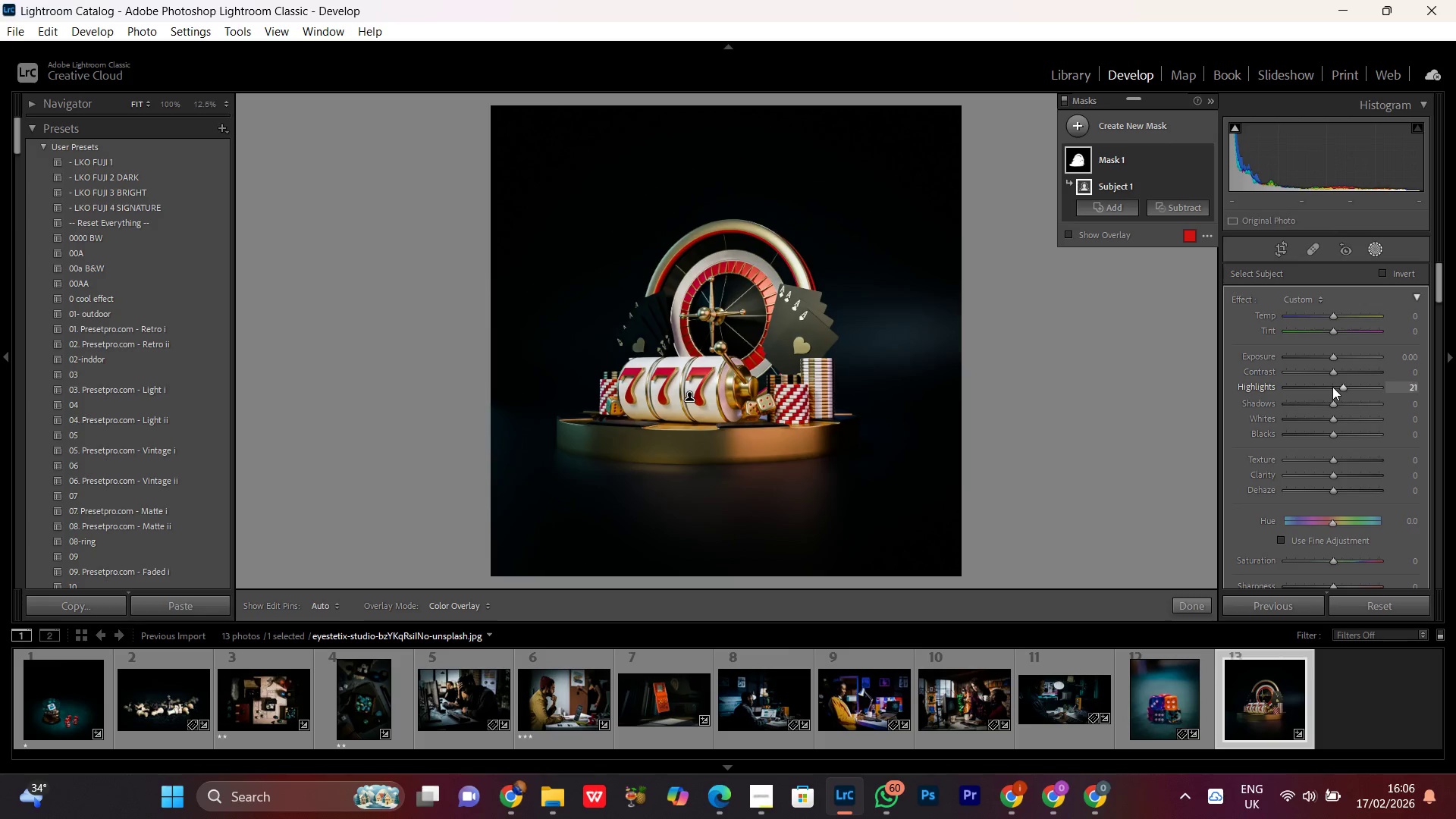 
scroll: coordinate [1332, 387], scroll_direction: down, amount: 1.0
 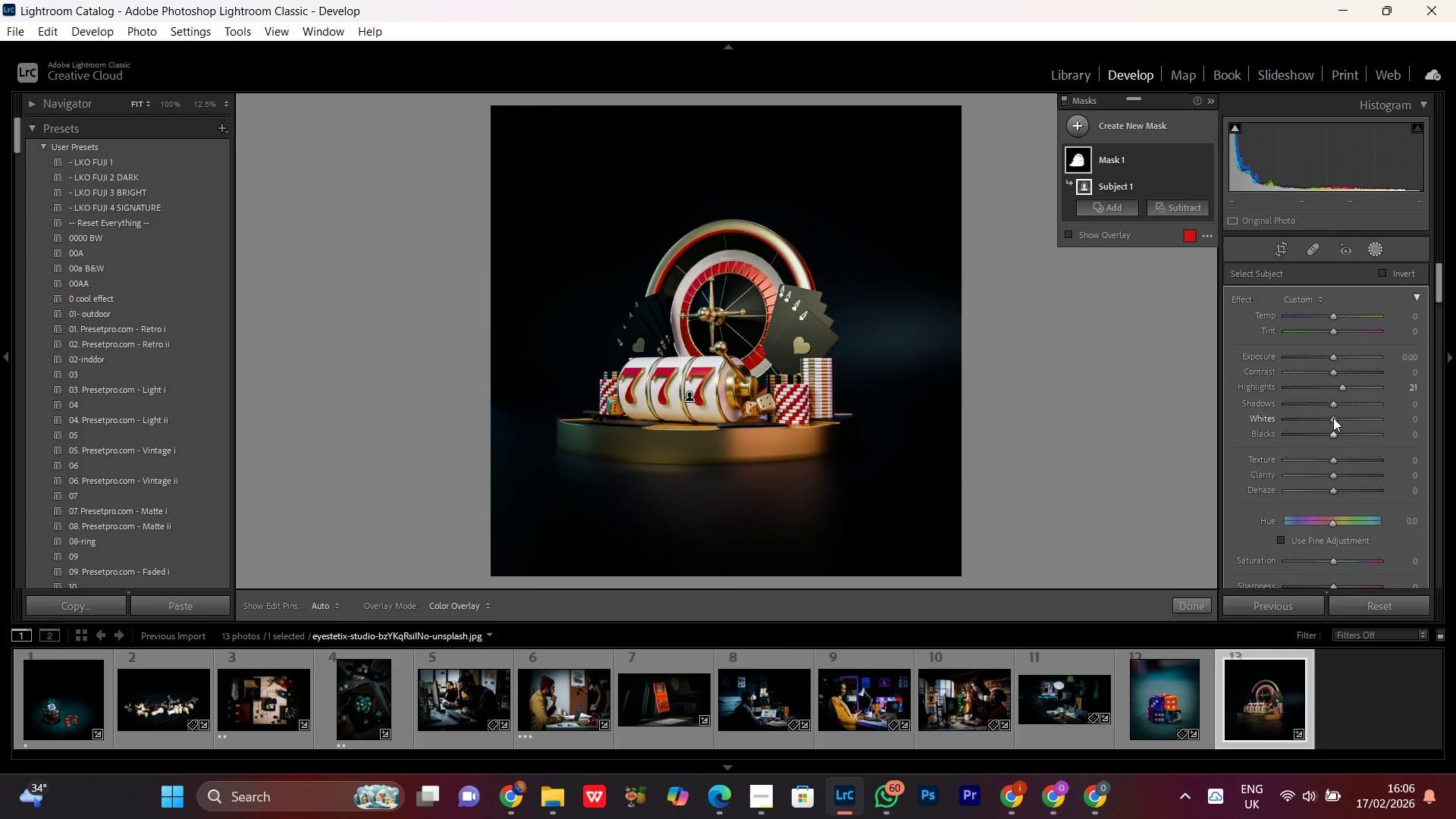 
left_click([1333, 417])
 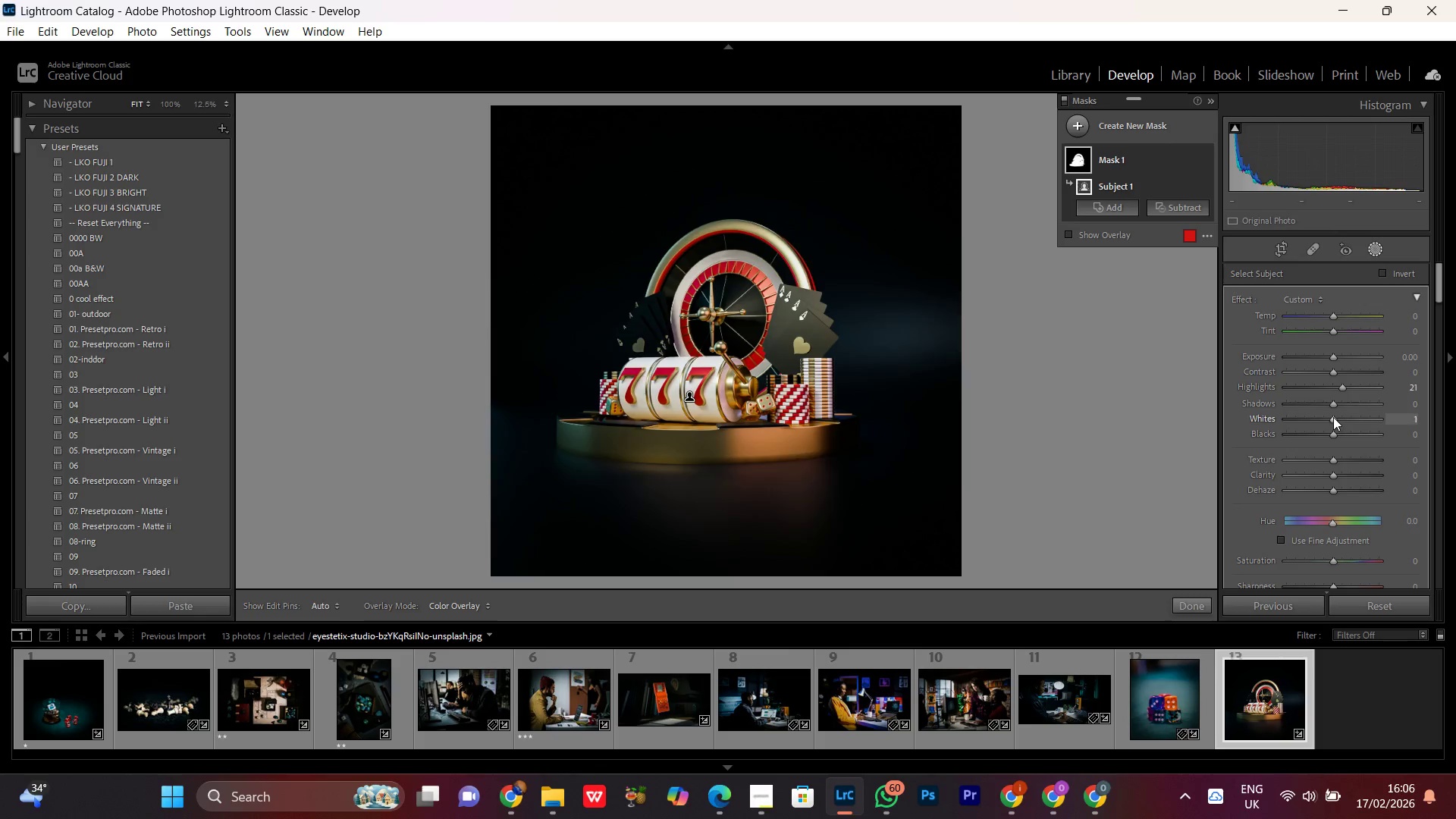 
scroll: coordinate [1333, 417], scroll_direction: up, amount: 9.0
 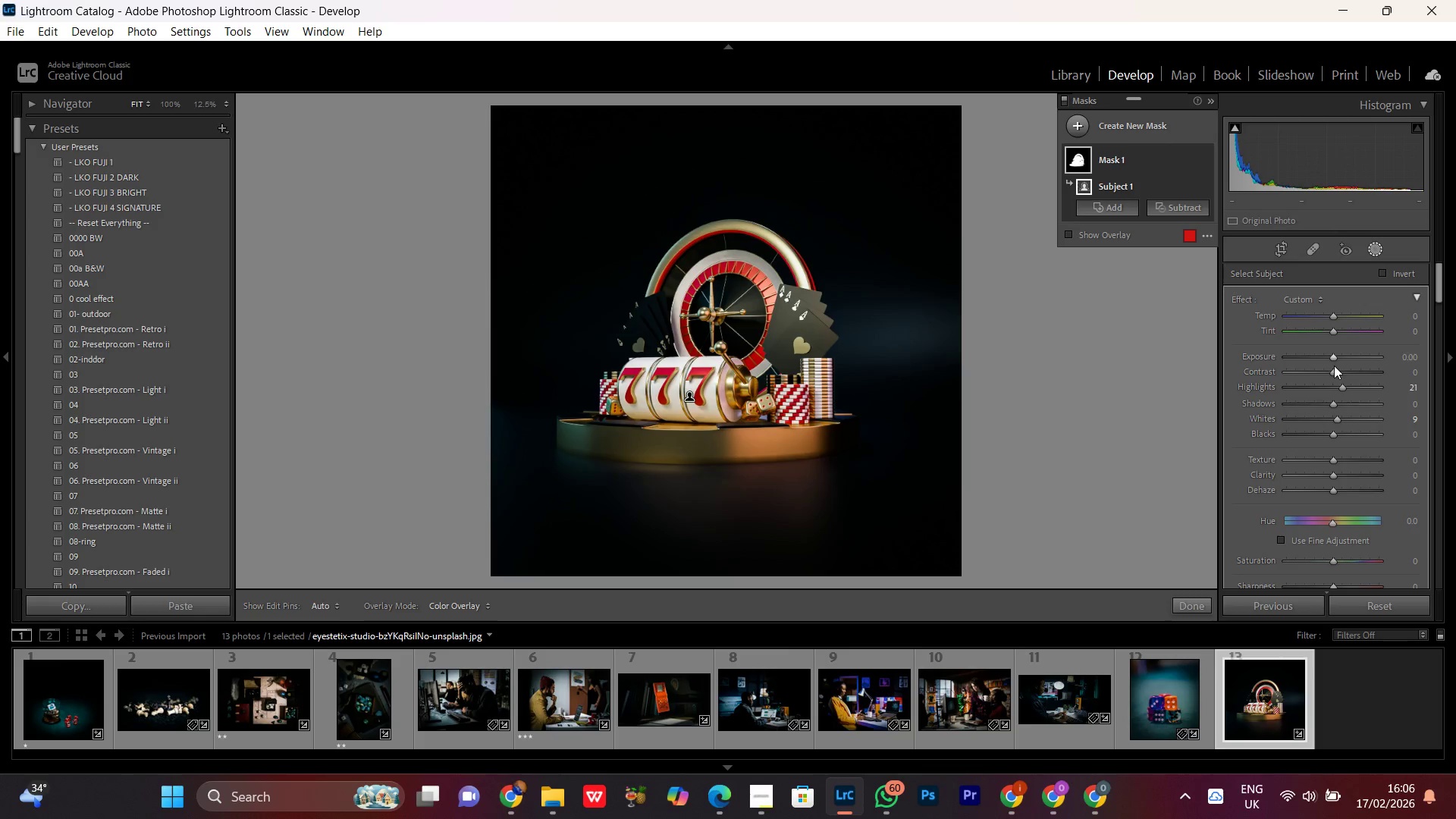 
left_click([1333, 373])
 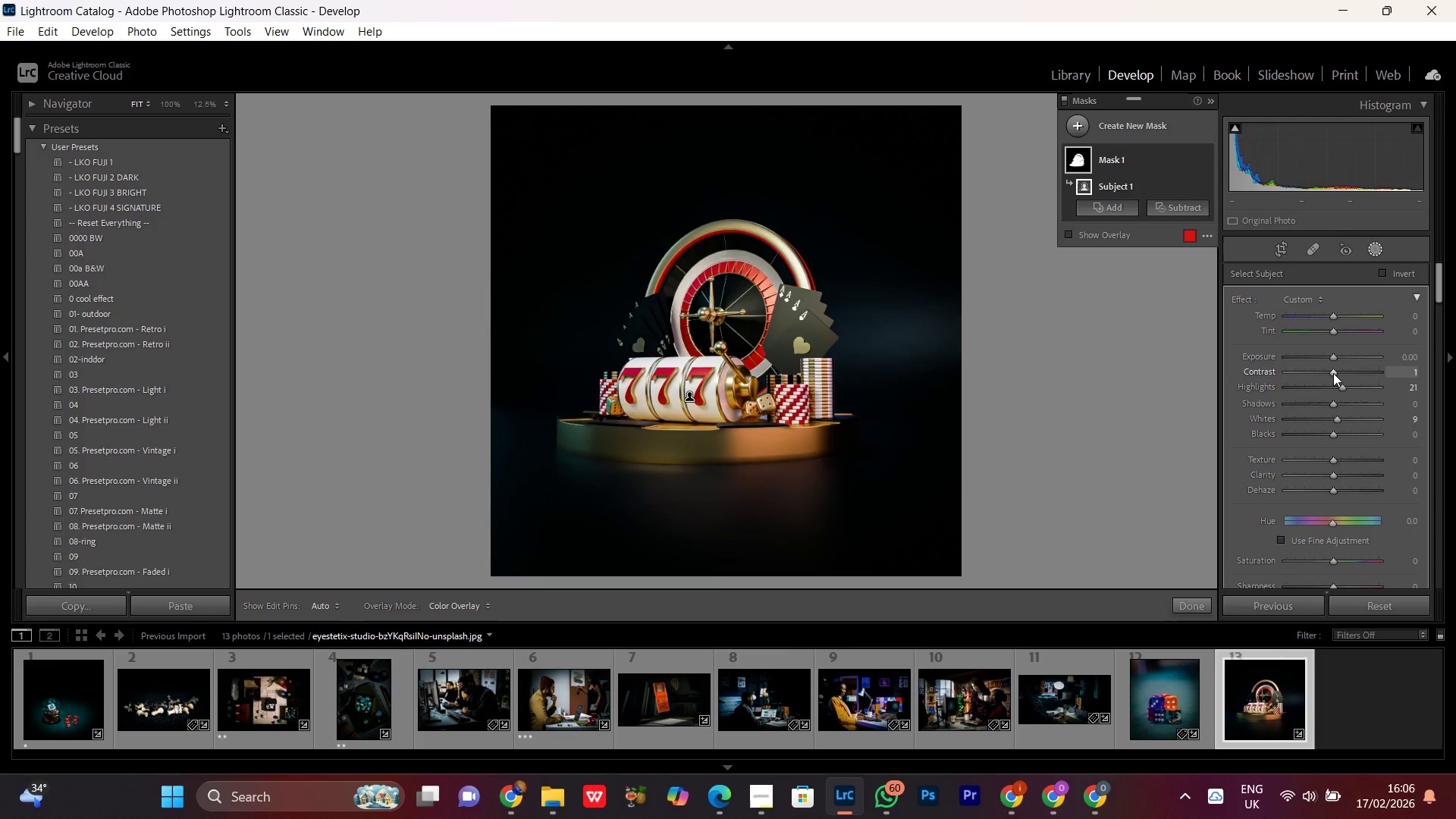 
scroll: coordinate [1333, 373], scroll_direction: up, amount: 17.0
 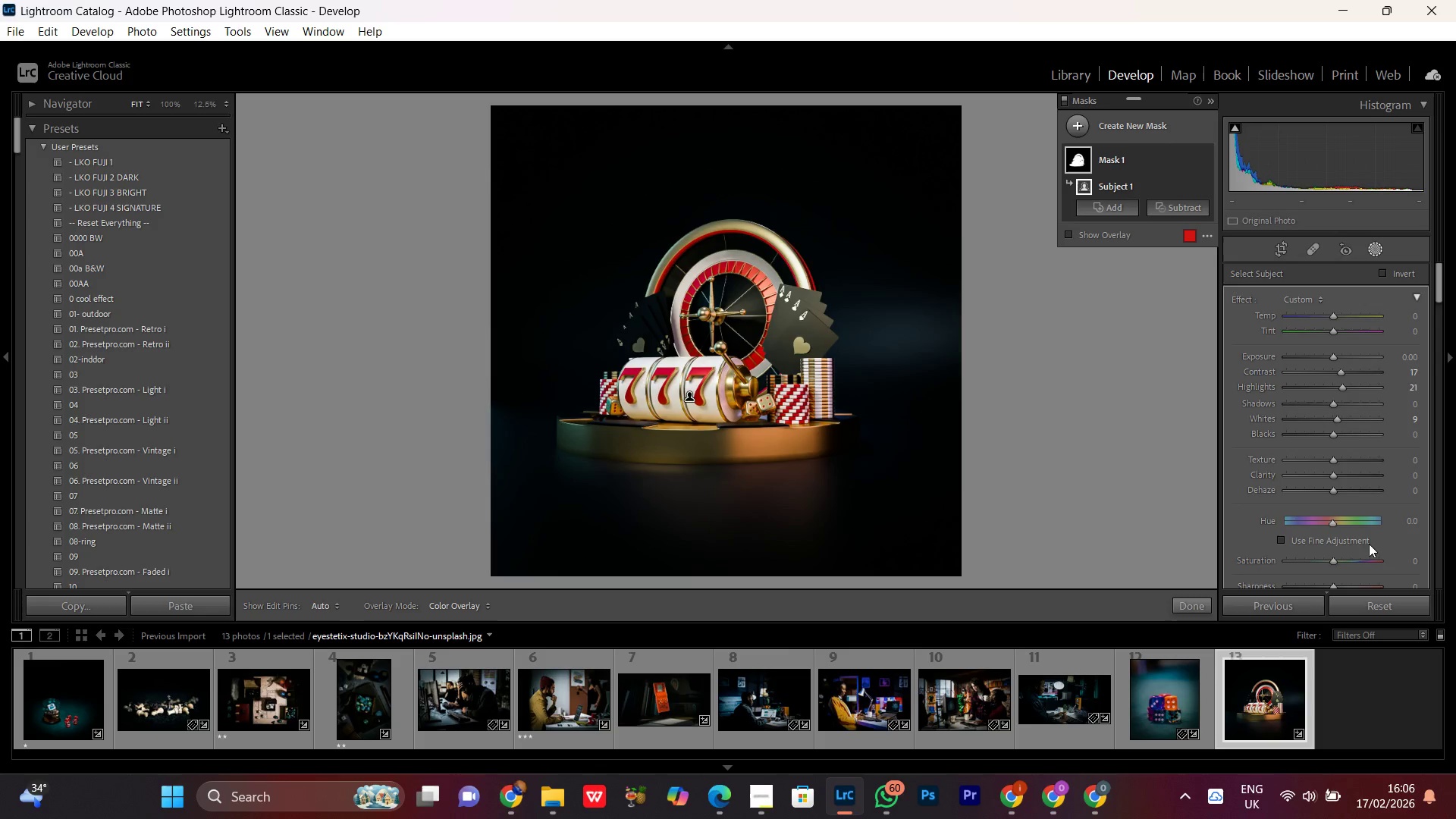 
scroll: coordinate [1370, 536], scroll_direction: down, amount: 1.0
 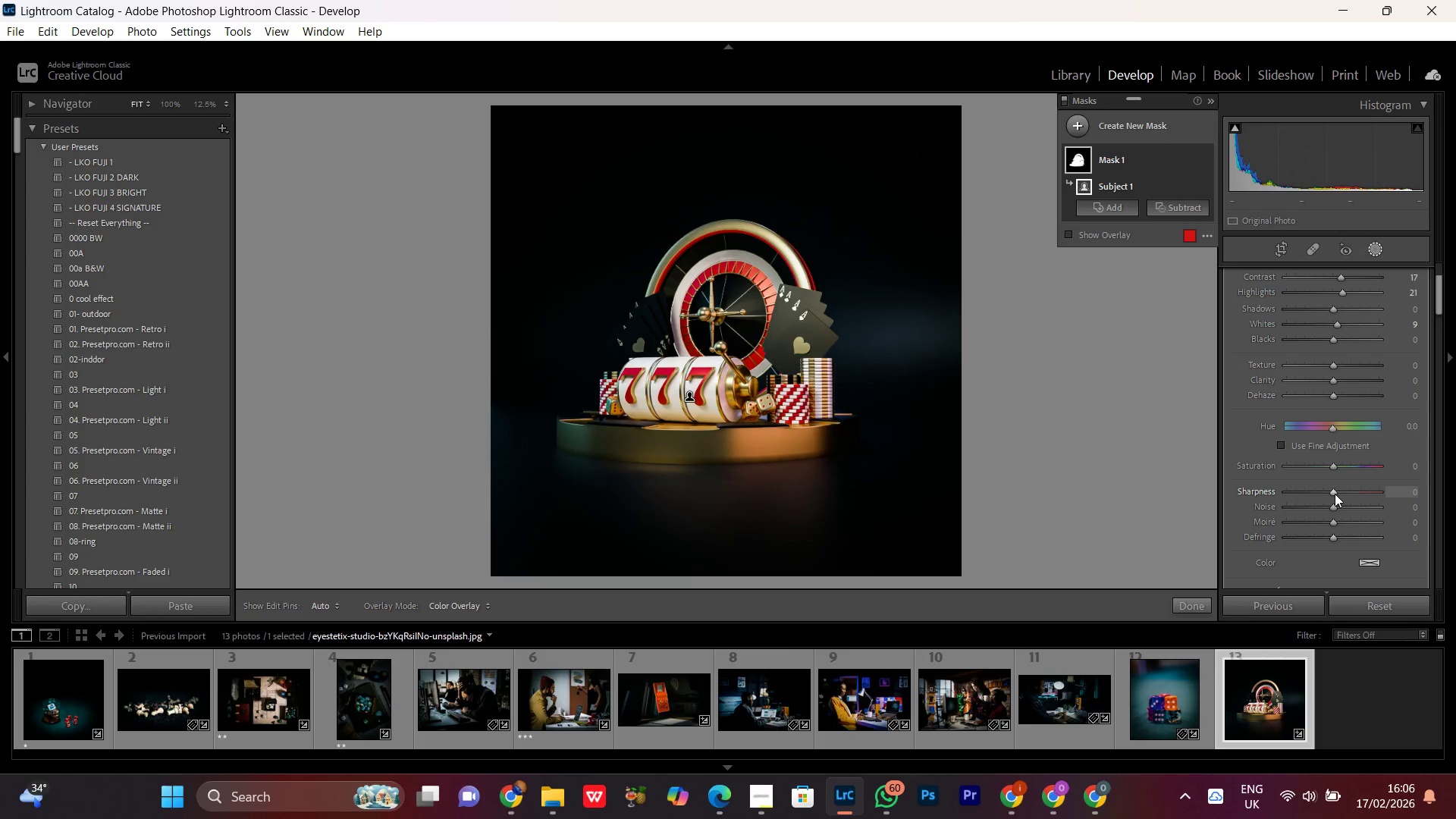 
left_click_drag(start_coordinate=[1335, 494], to_coordinate=[1349, 495])
 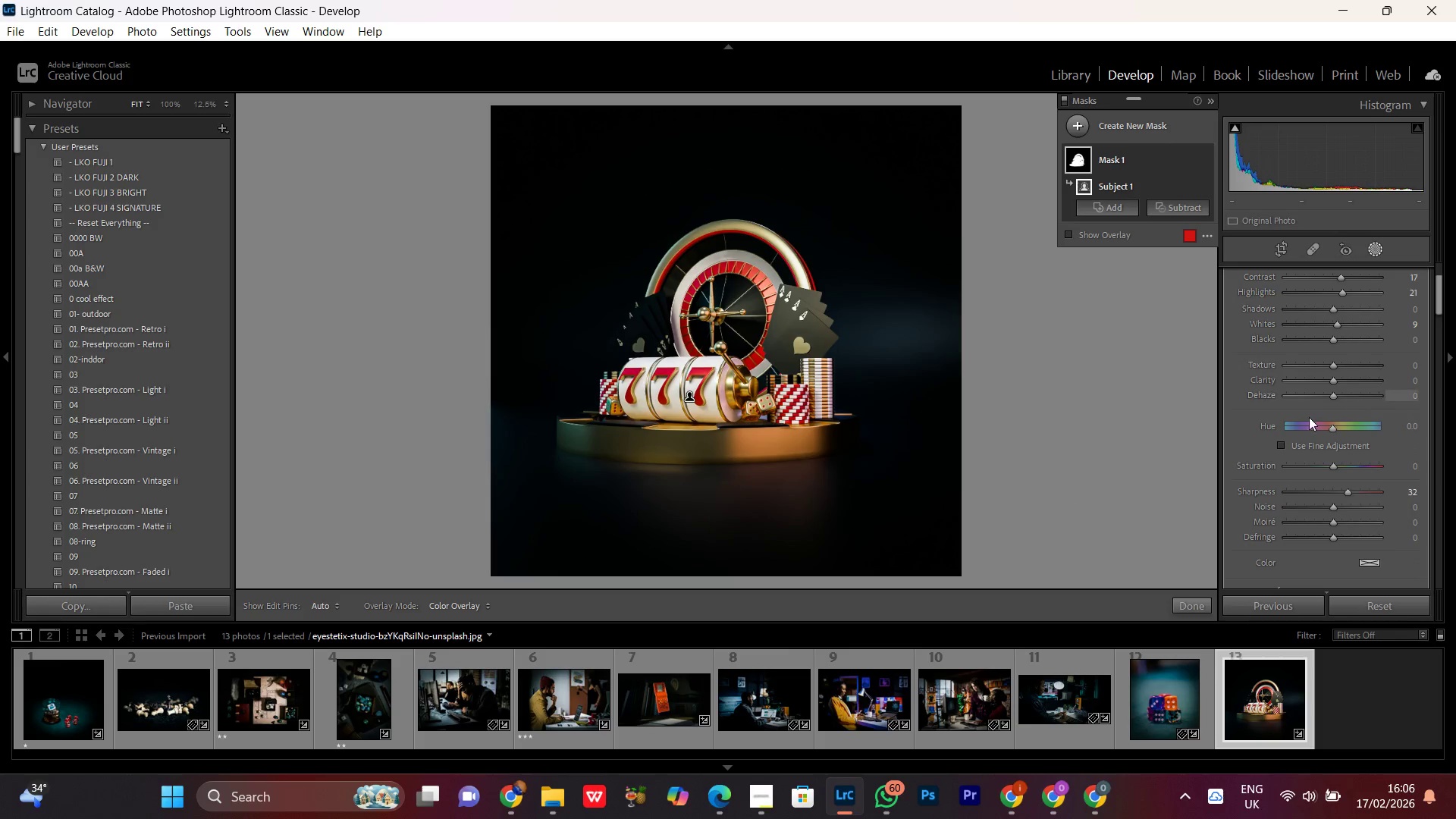 
scroll: coordinate [1310, 407], scroll_direction: up, amount: 1.0
 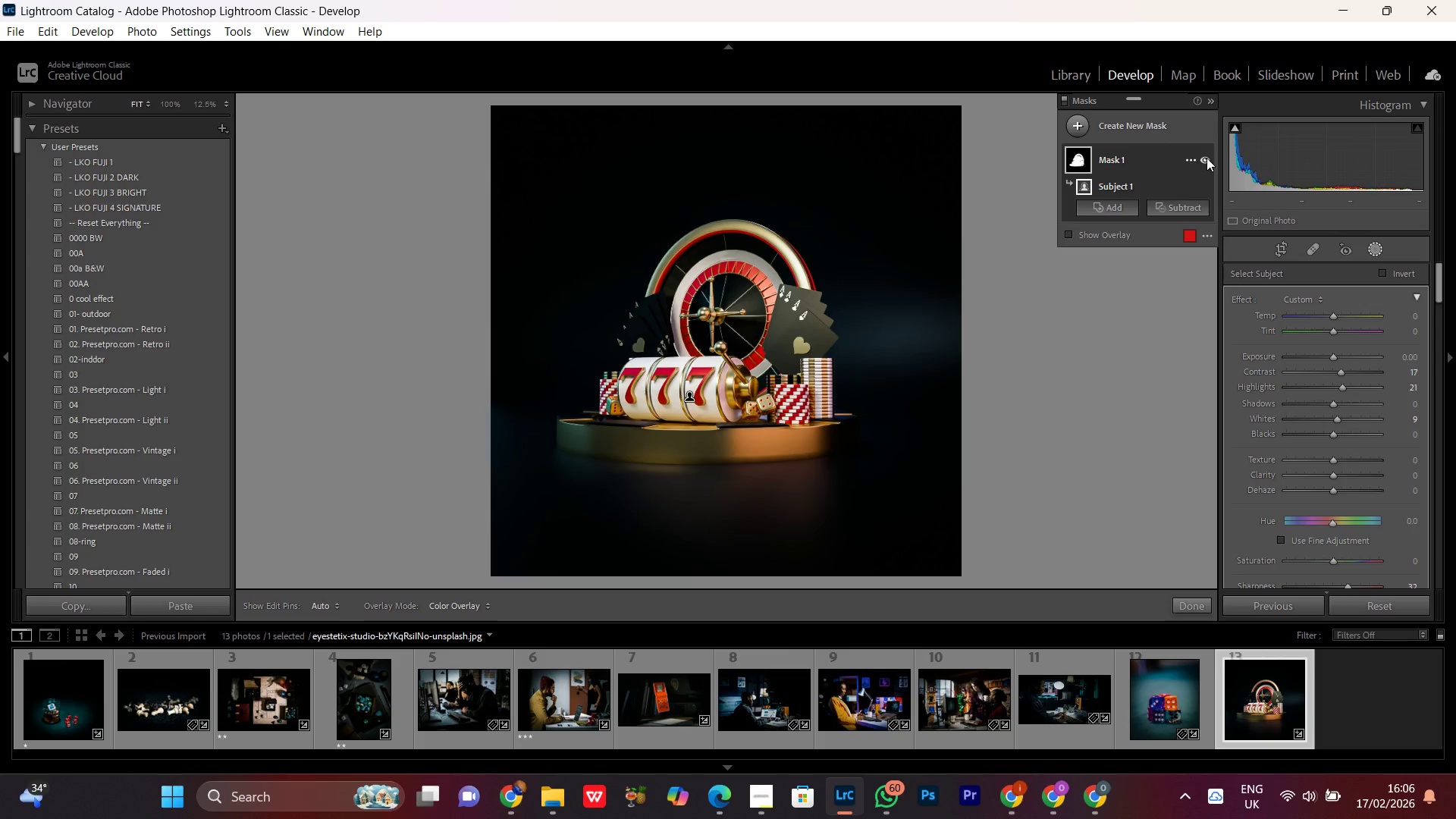 
double_click([1207, 158])
 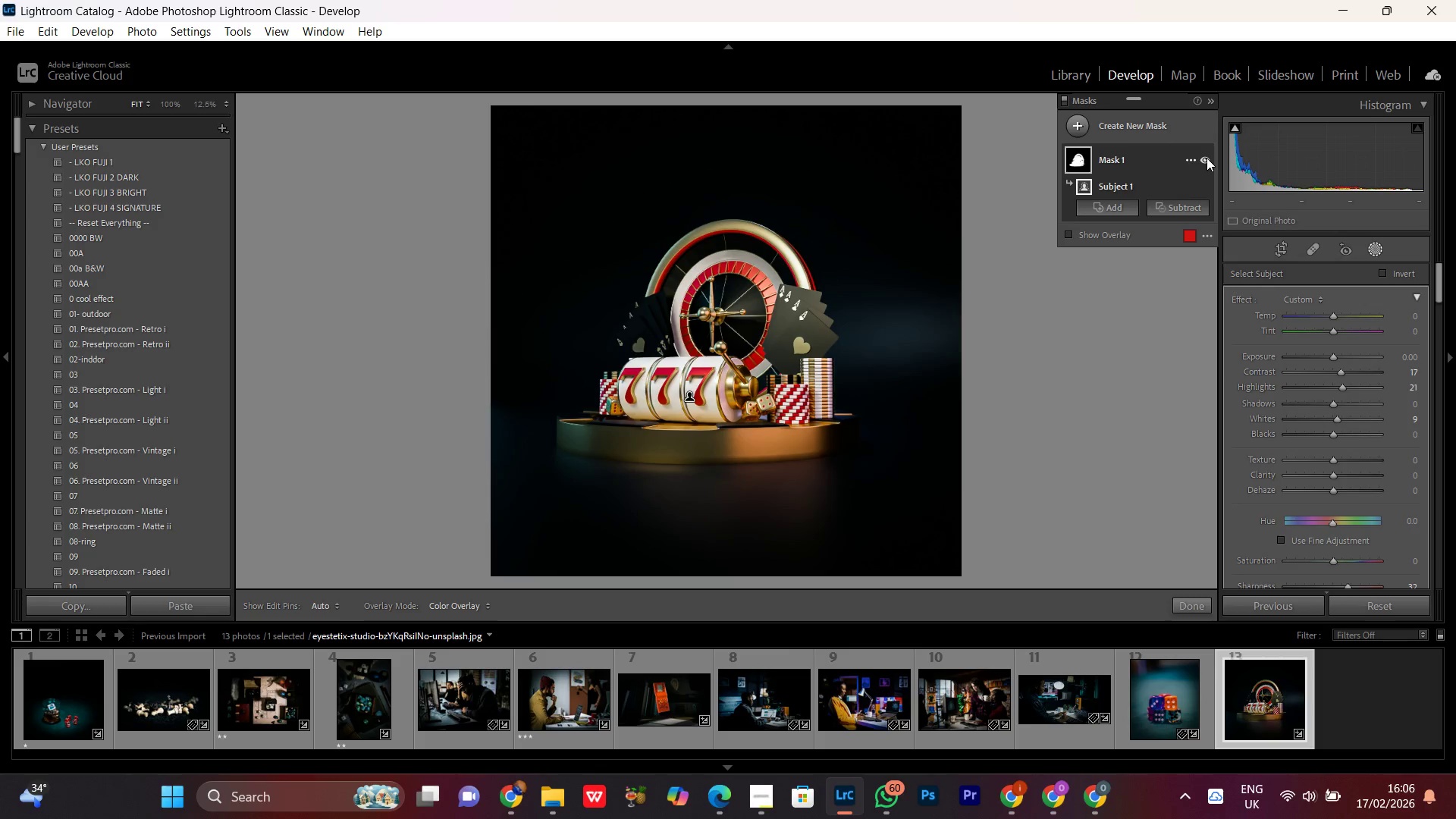 
triple_click([1207, 158])
 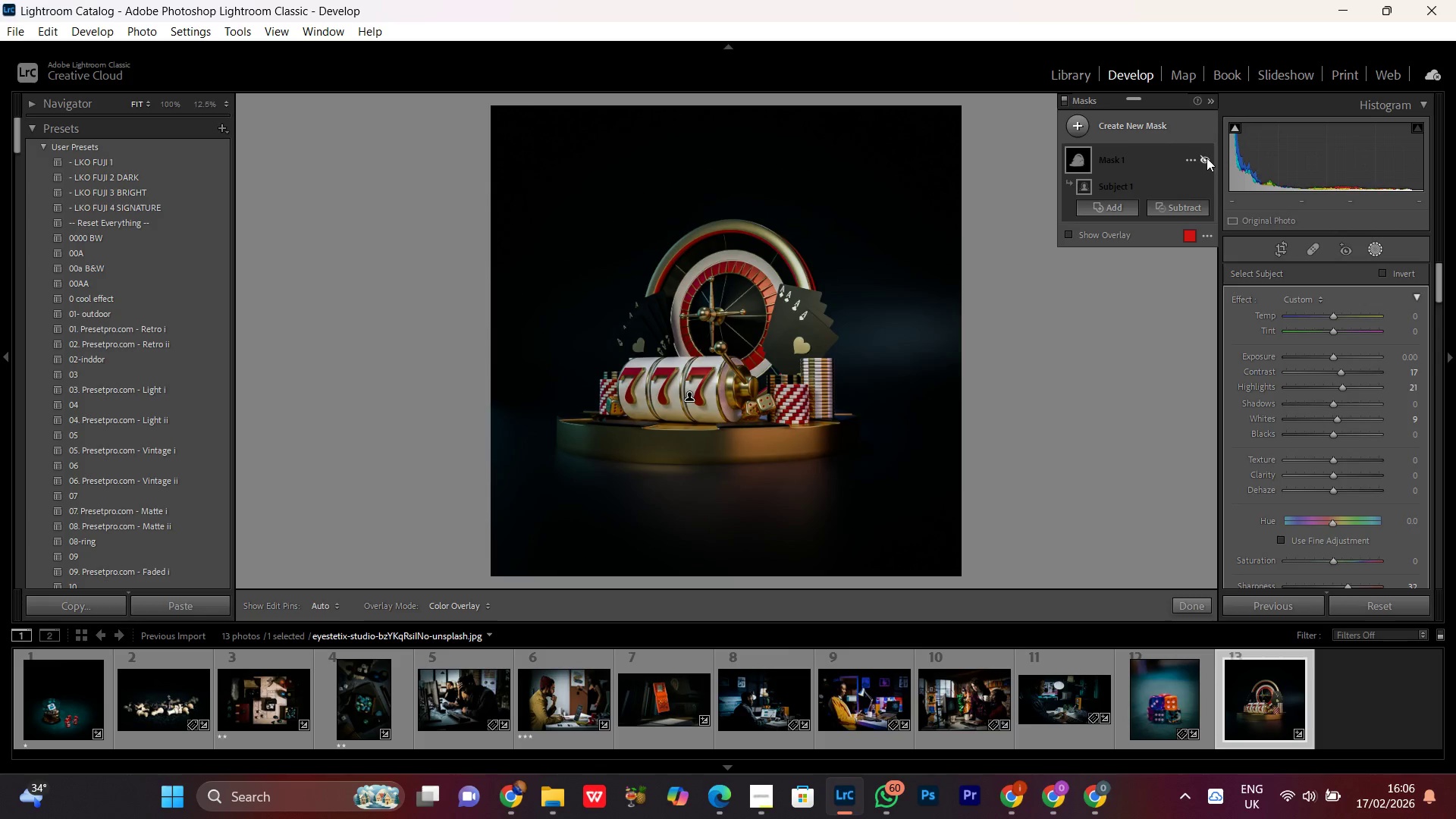 
triple_click([1207, 158])
 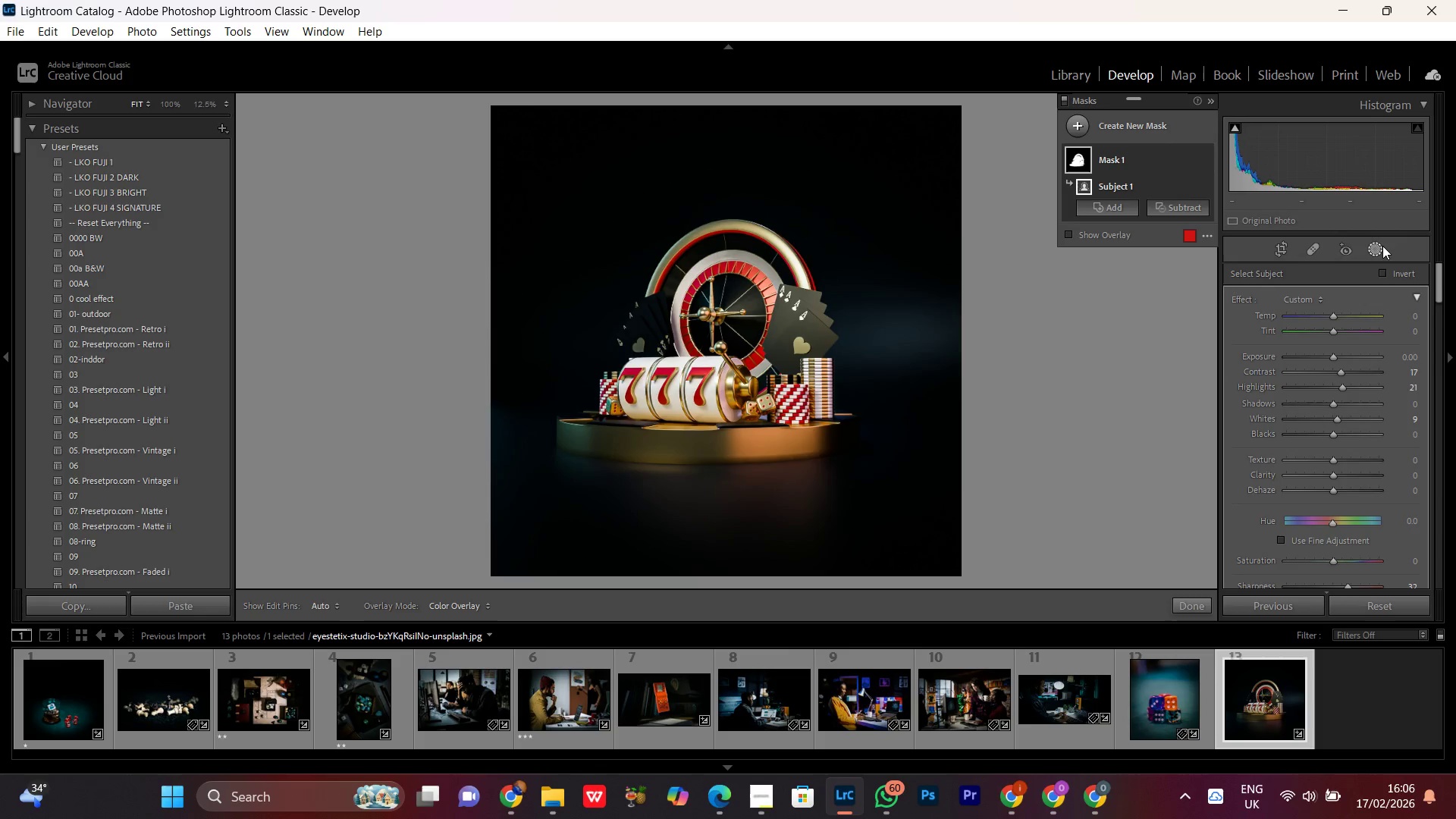 
left_click([1374, 251])
 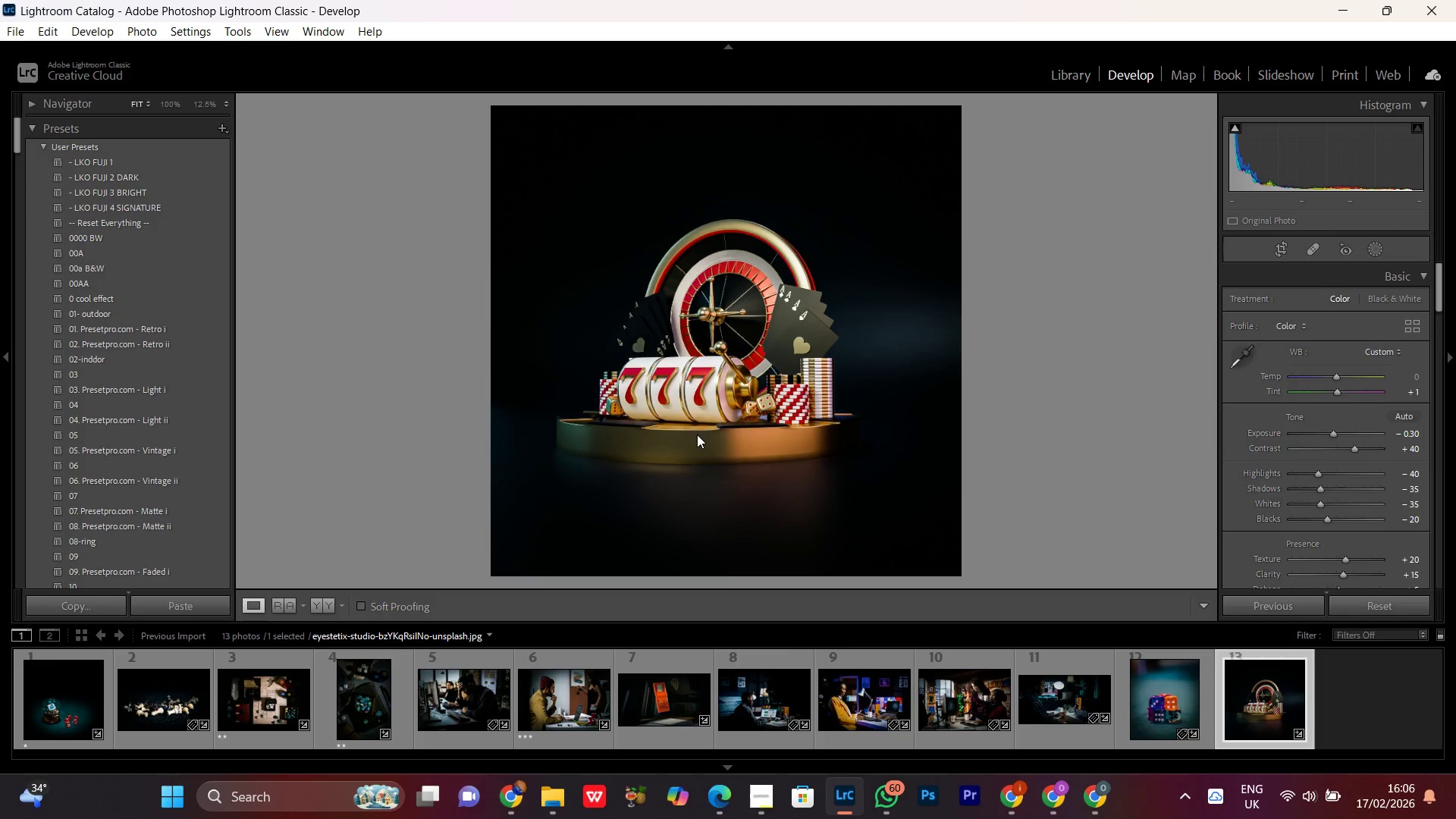 
key(Control+Equal)
 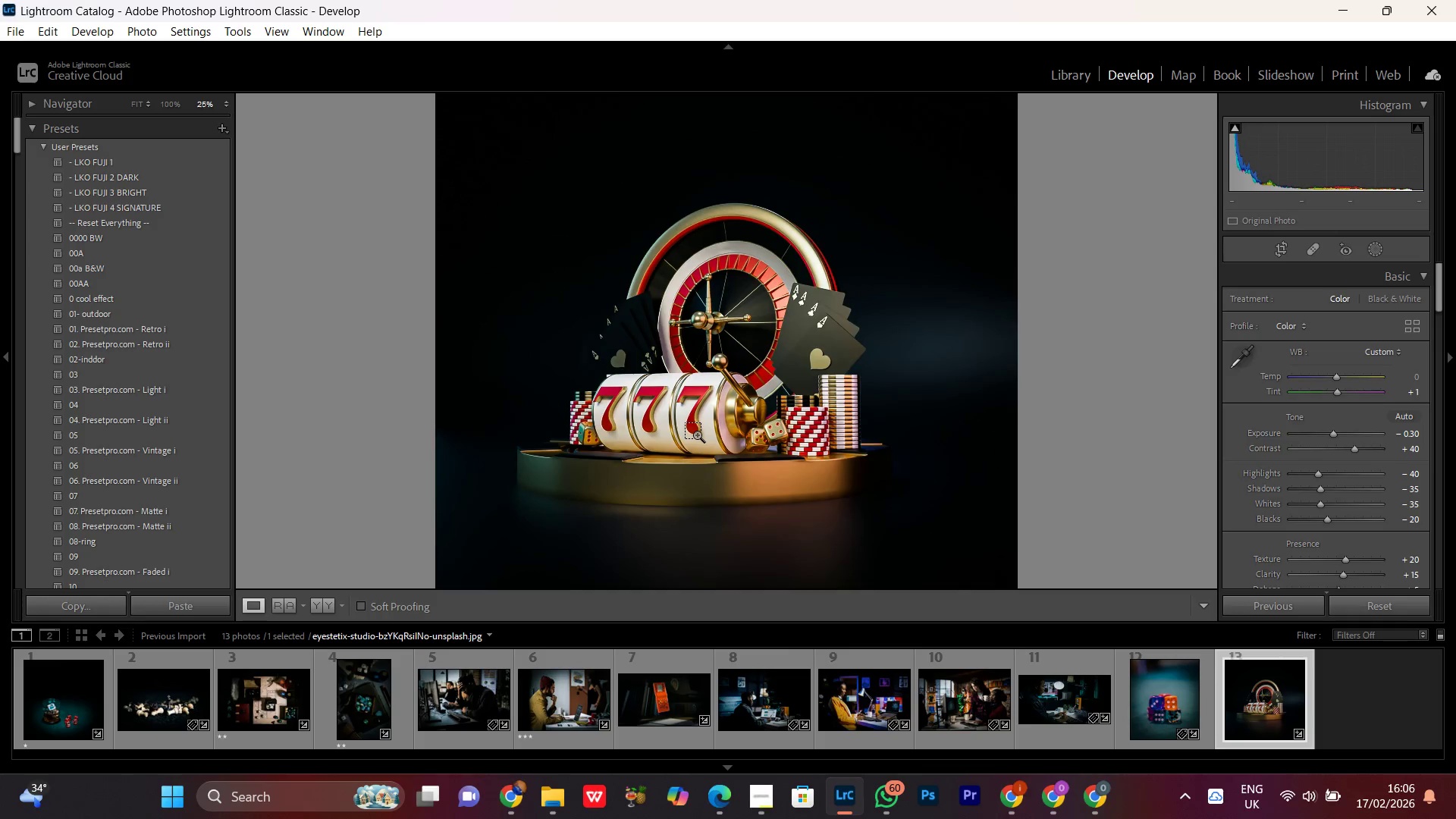 
key(Control+Equal)
 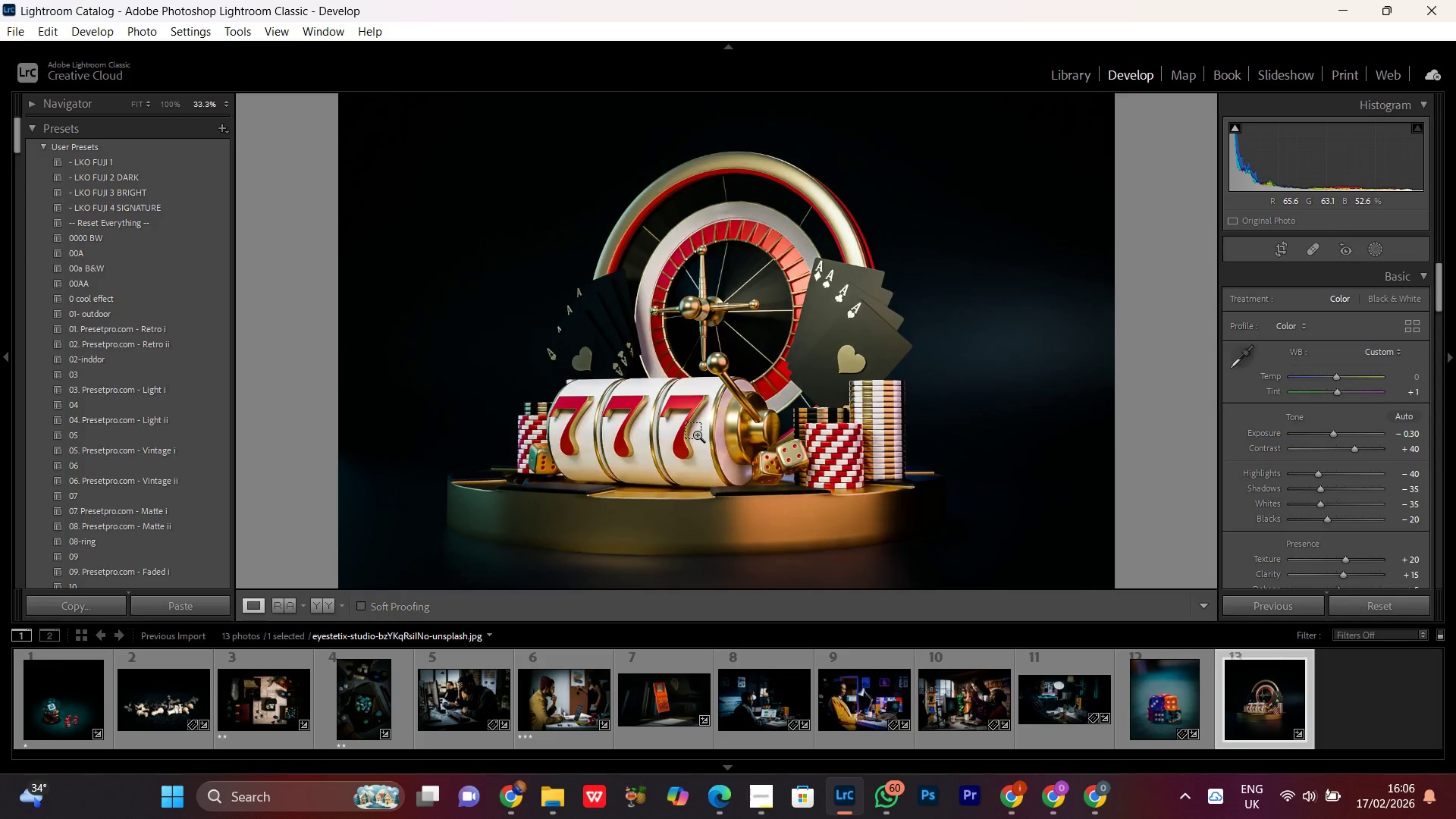 
key(Control+Equal)
 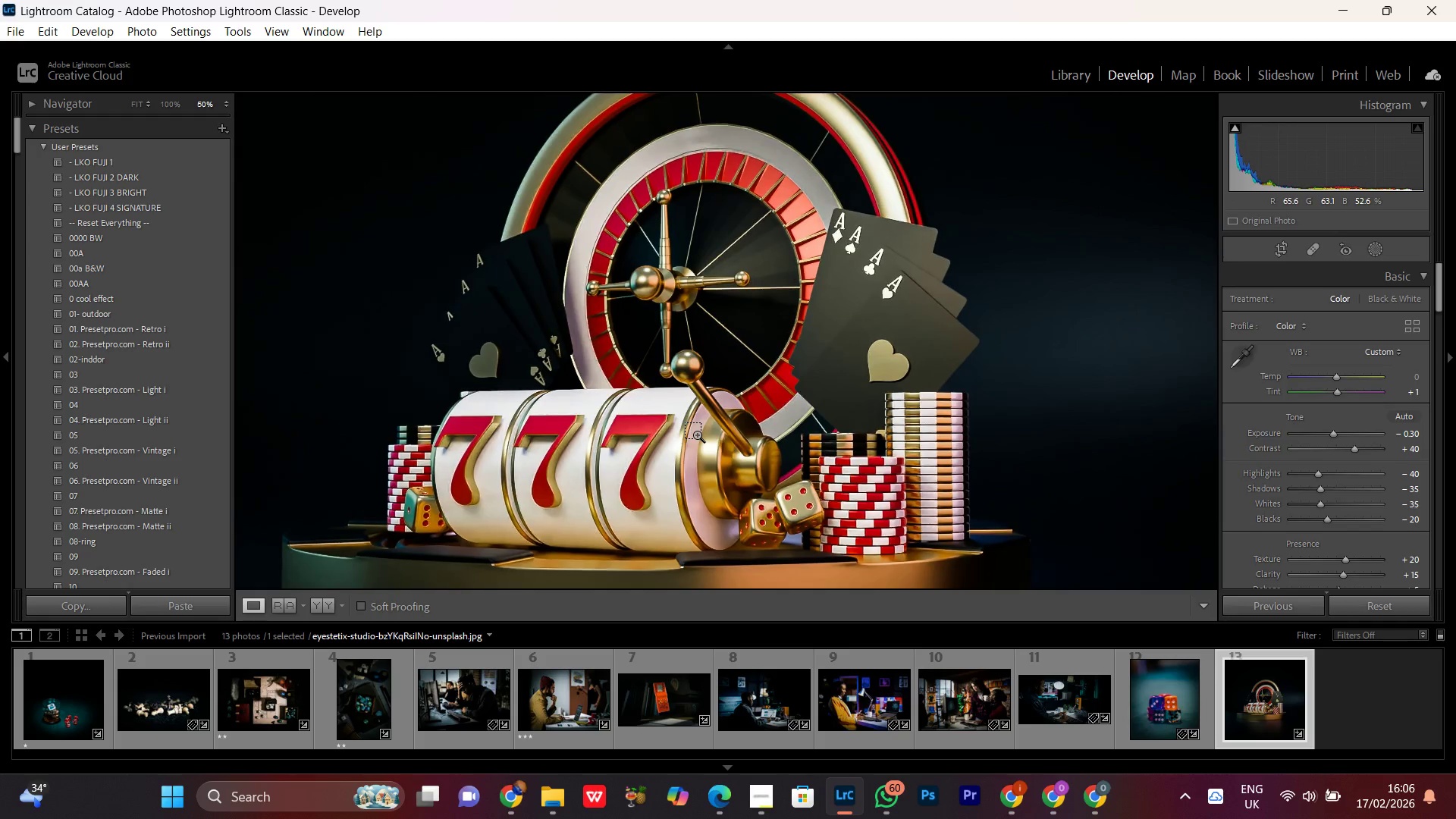 
key(Control+Equal)
 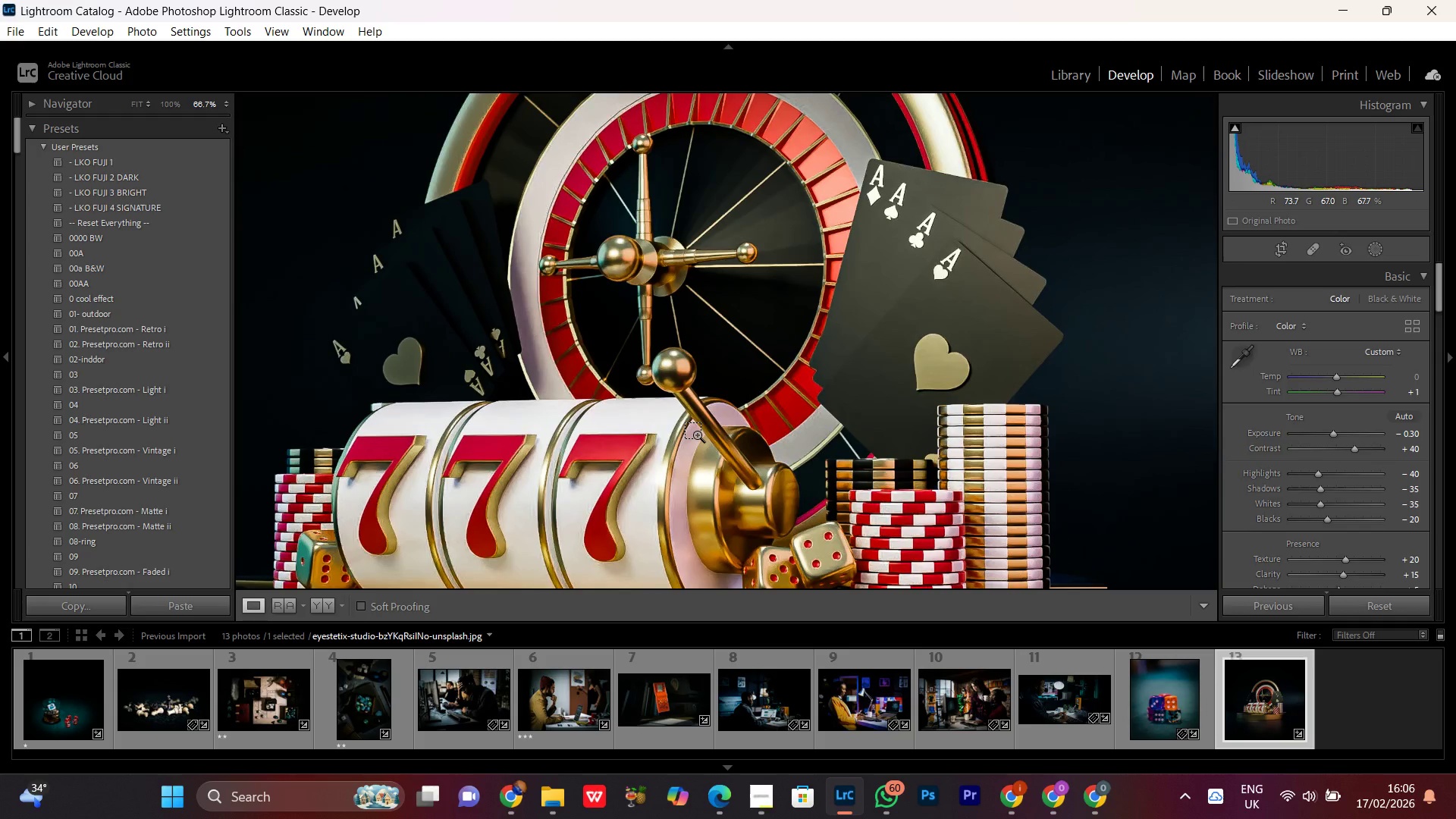 
key(Control+Equal)
 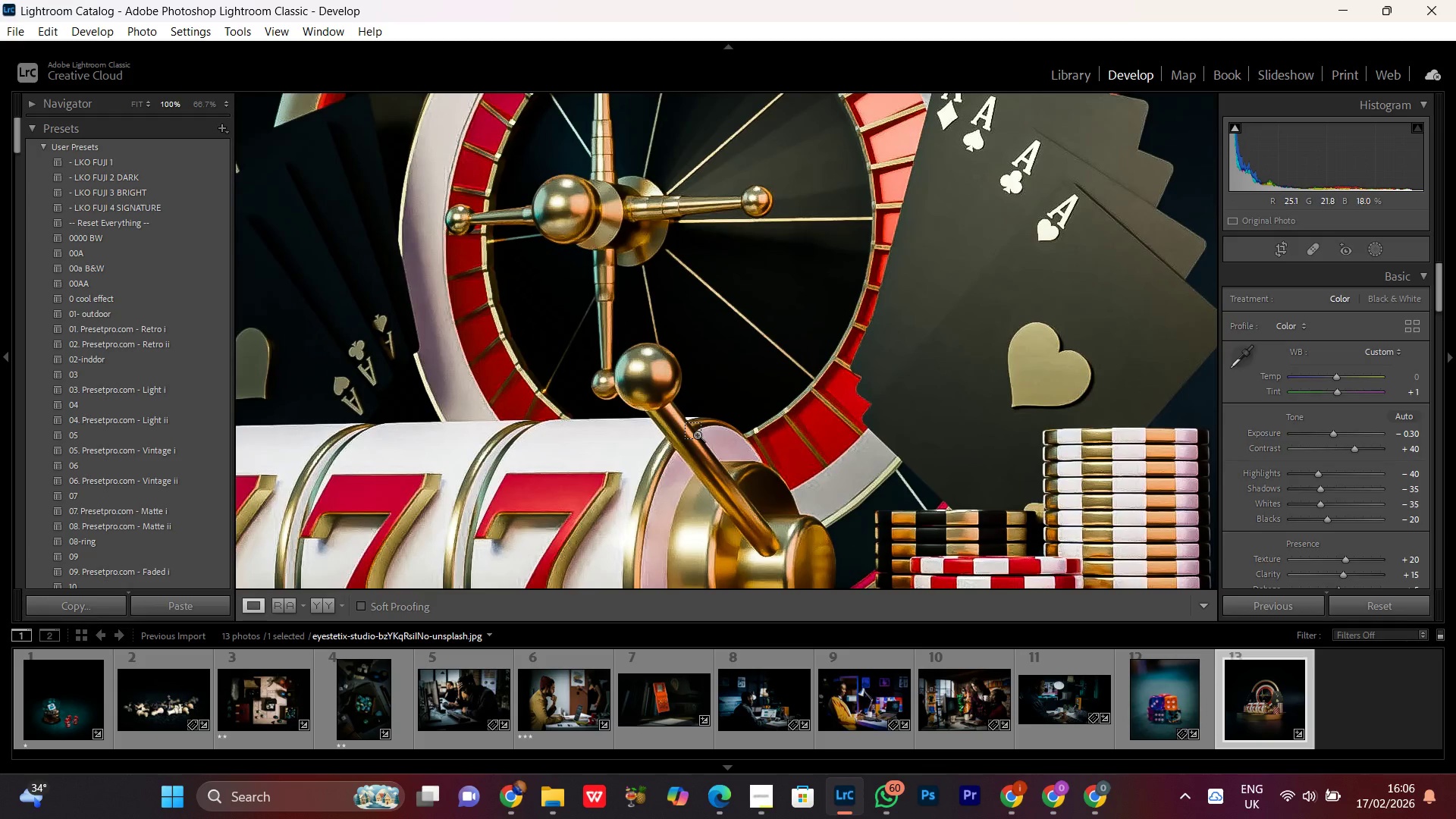 
key(Control+Minus)
 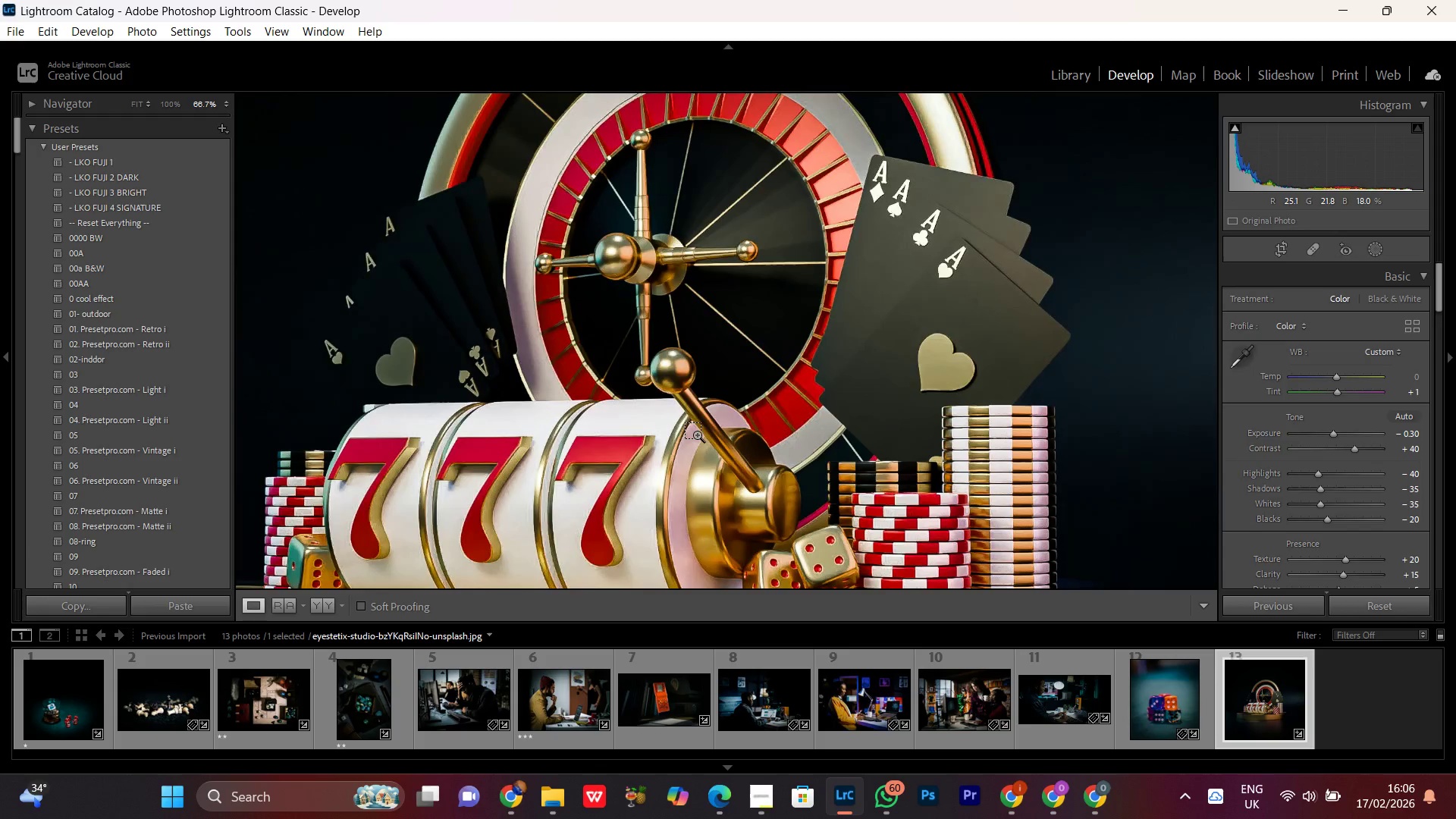 
key(Control+Minus)
 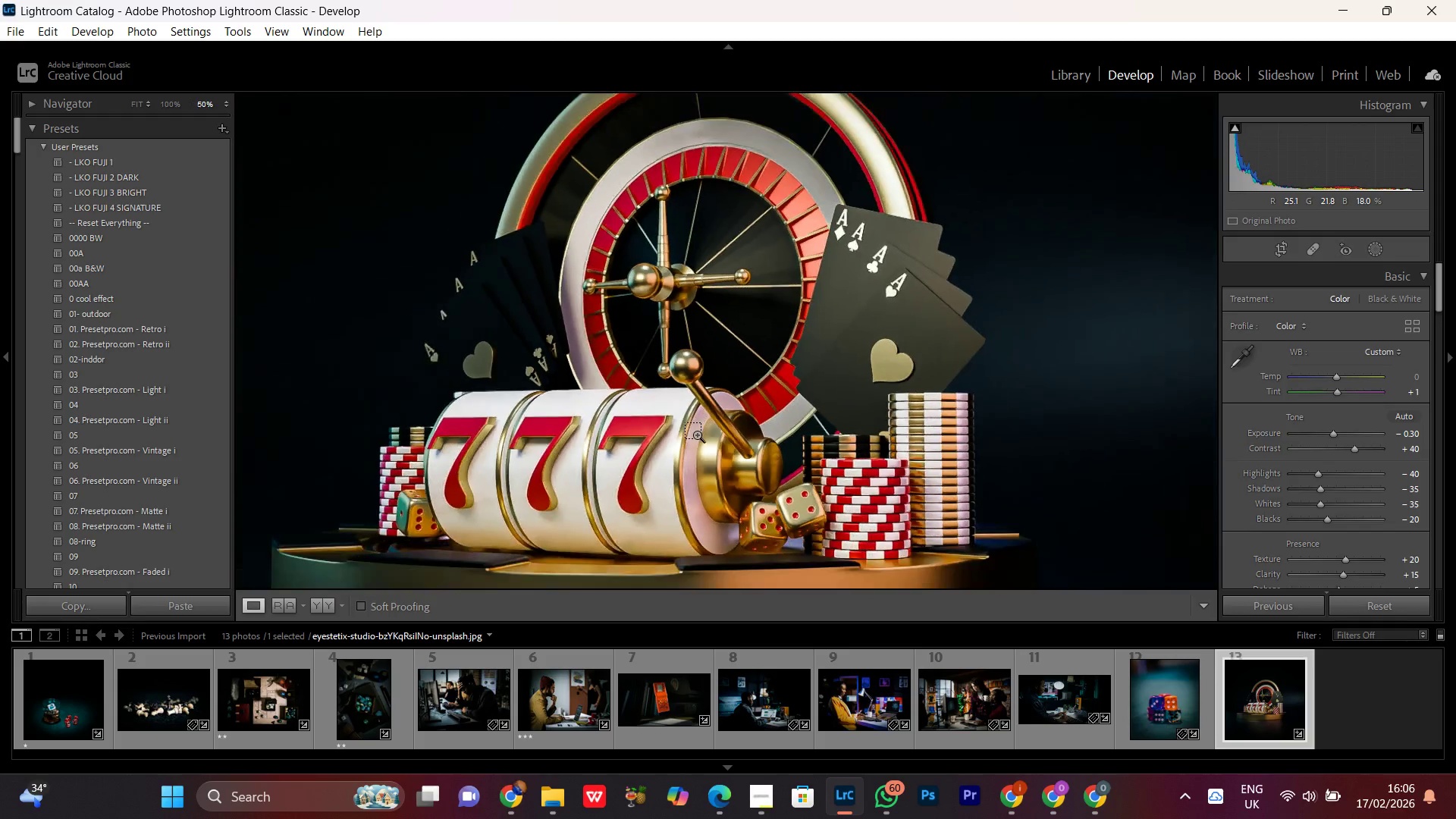 
key(Control+Minus)
 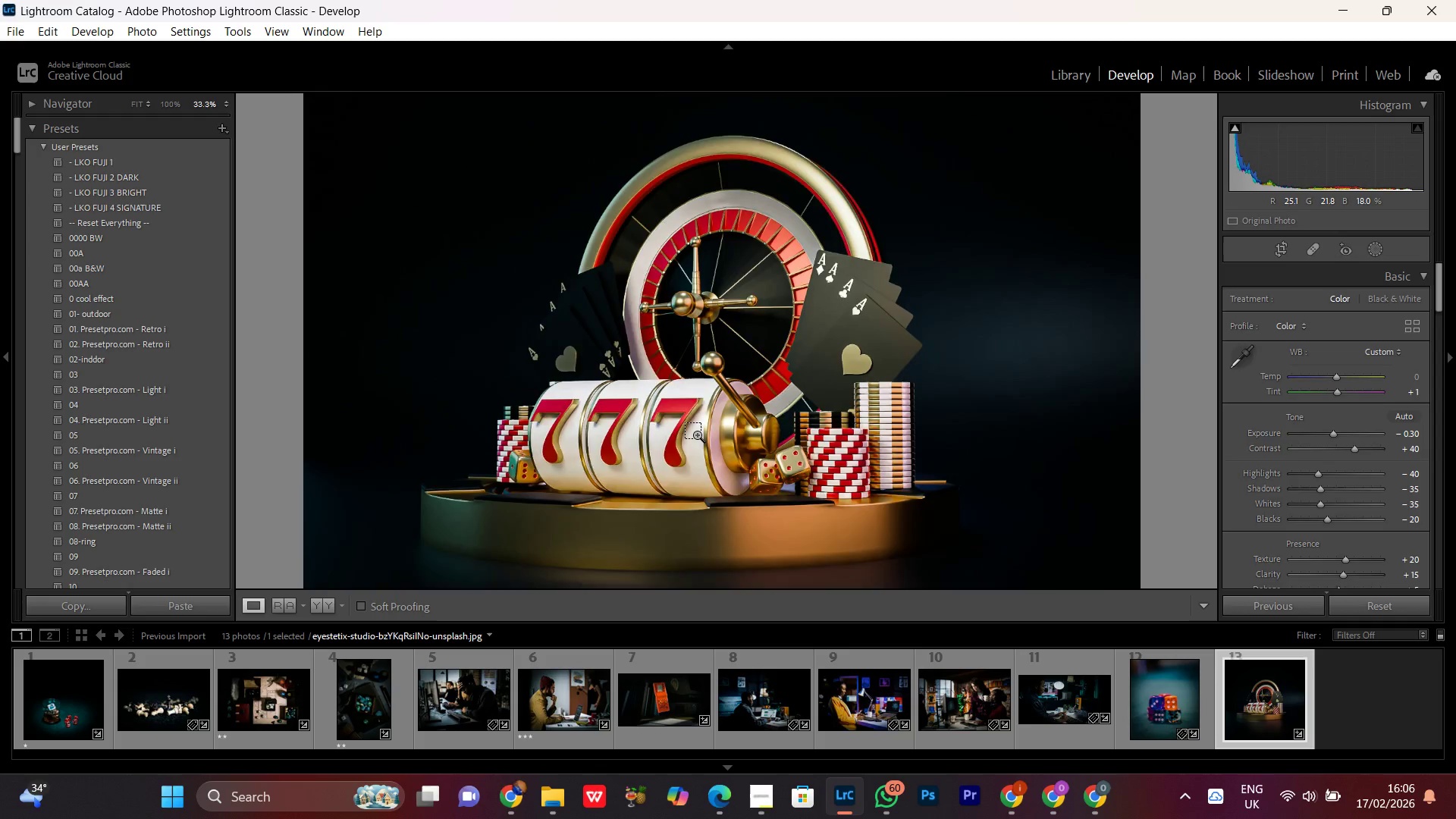 
key(Control+Minus)
 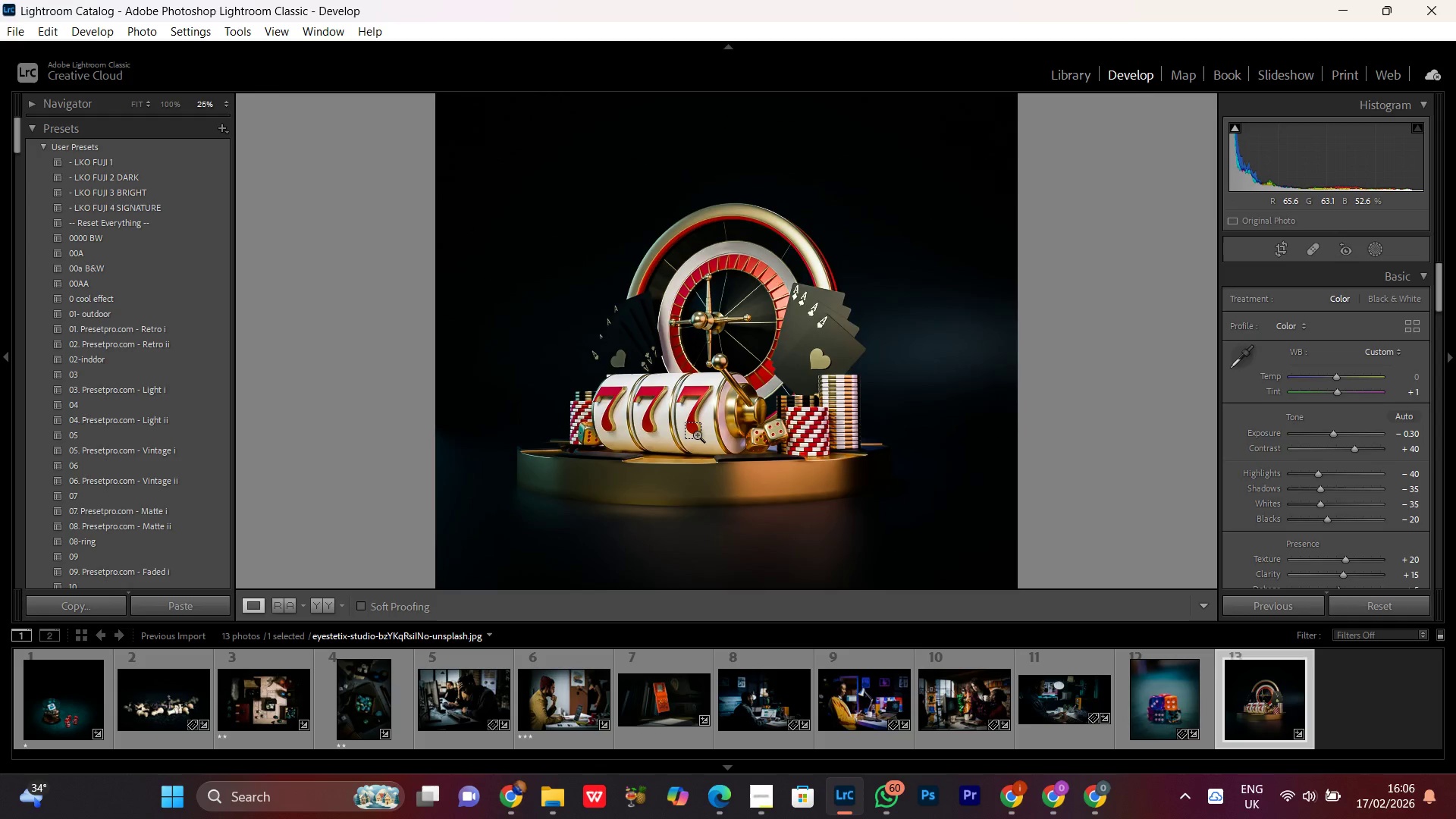 
key(Control+Minus)
 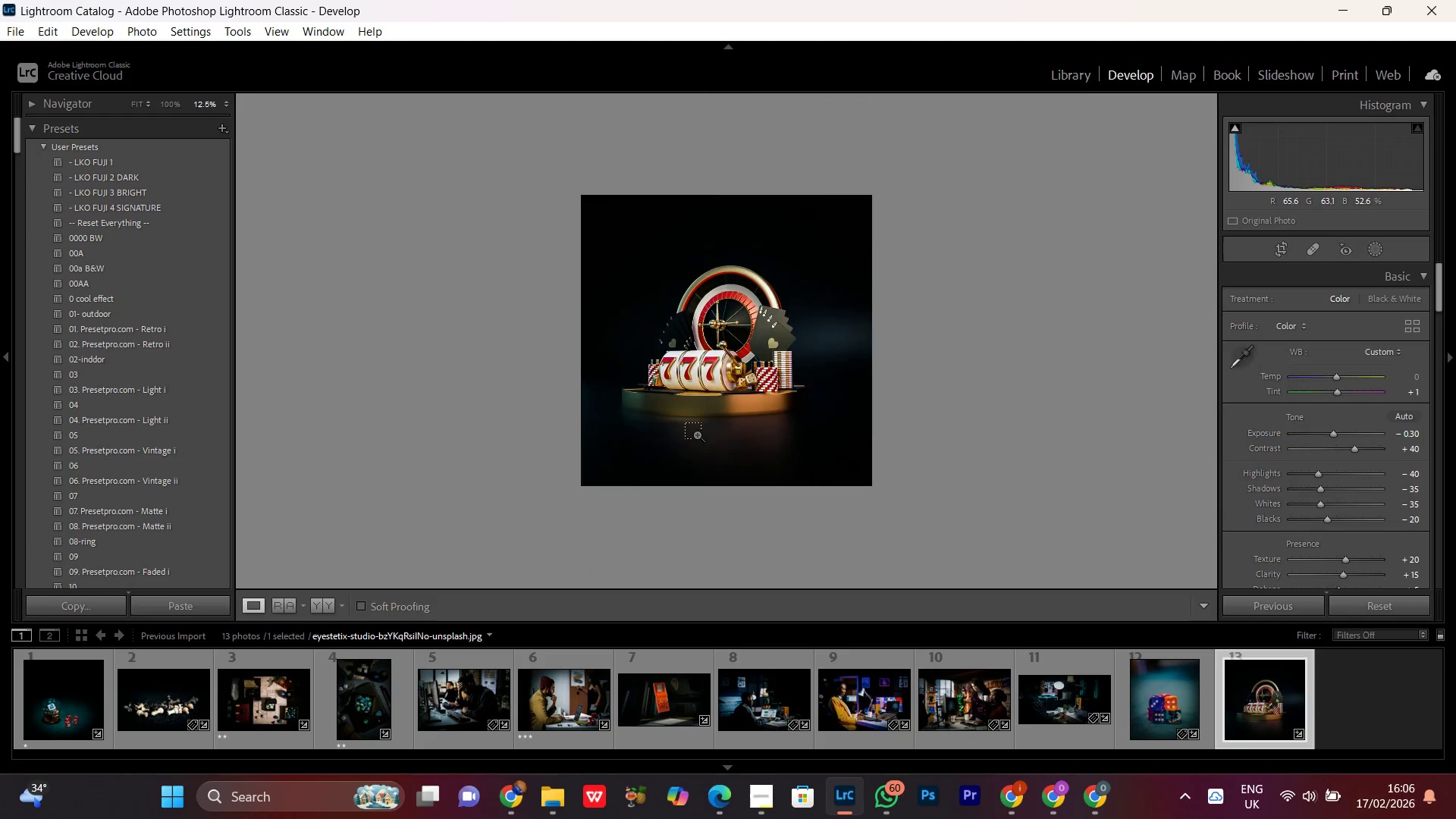 
key(Control+Equal)
 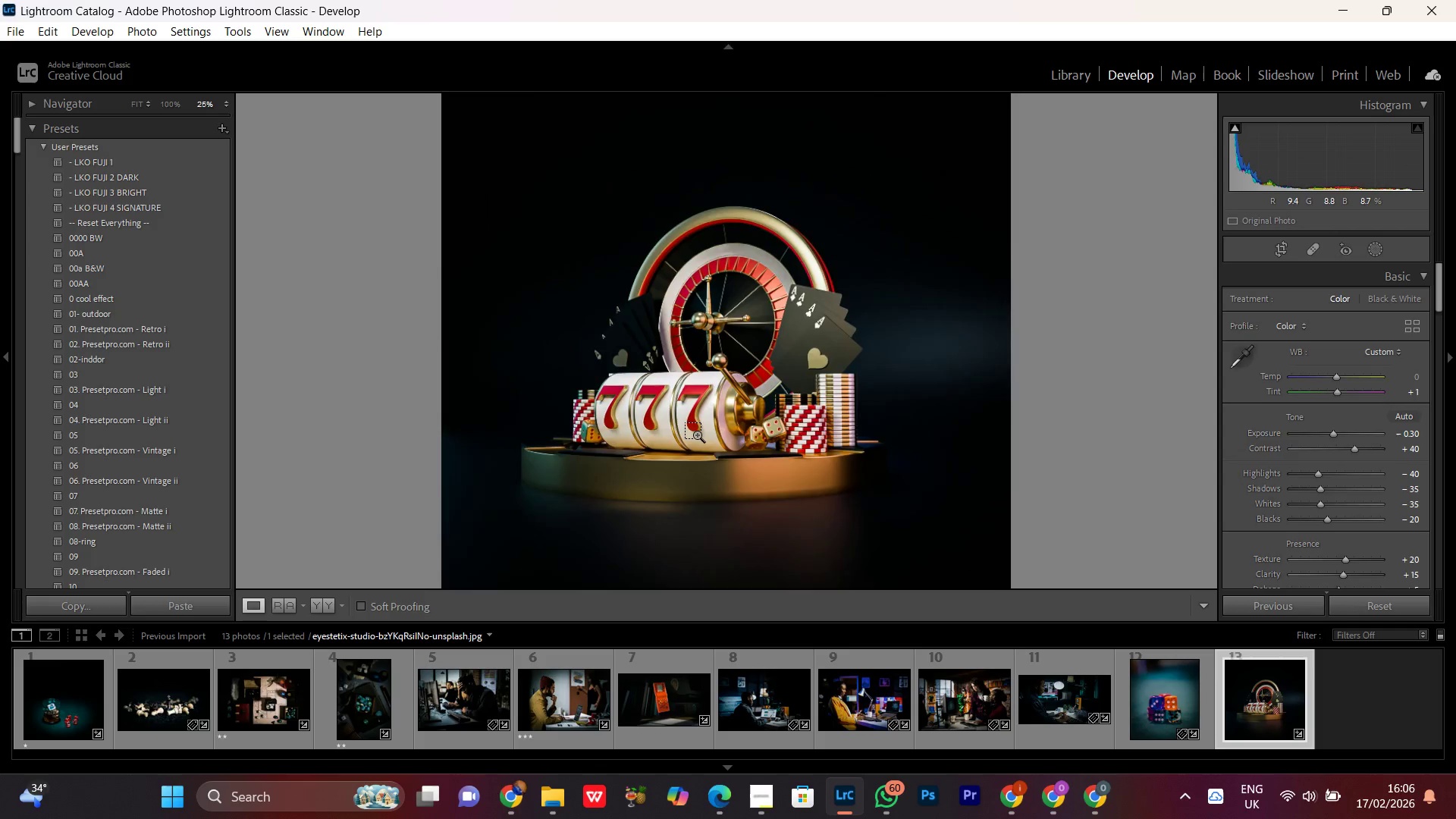 
key(Control+Equal)
 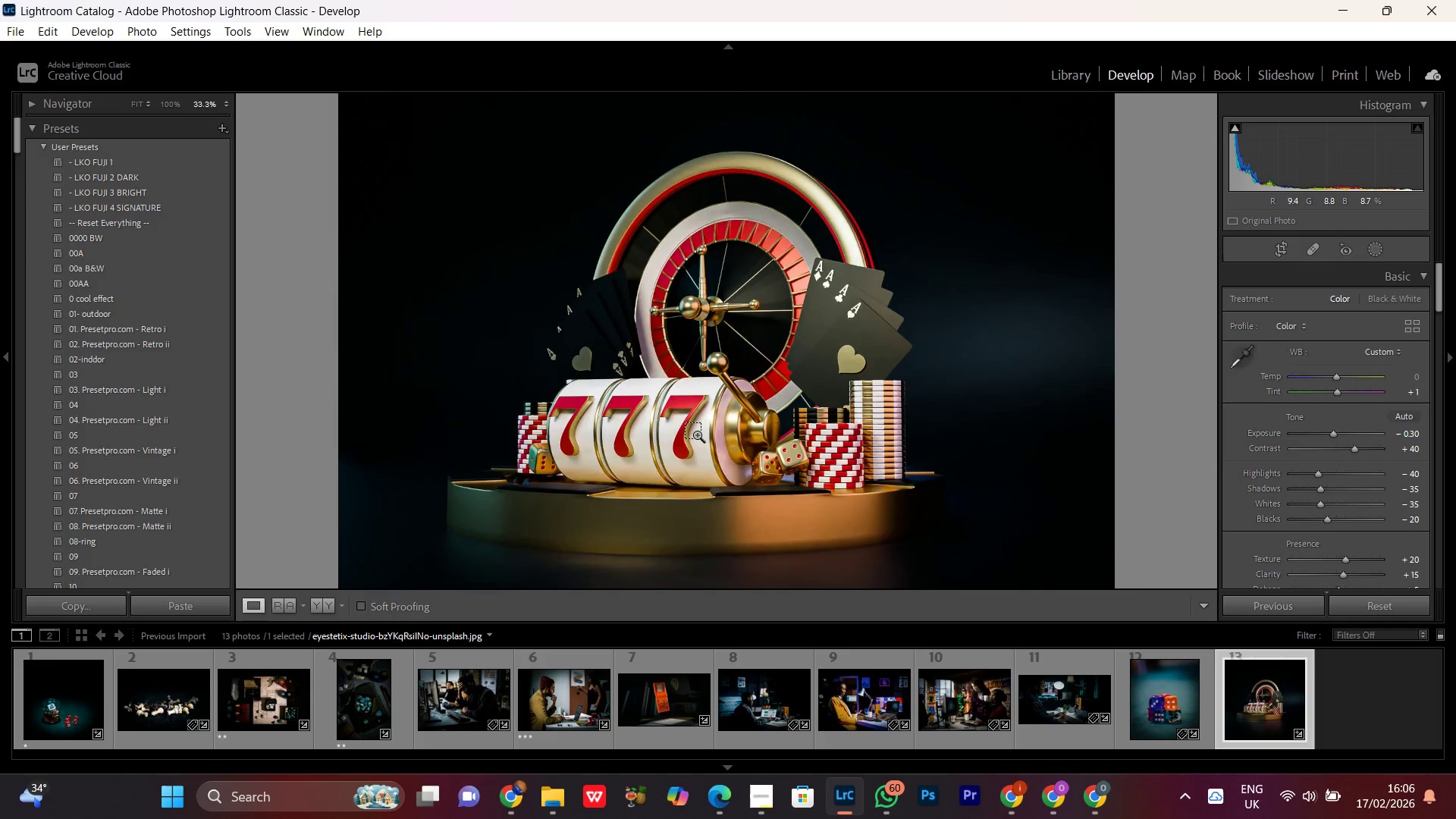 
key(Control+Equal)
 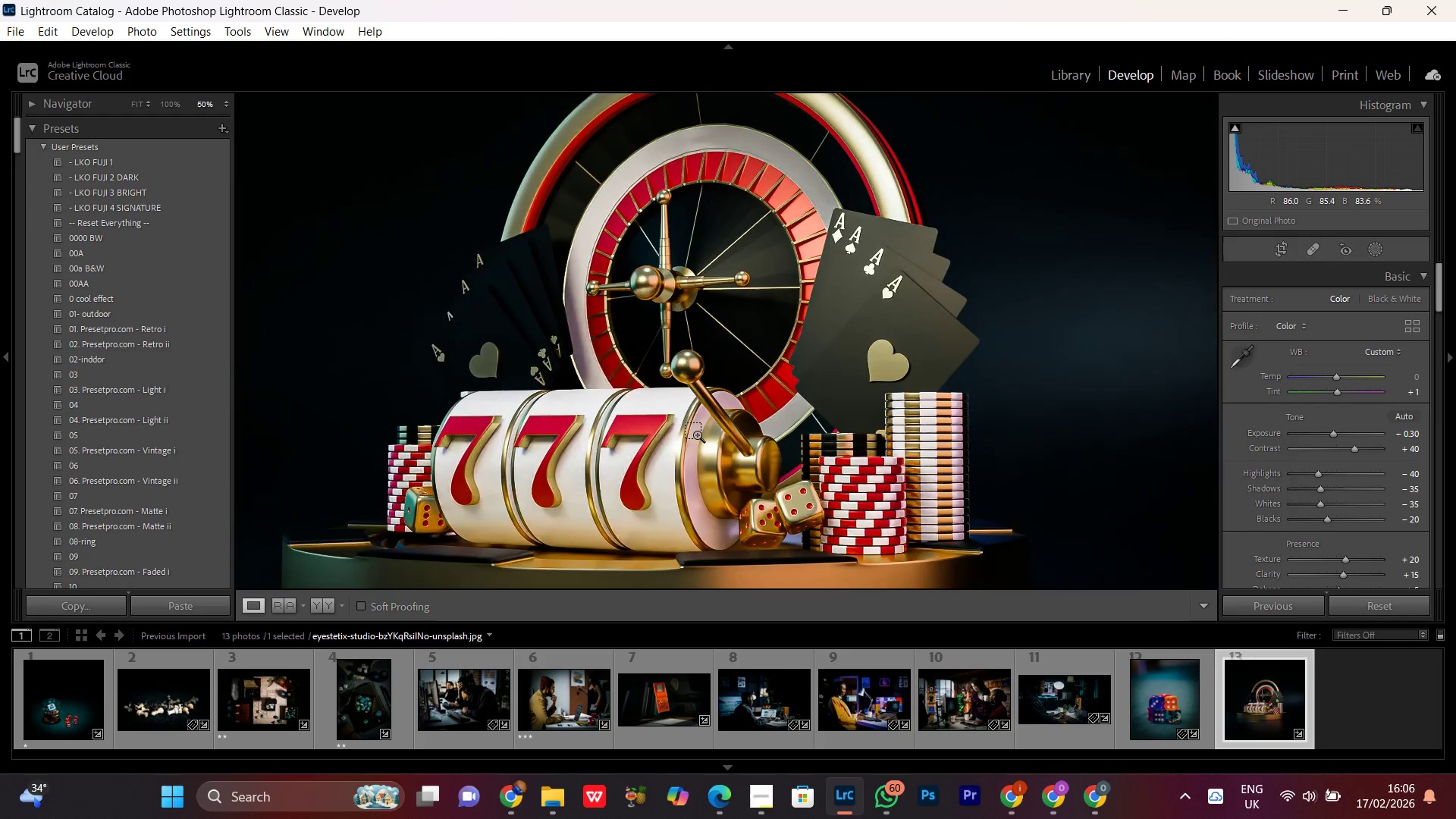 
key(Control+Minus)
 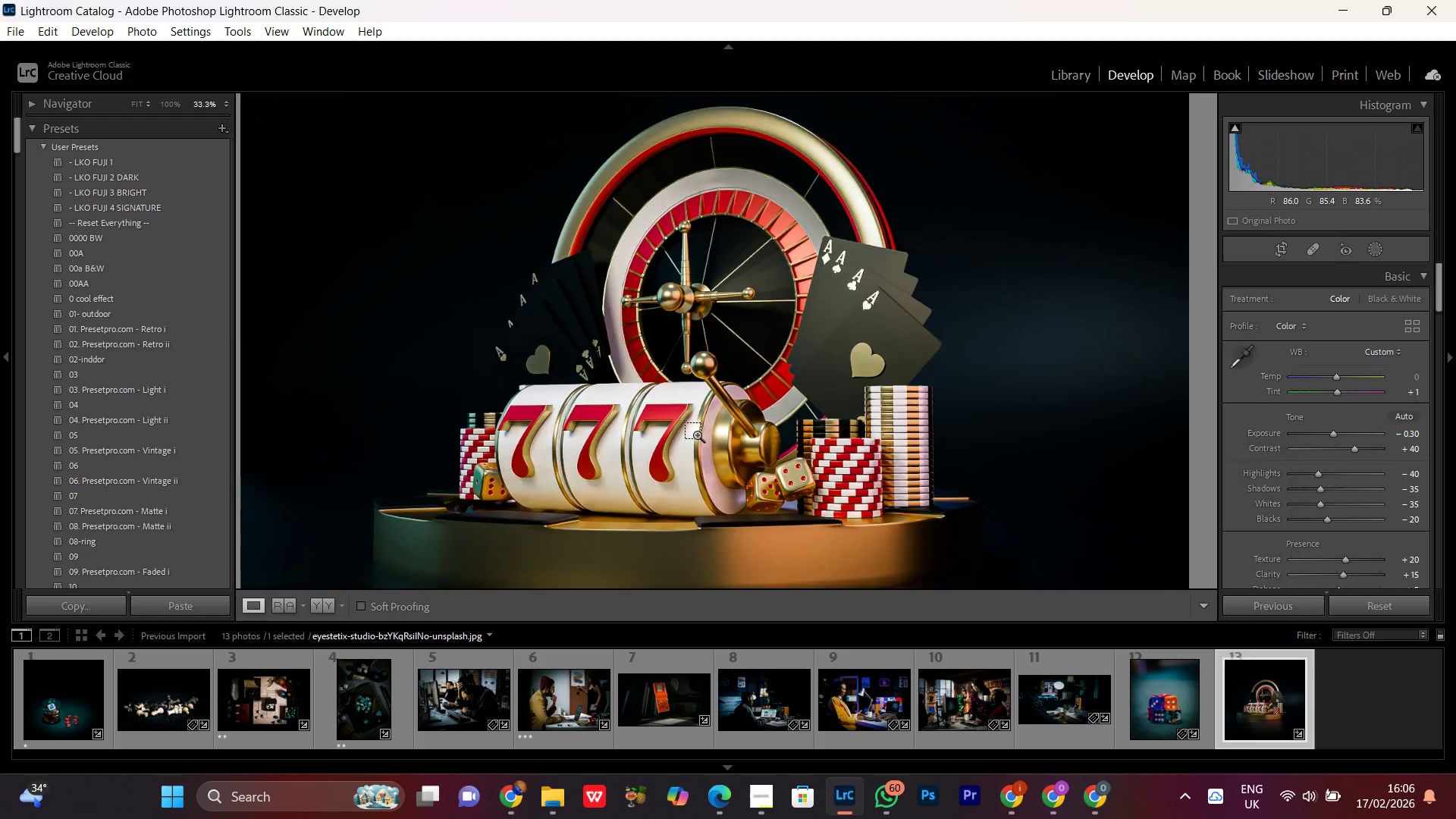 
key(Control+Minus)
 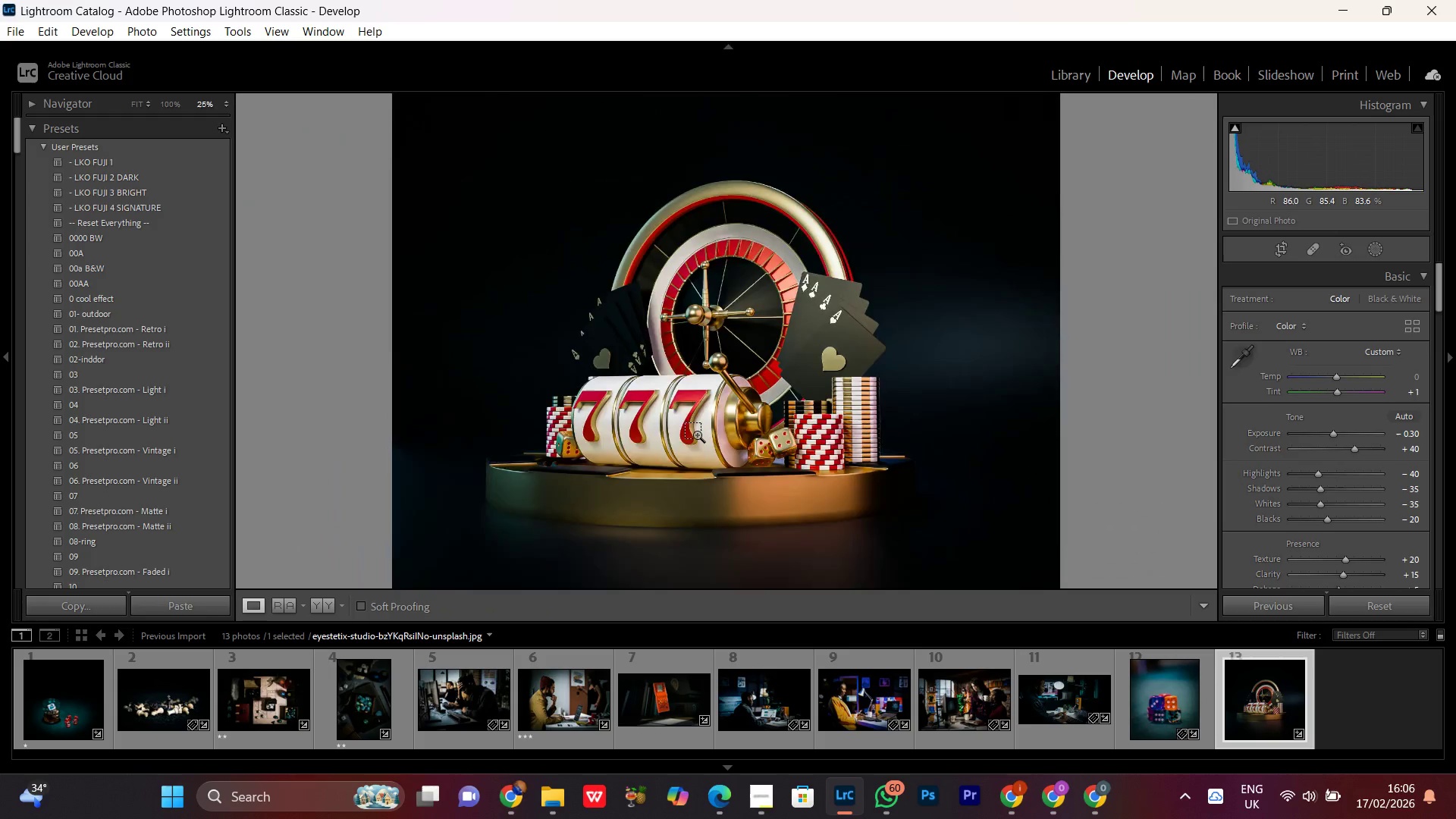 
key(Control+Minus)
 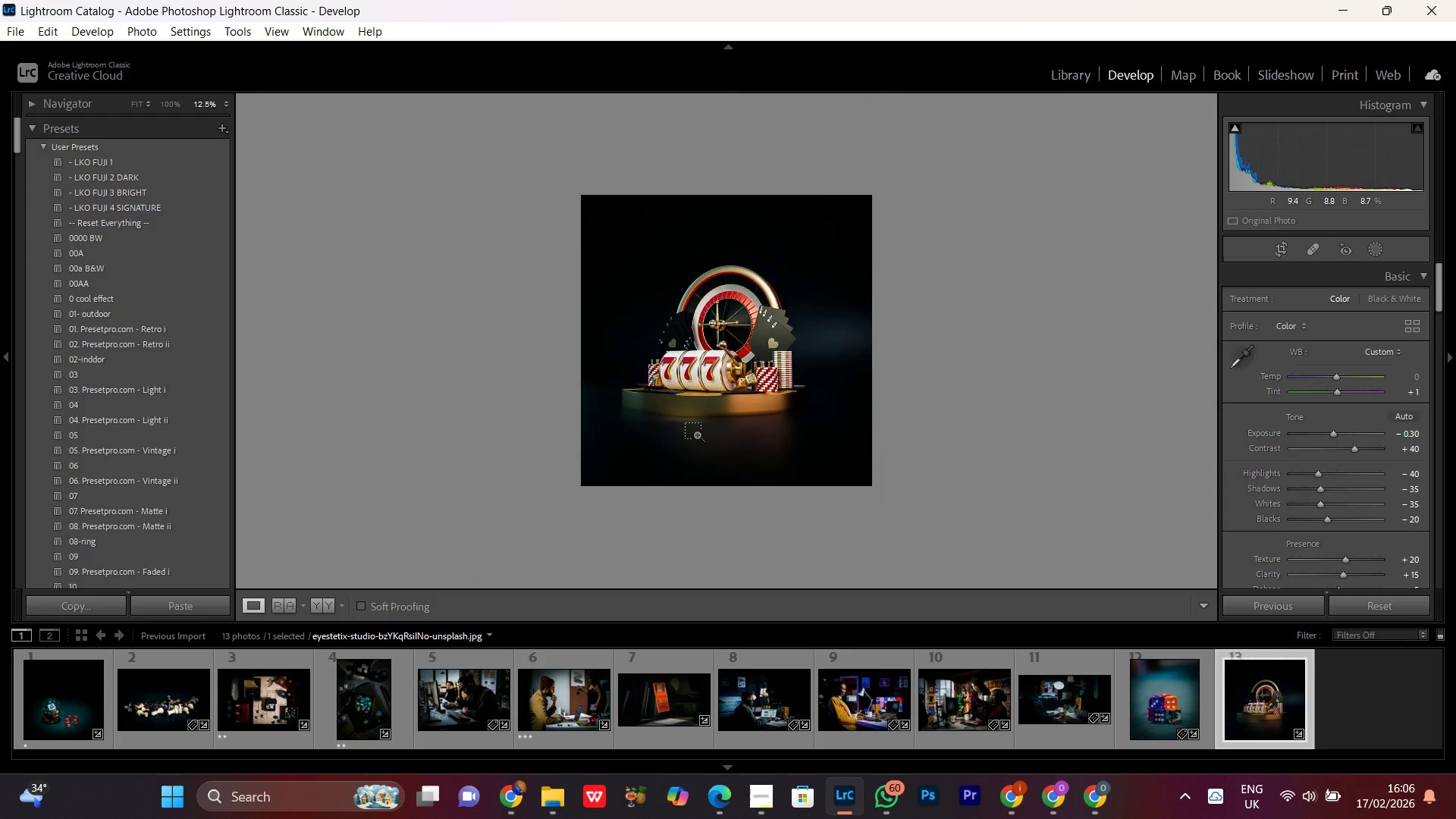 
key(Control+Equal)
 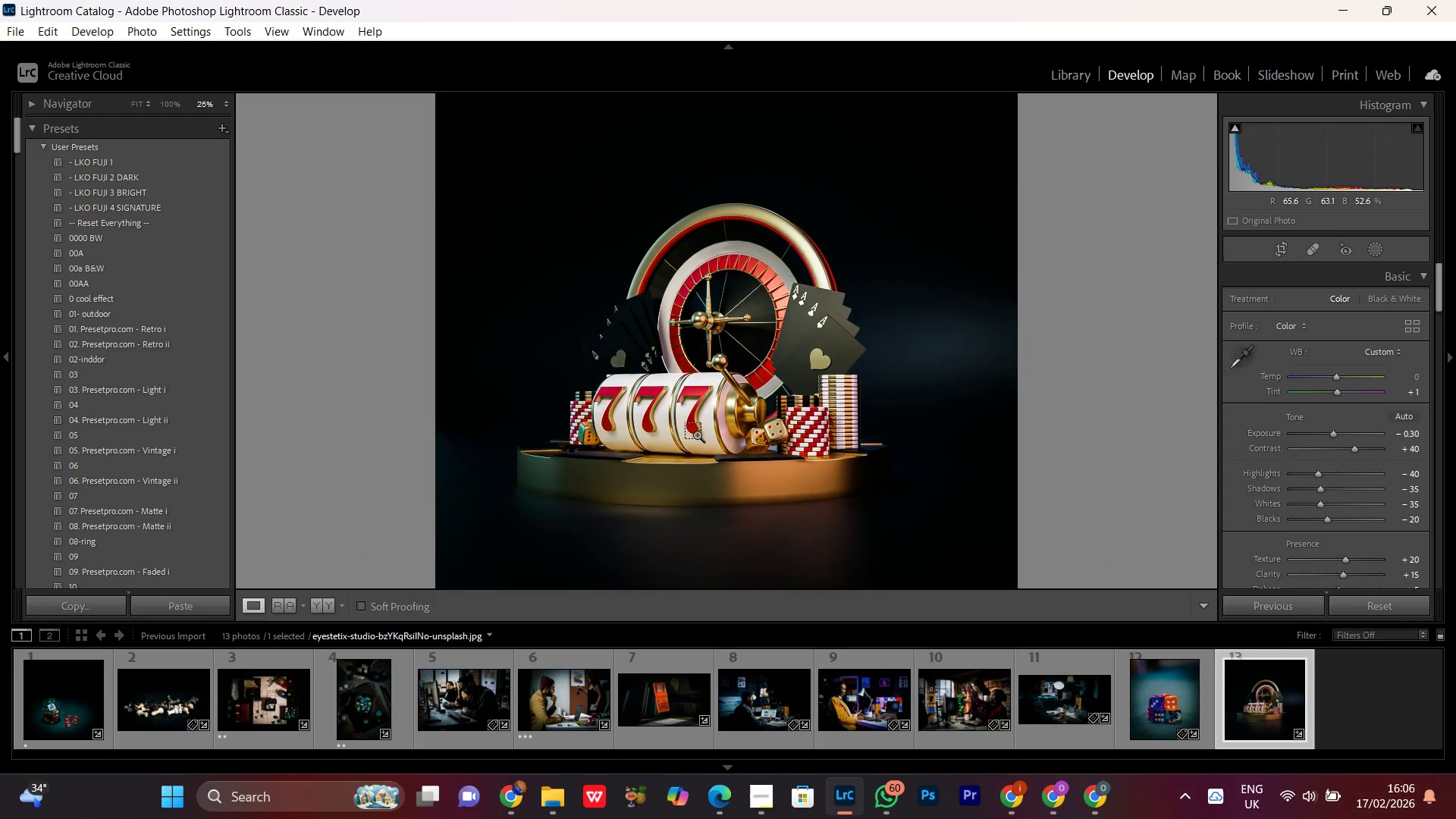 
key(Control+Minus)
 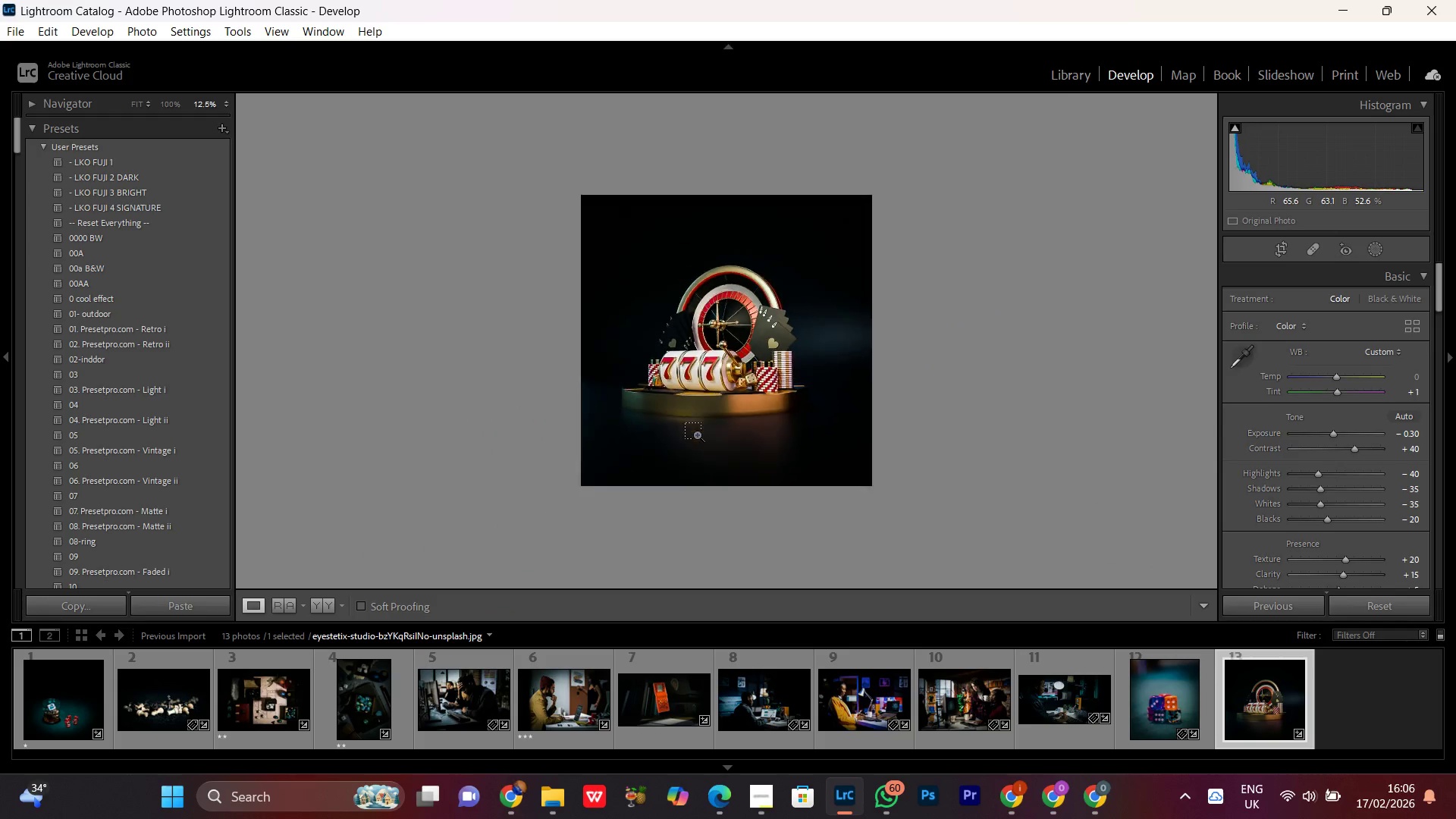 
key(Control+Equal)
 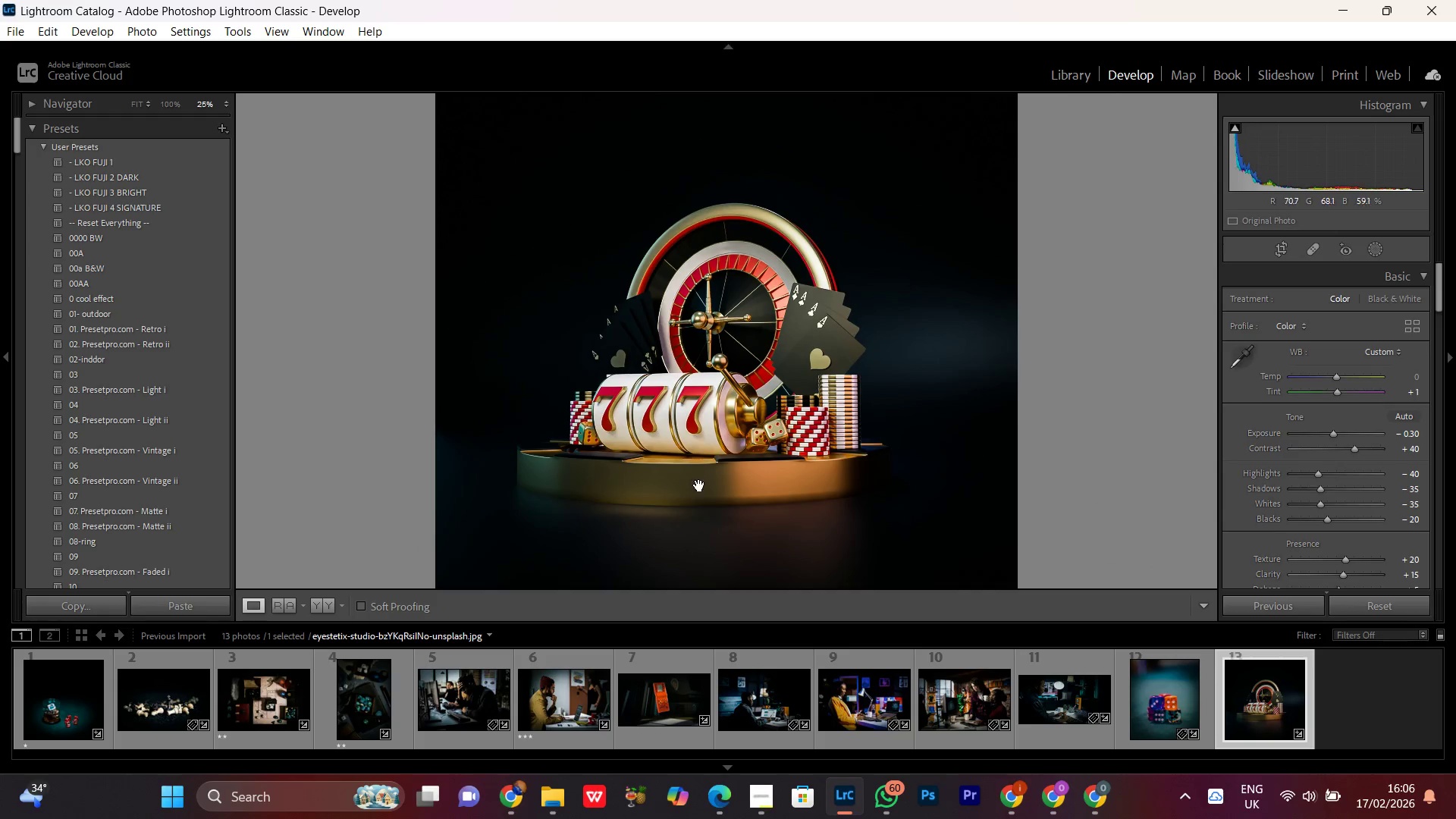 
left_click([665, 454])
 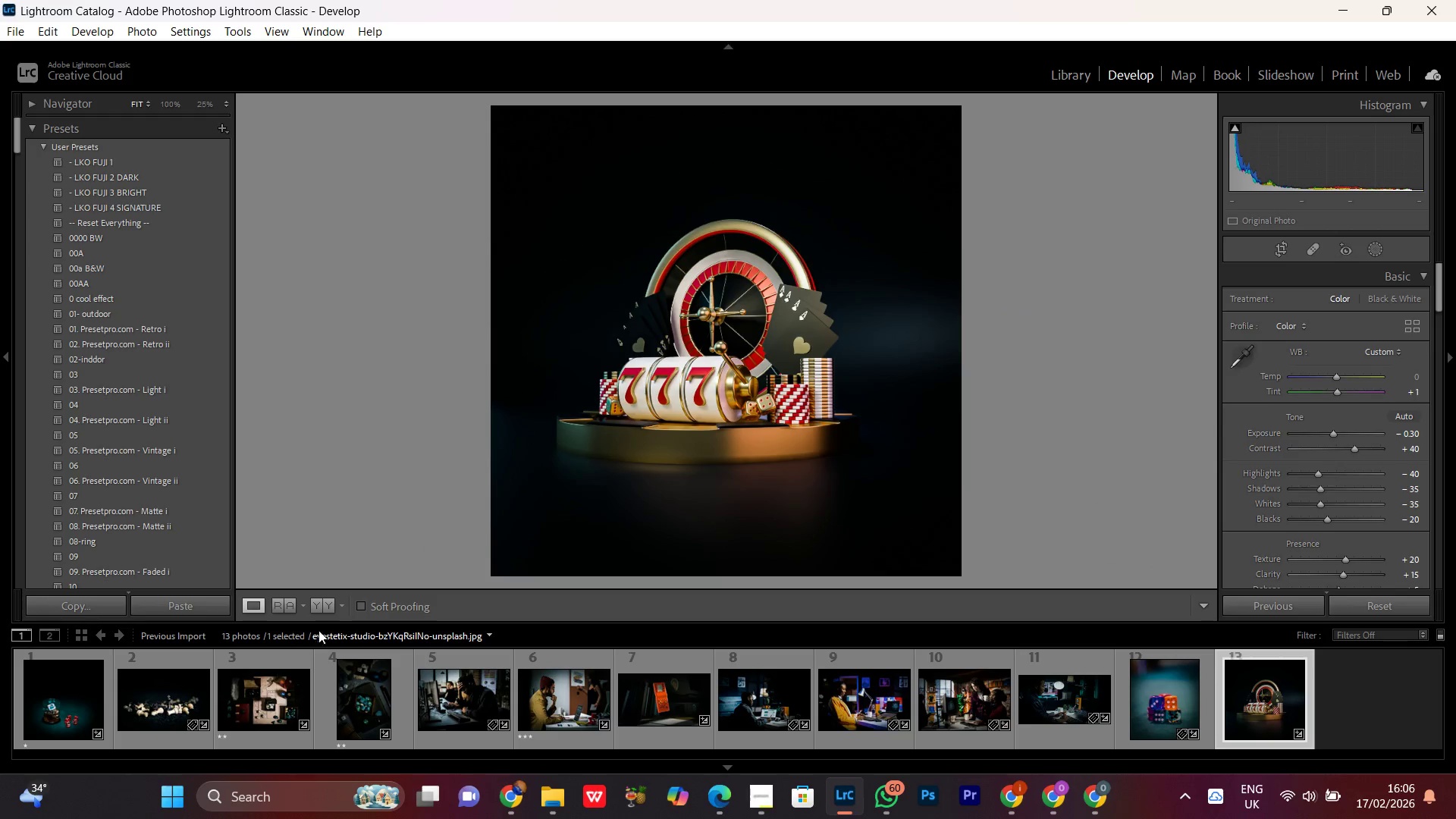 
left_click([324, 607])
 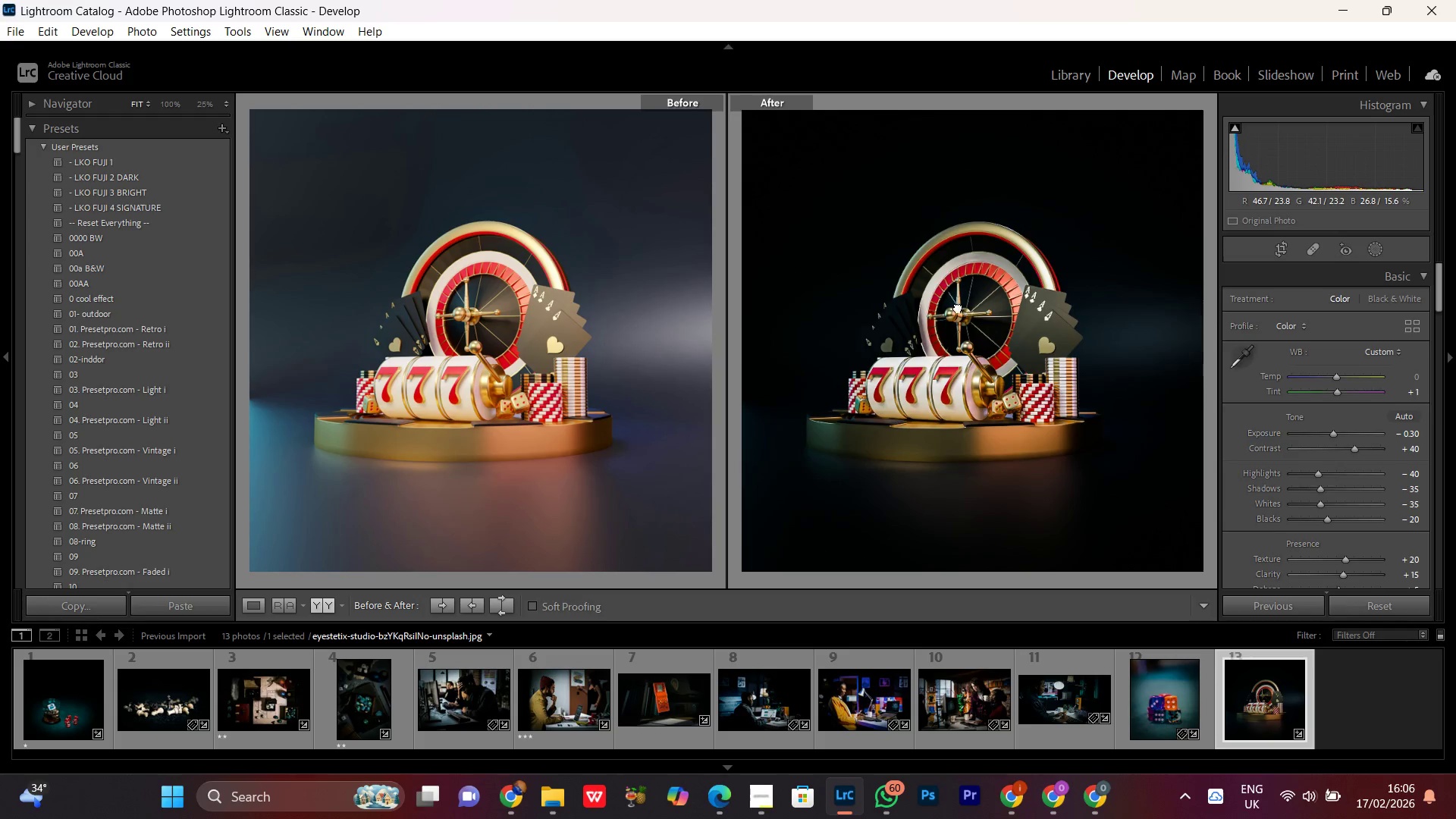 
double_click([958, 307])
 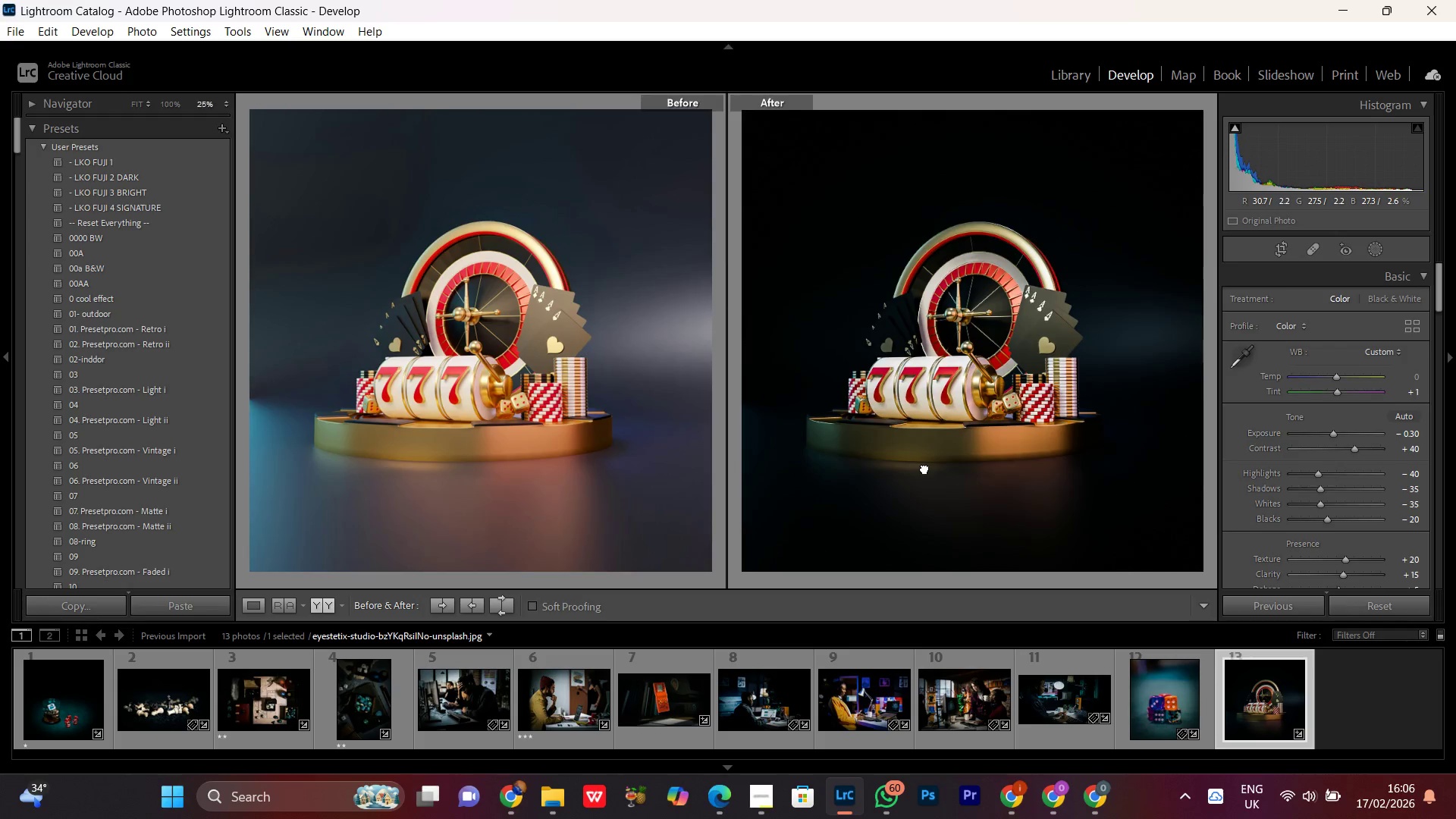 
double_click([924, 468])
 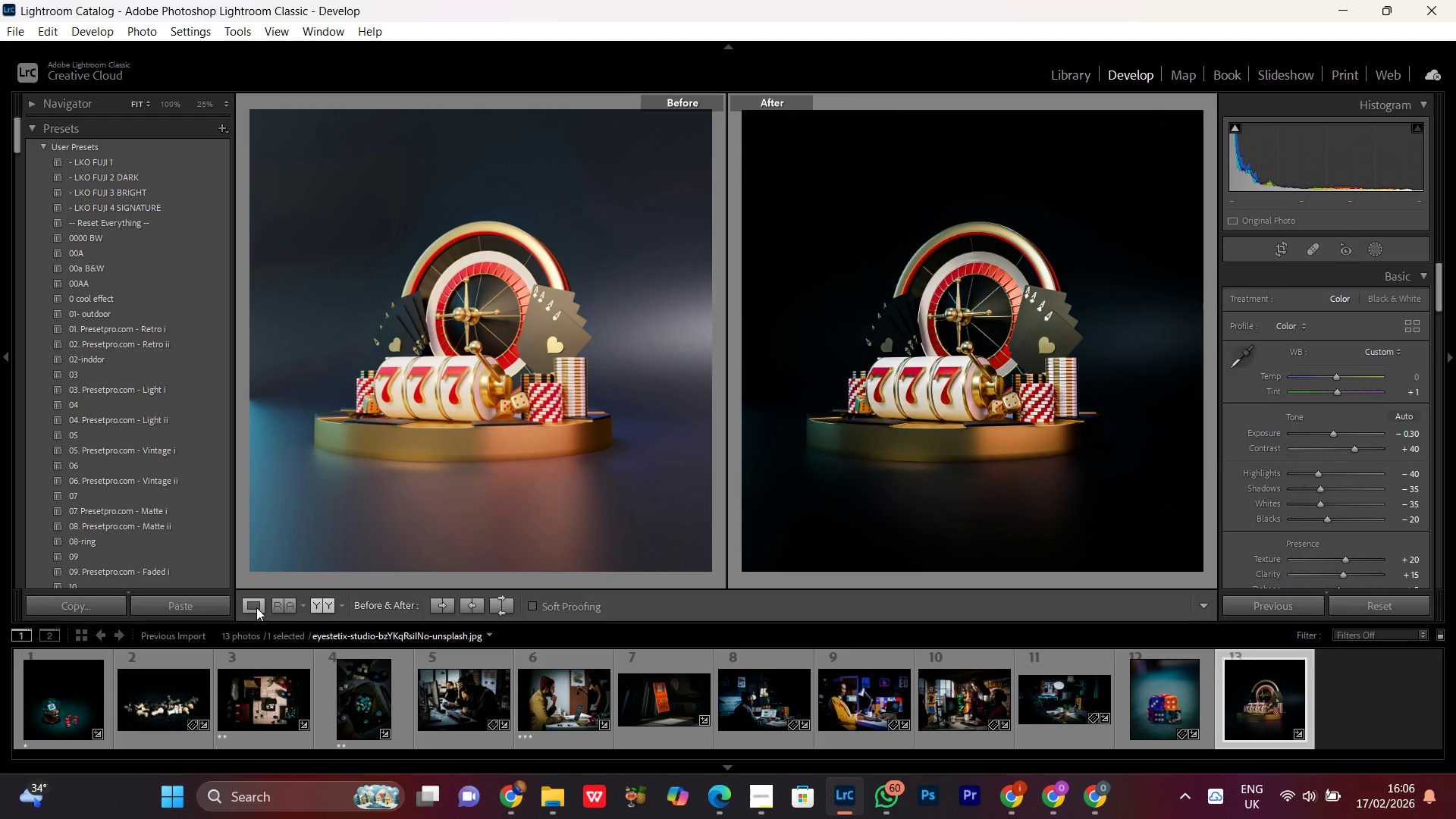 
left_click([256, 607])
 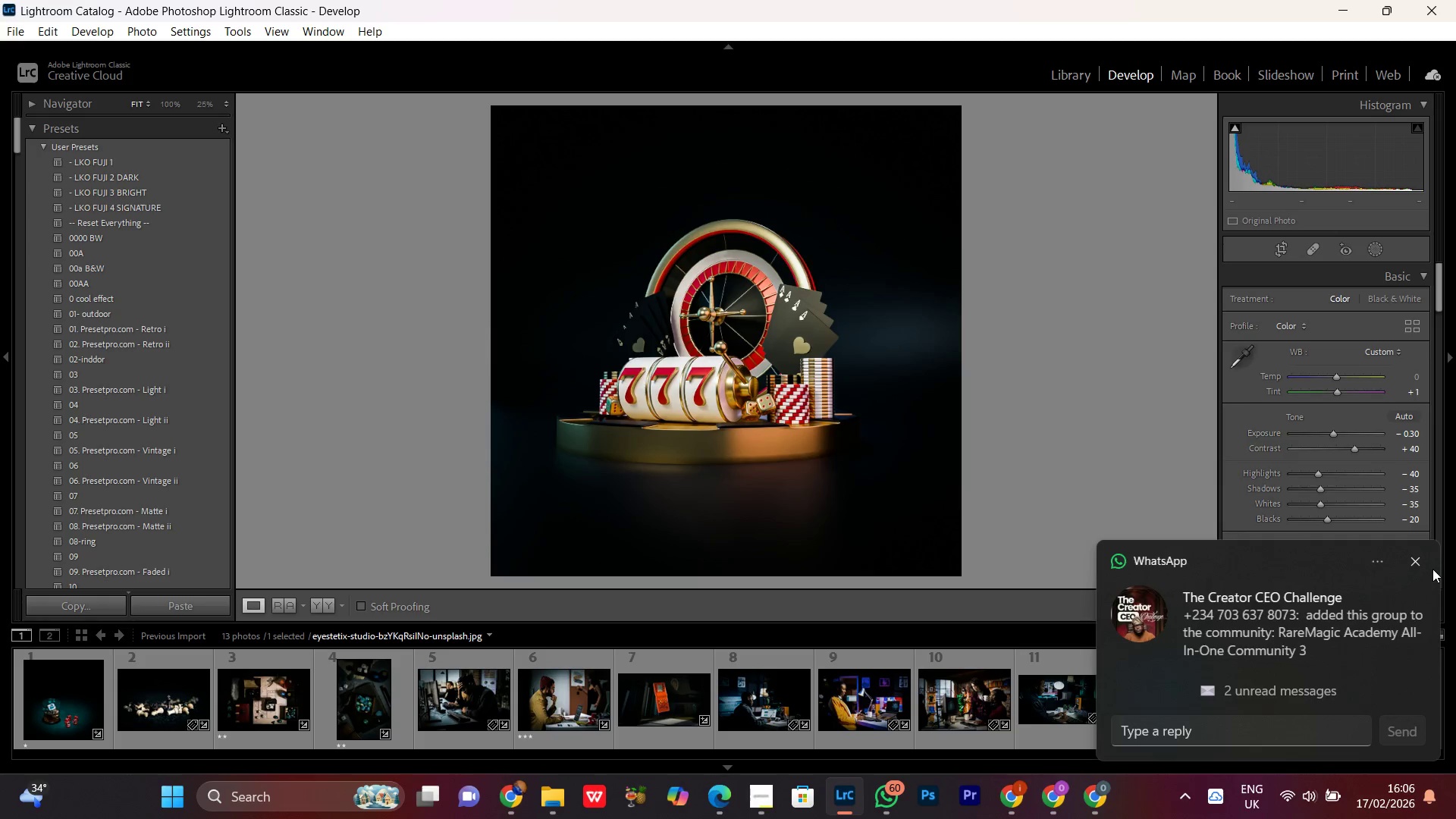 
left_click([1411, 564])
 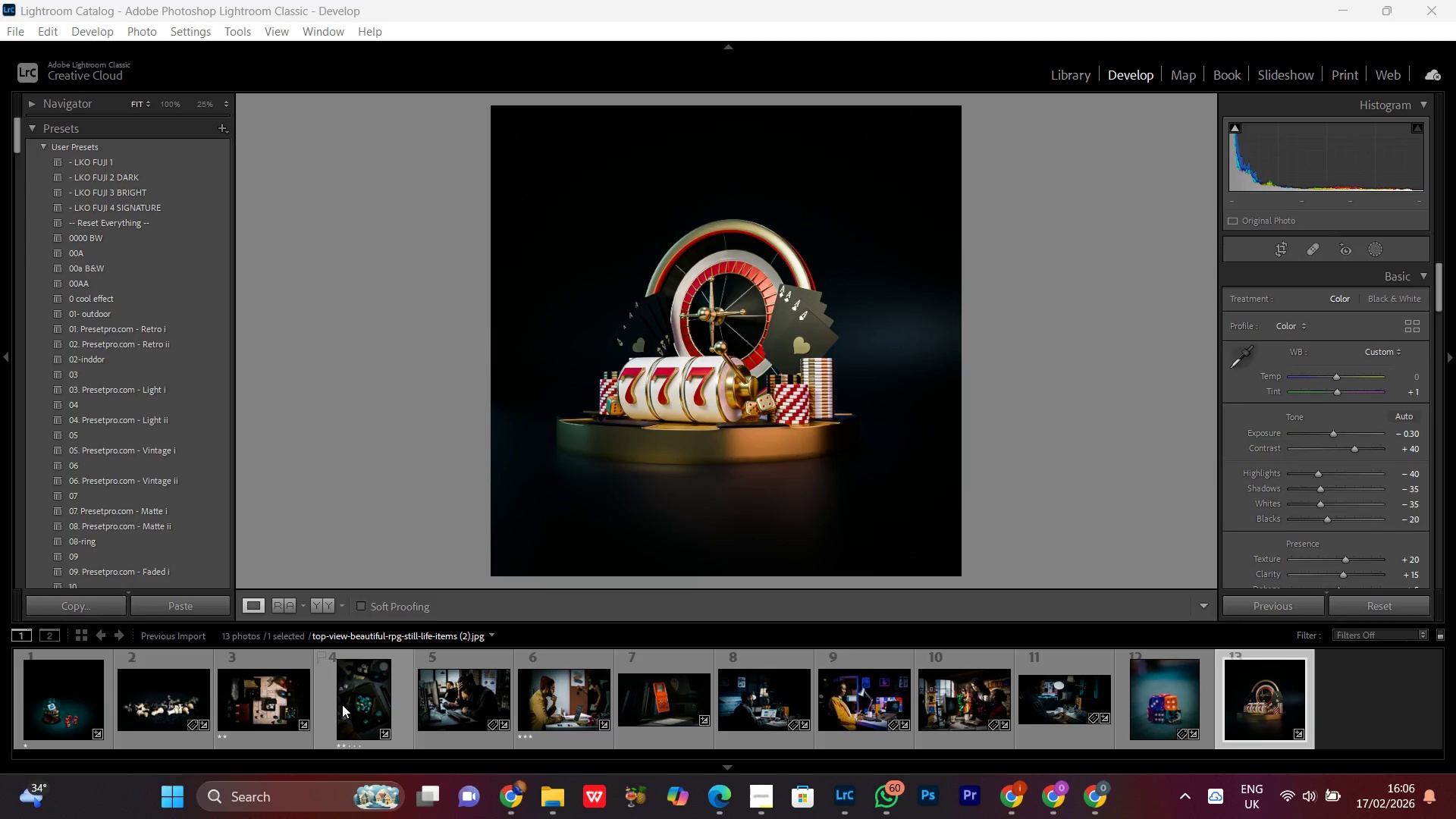 
double_click([342, 704])
 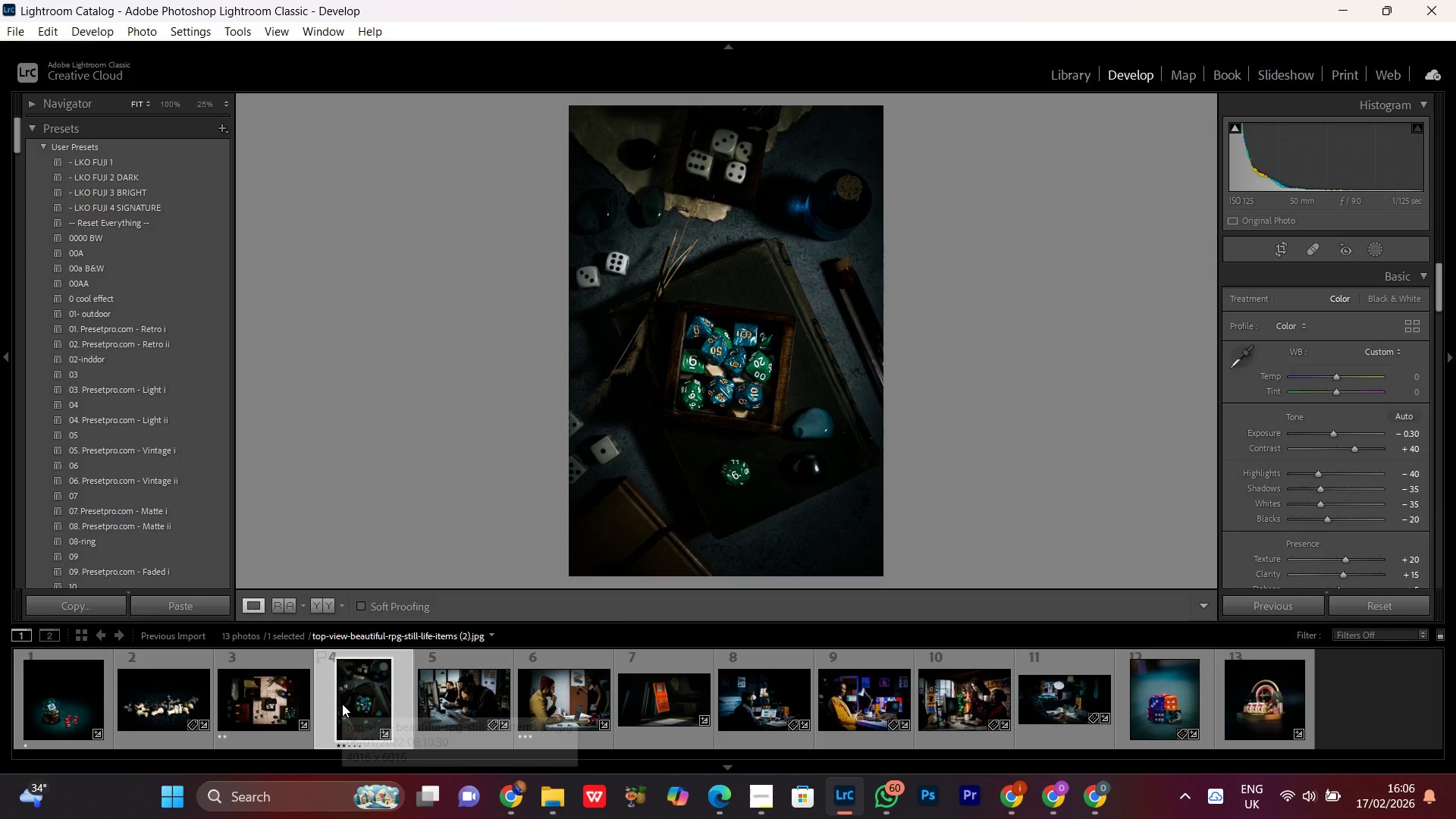 
key(Delete)
 